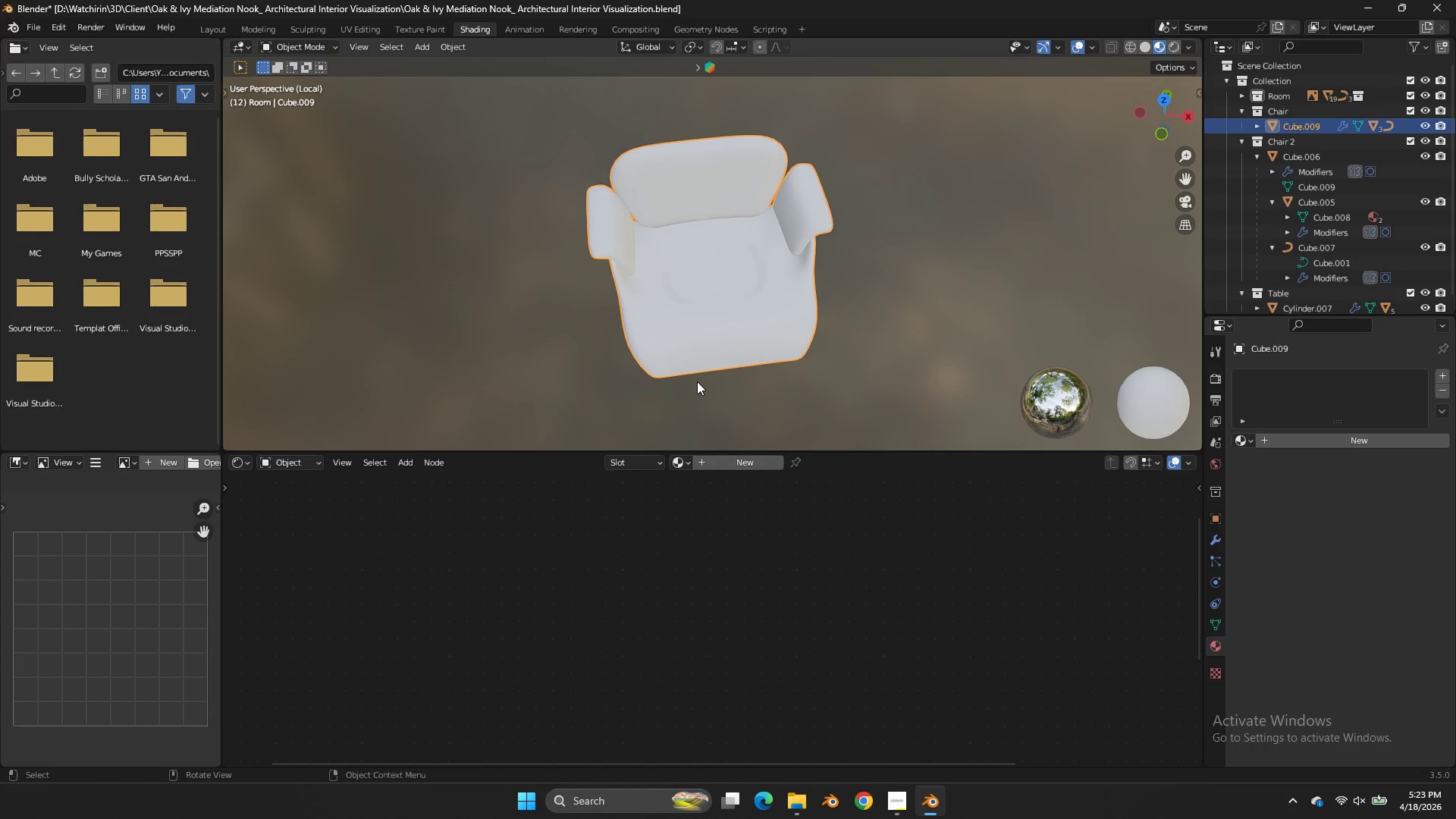 
left_click([683, 461])
 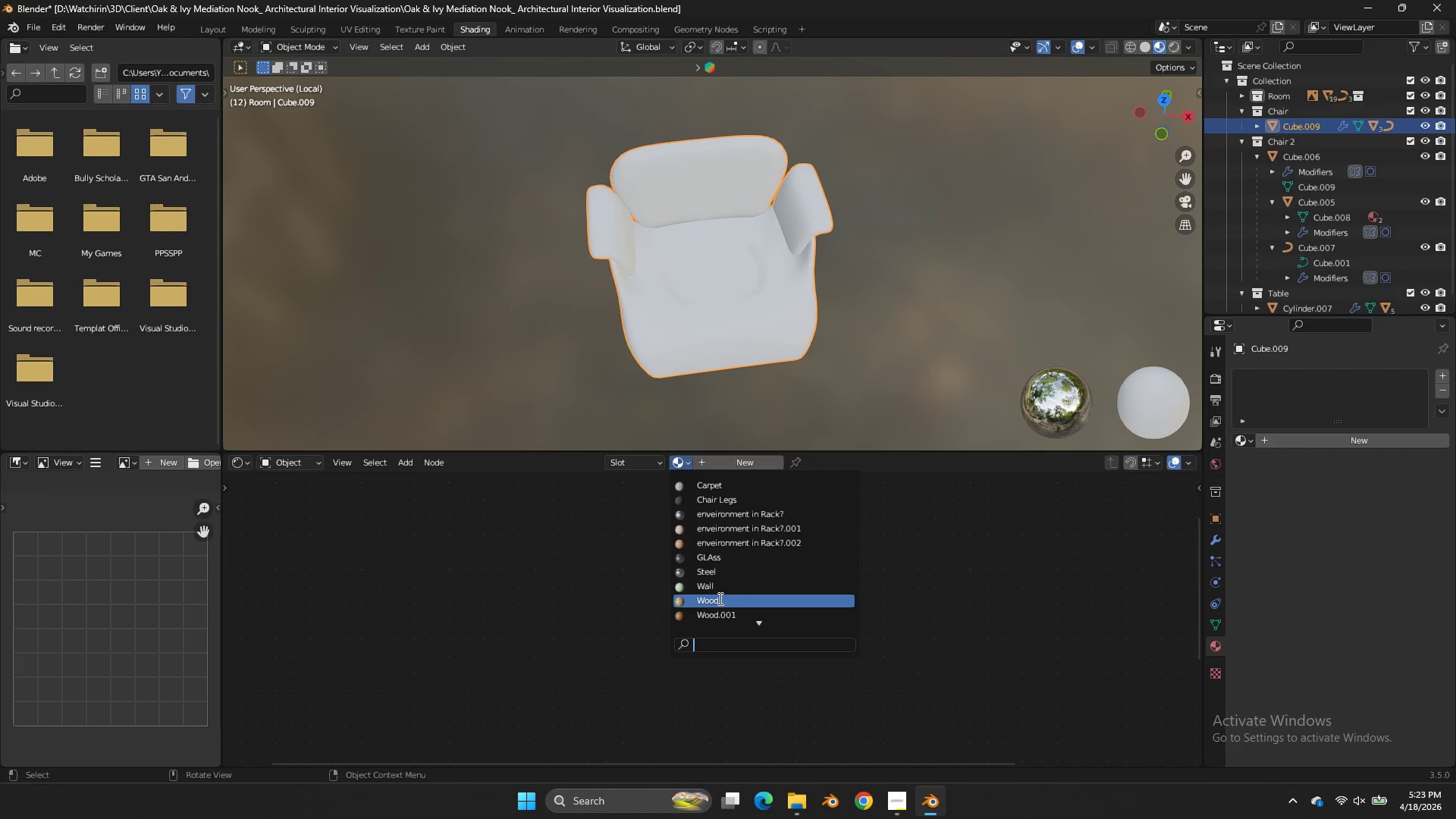 
left_click([719, 602])
 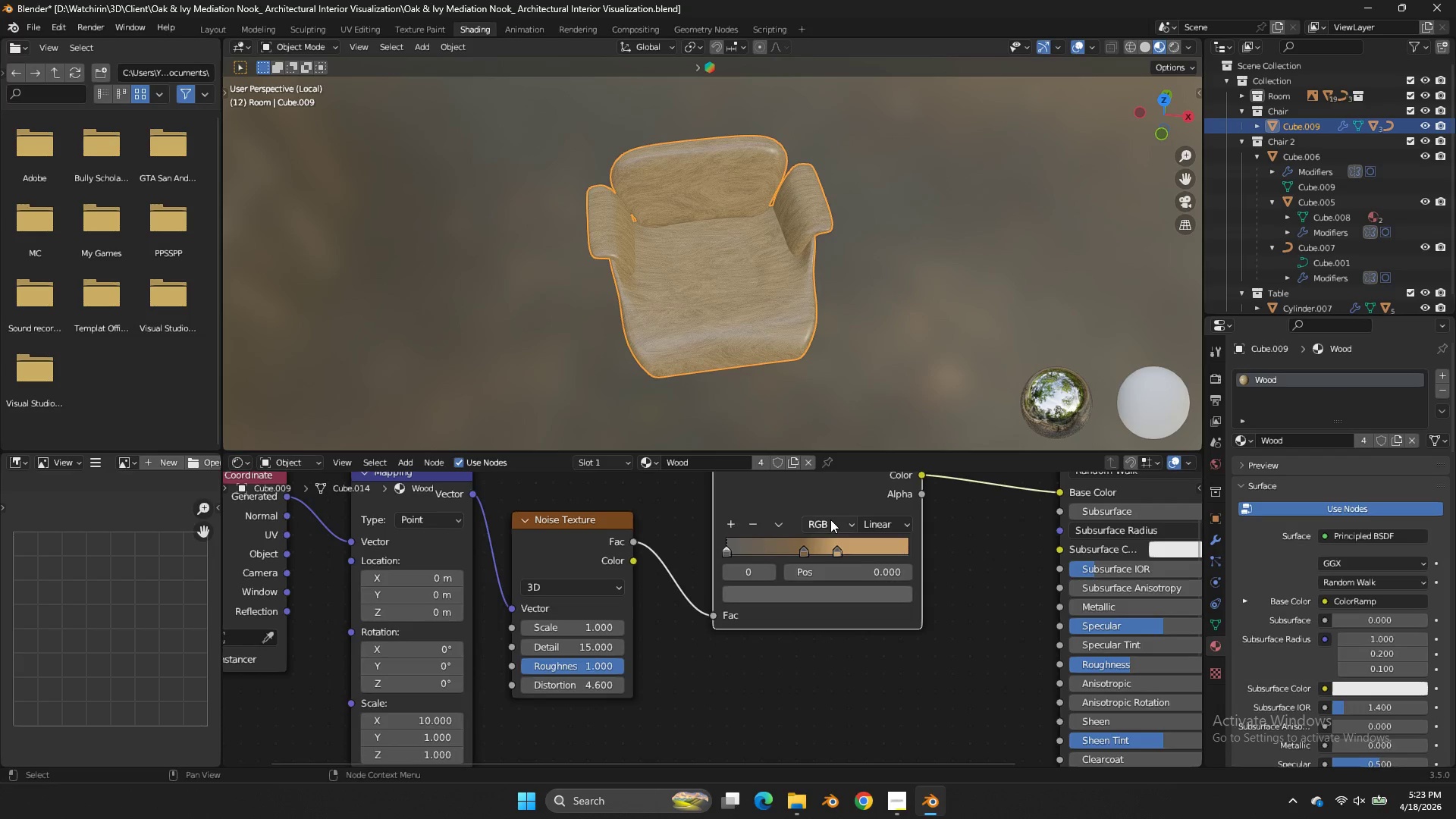 
scroll: coordinate [835, 529], scroll_direction: up, amount: 4.0
 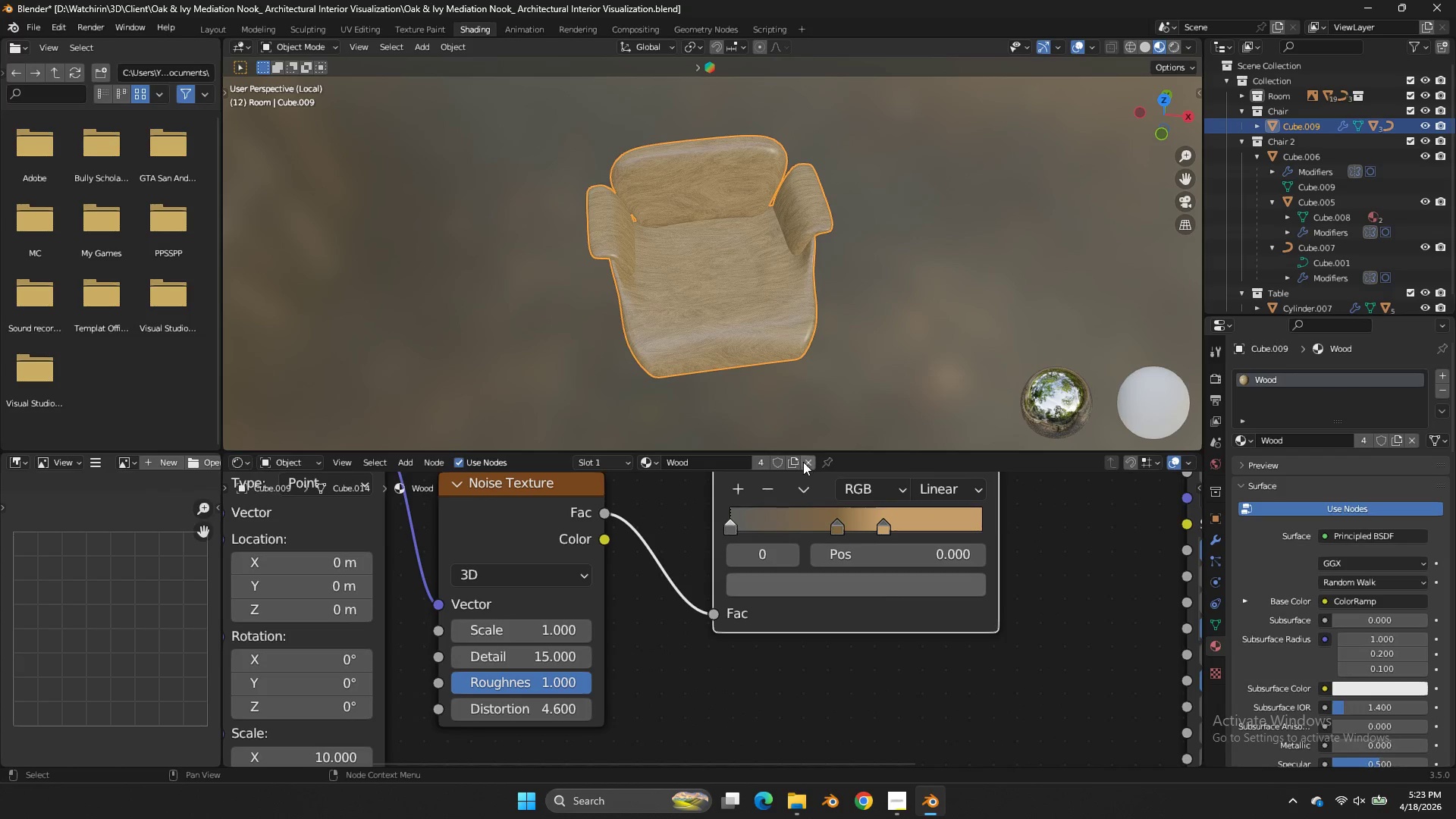 
left_click([797, 461])
 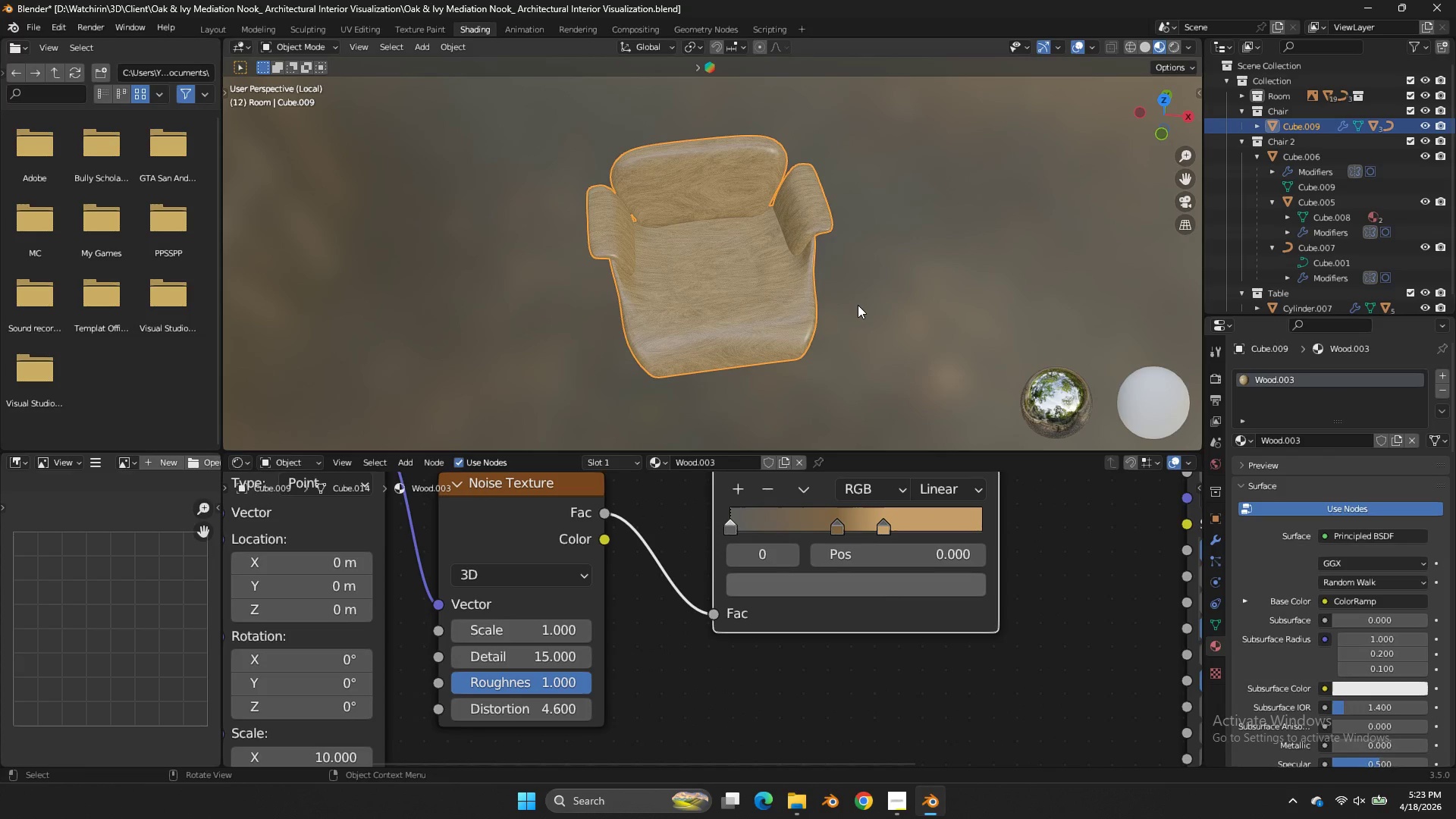 
left_click([858, 305])
 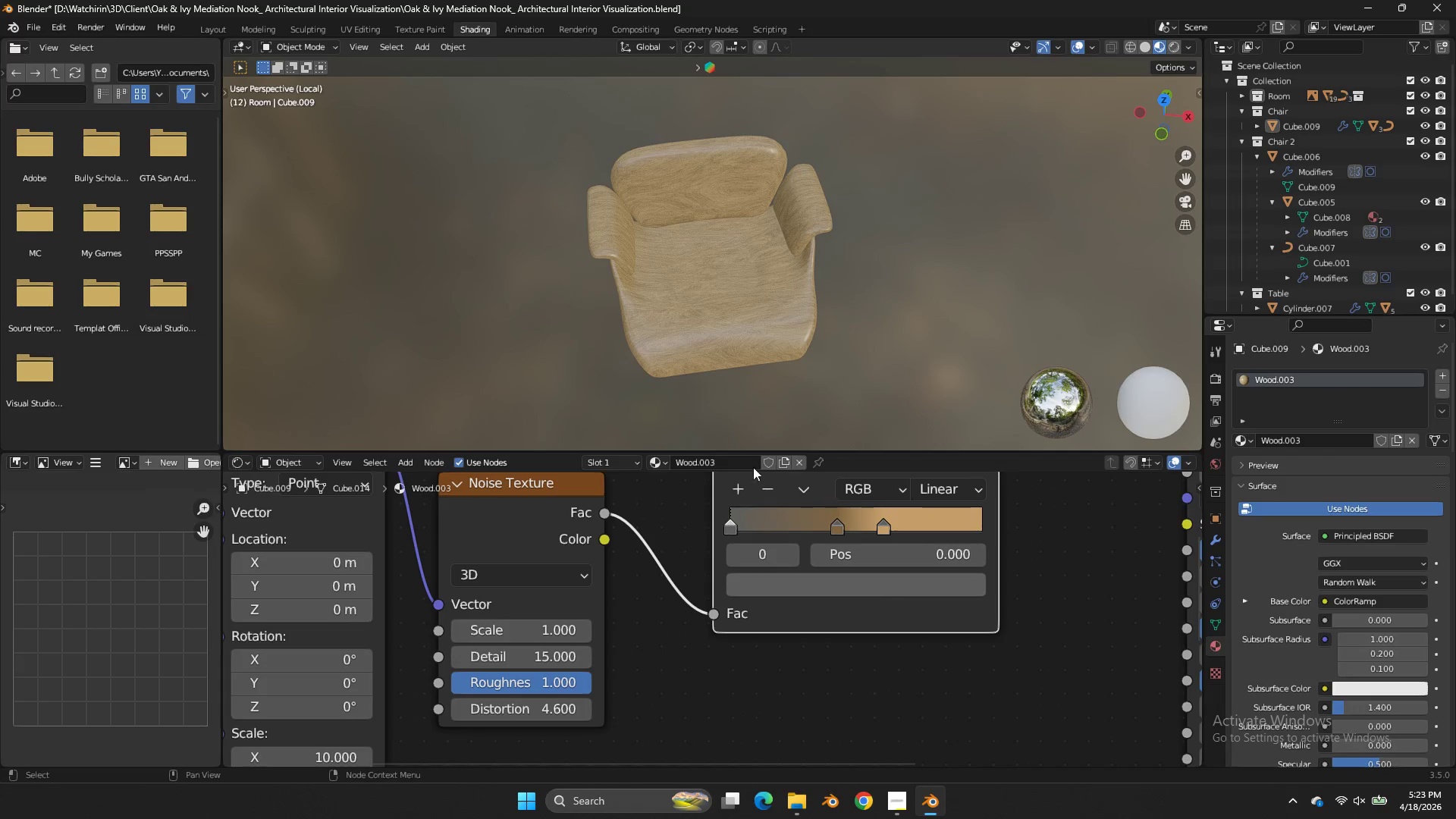 
left_click([743, 467])
 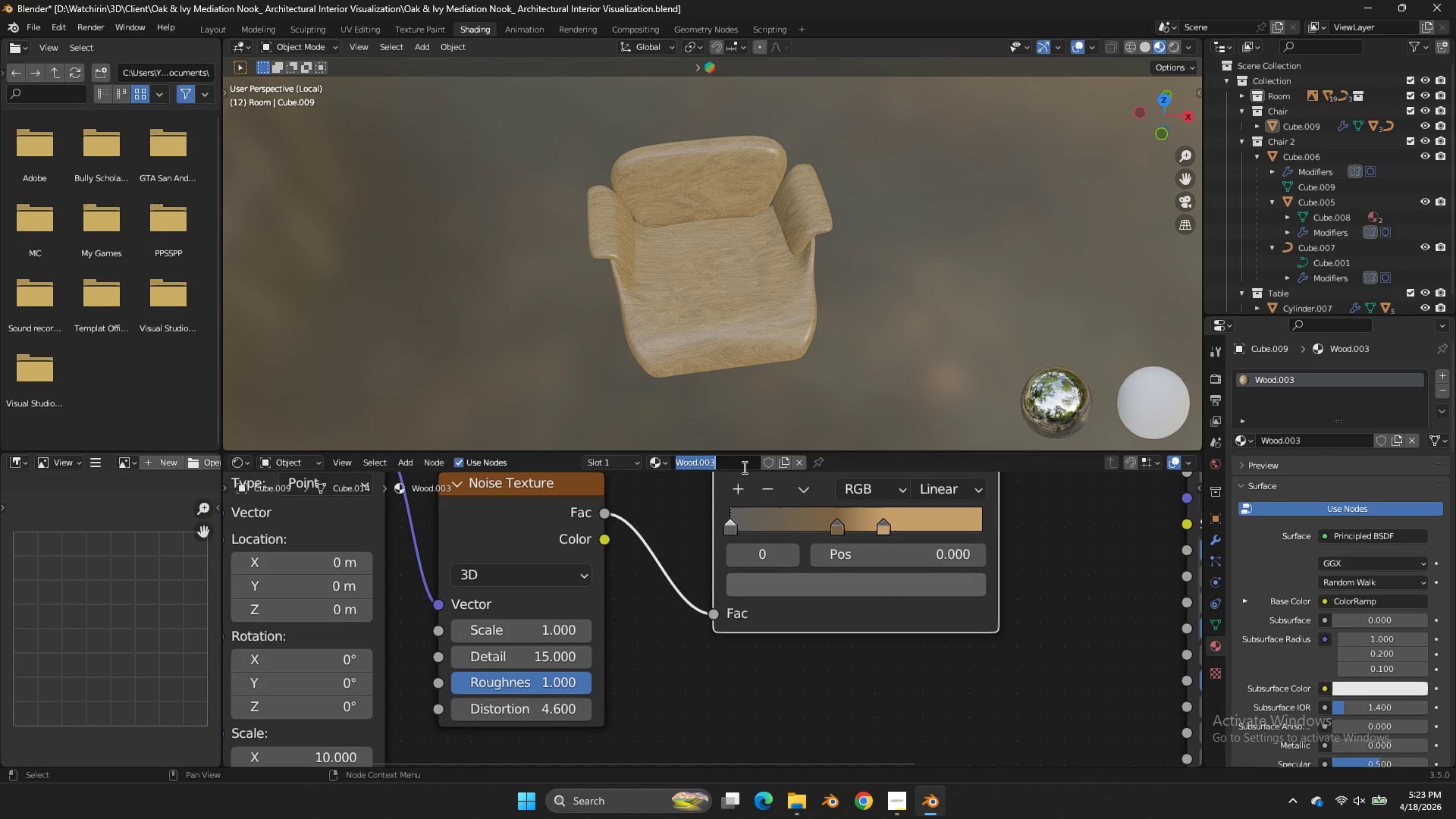 
type(Ku)
key(Backspace)
key(Backspace)
type(Chair)
 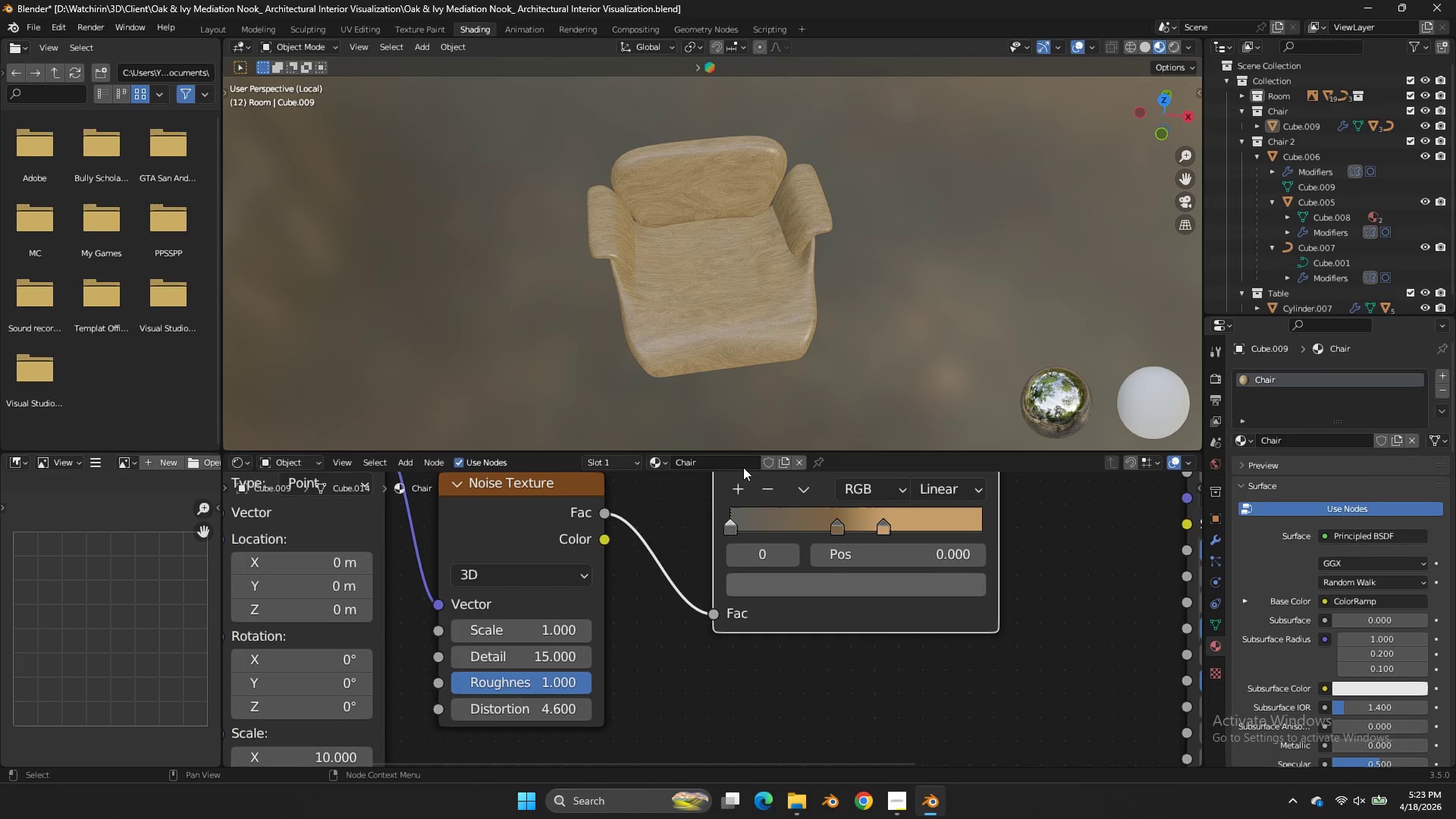 
key(Enter)
 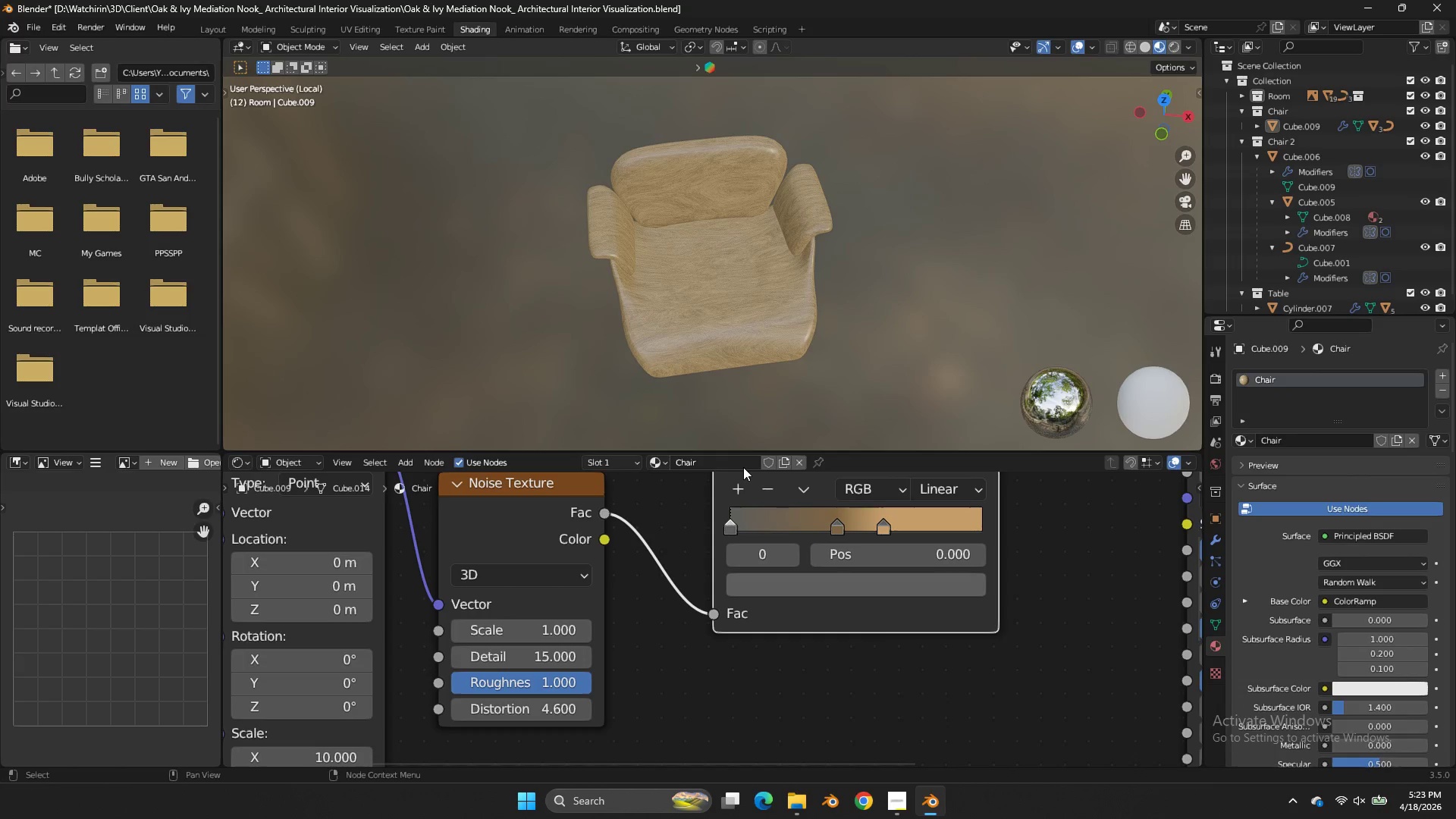 
key(Control+ControlLeft)
 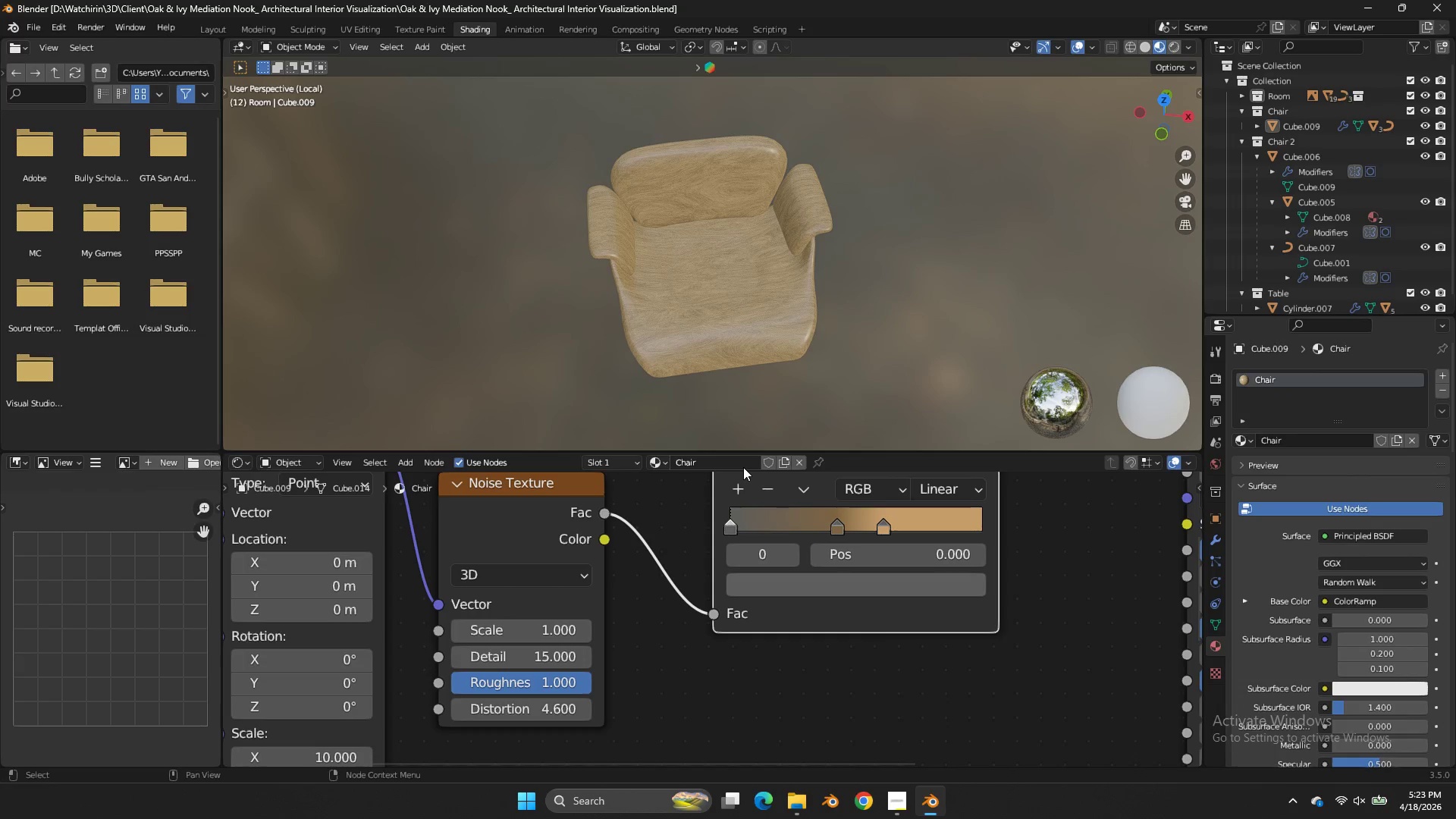 
key(Control+S)
 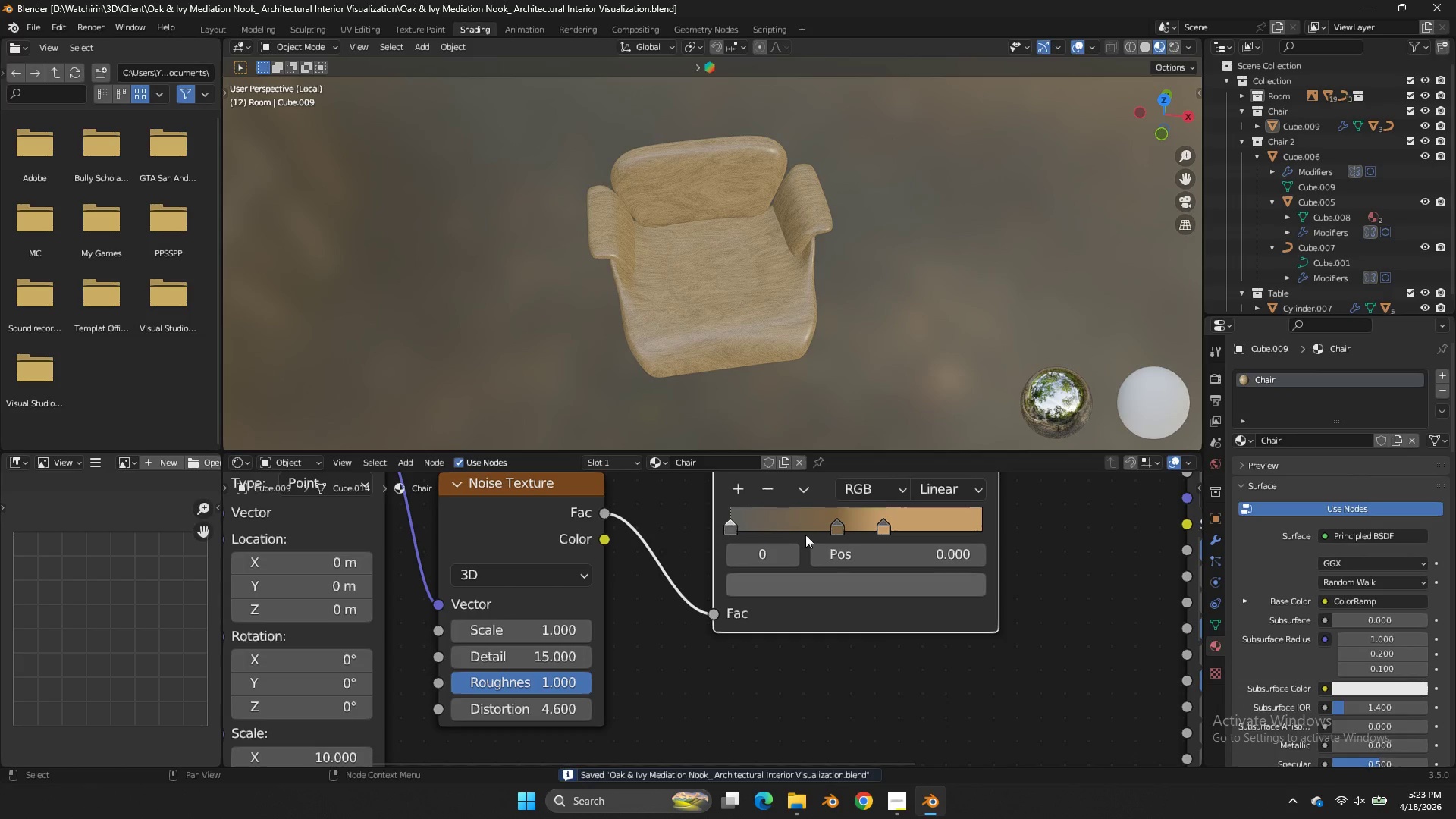 
scroll: coordinate [857, 546], scroll_direction: down, amount: 5.0
 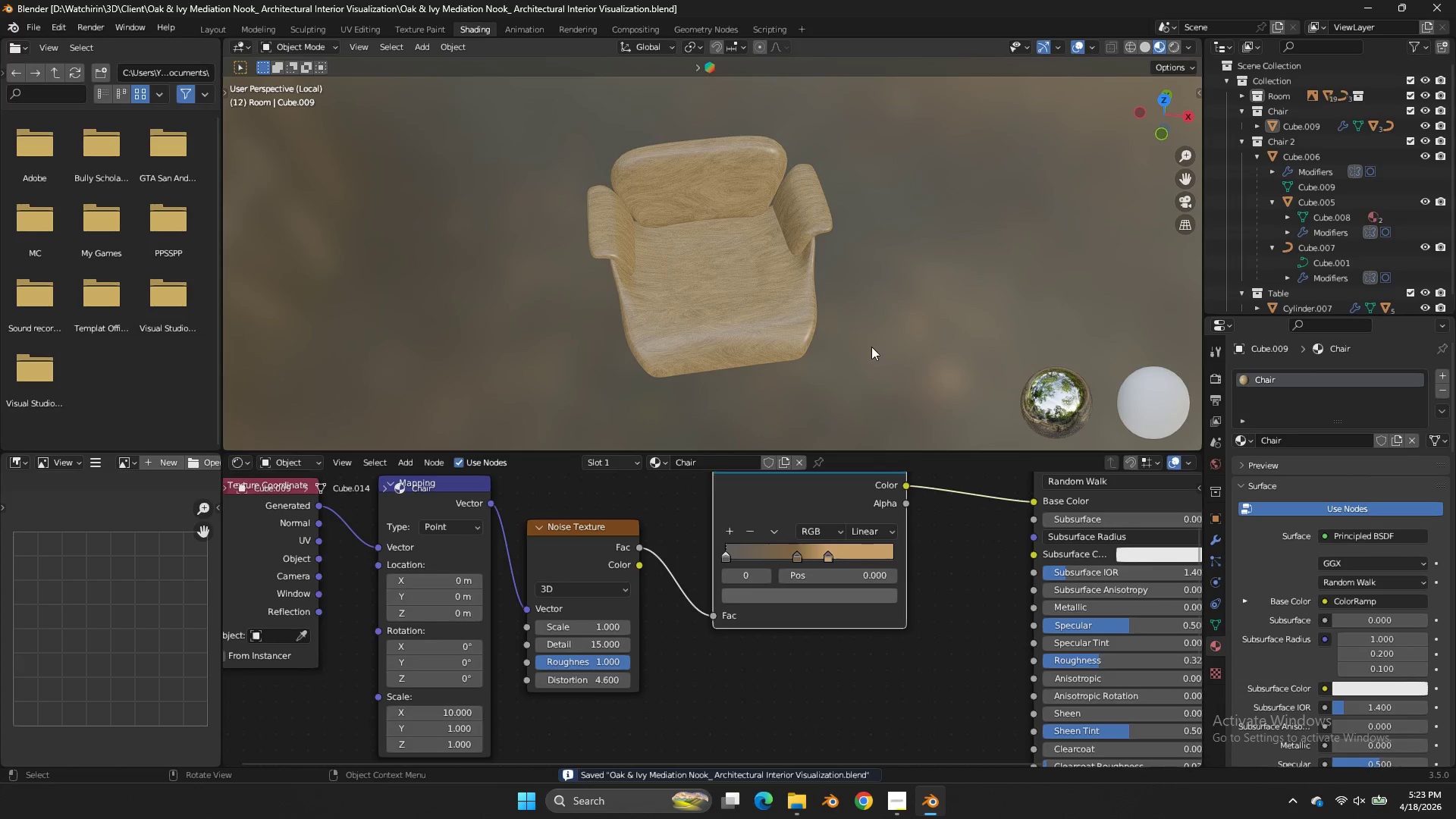 
scroll: coordinate [871, 344], scroll_direction: up, amount: 1.0
 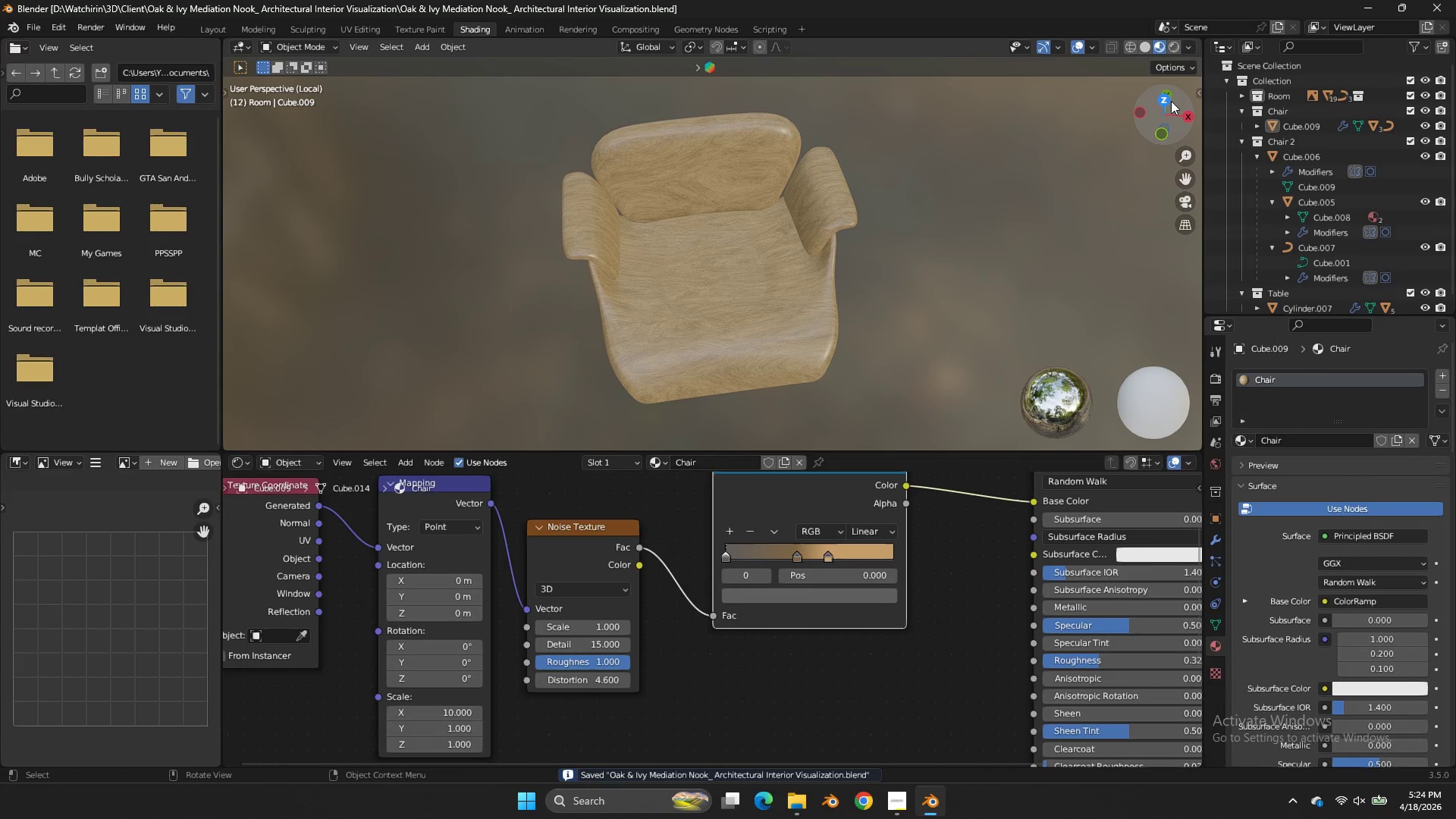 
left_click([1166, 101])
 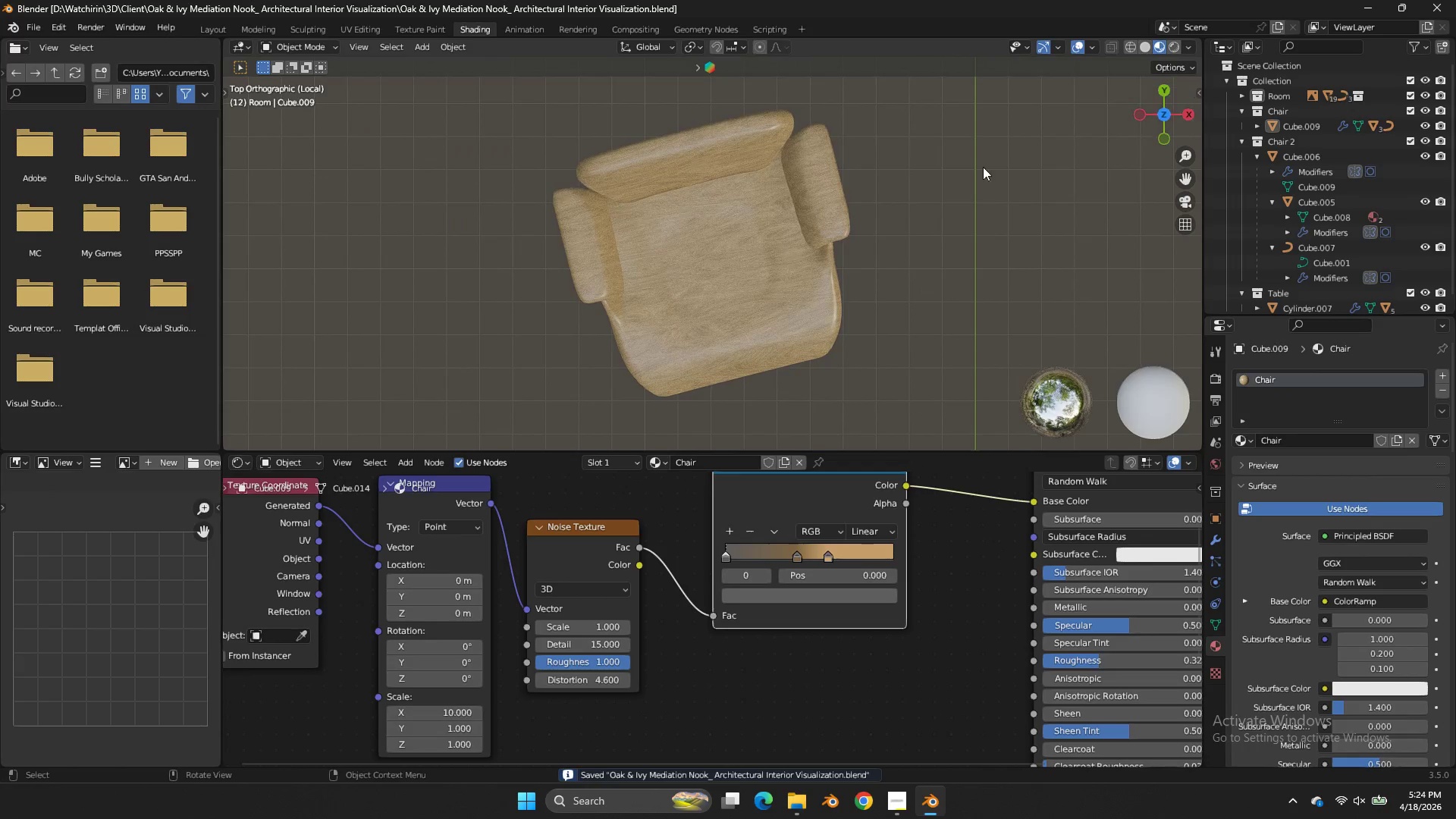 
key(Tab)
 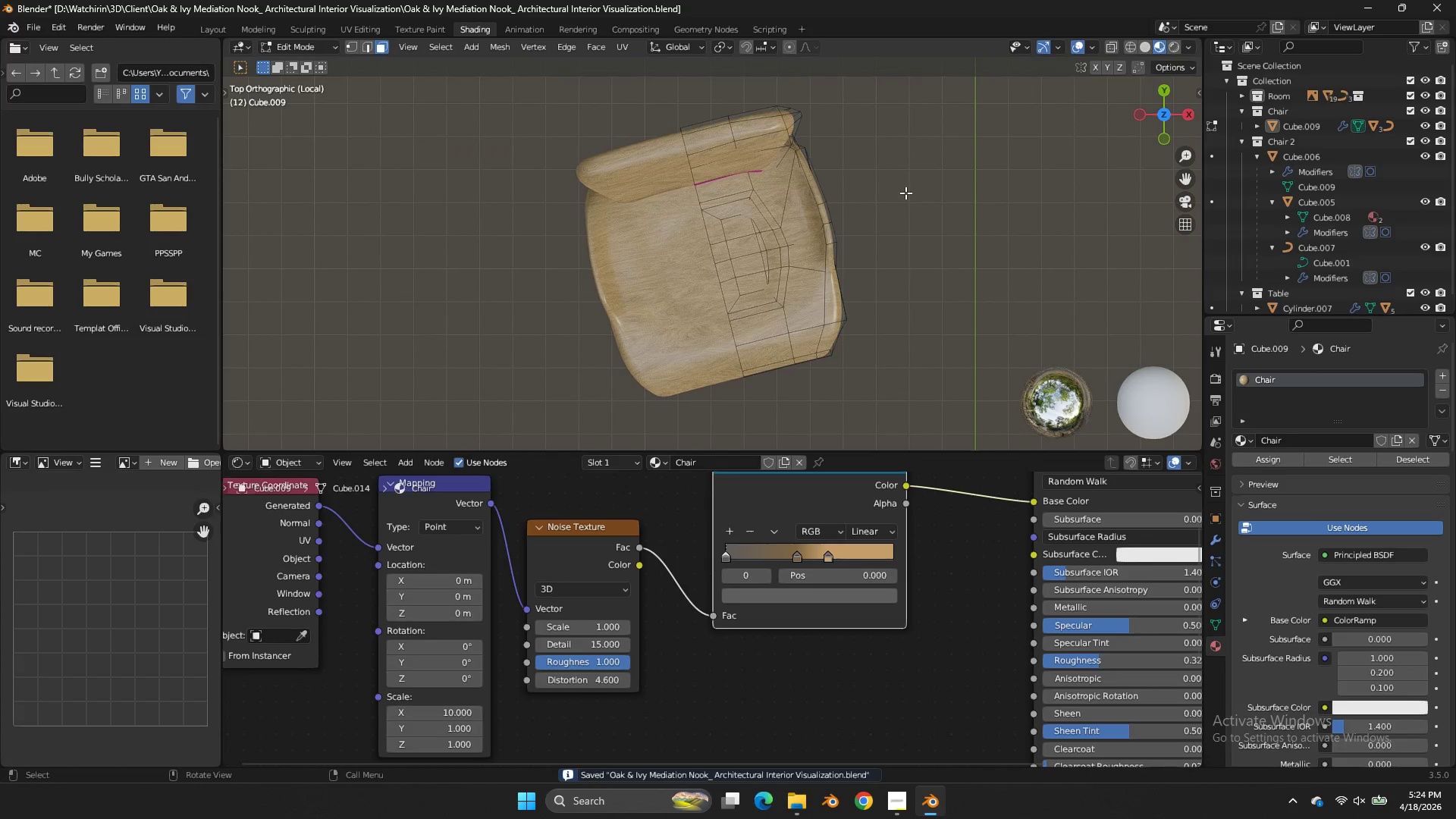 
key(A)
 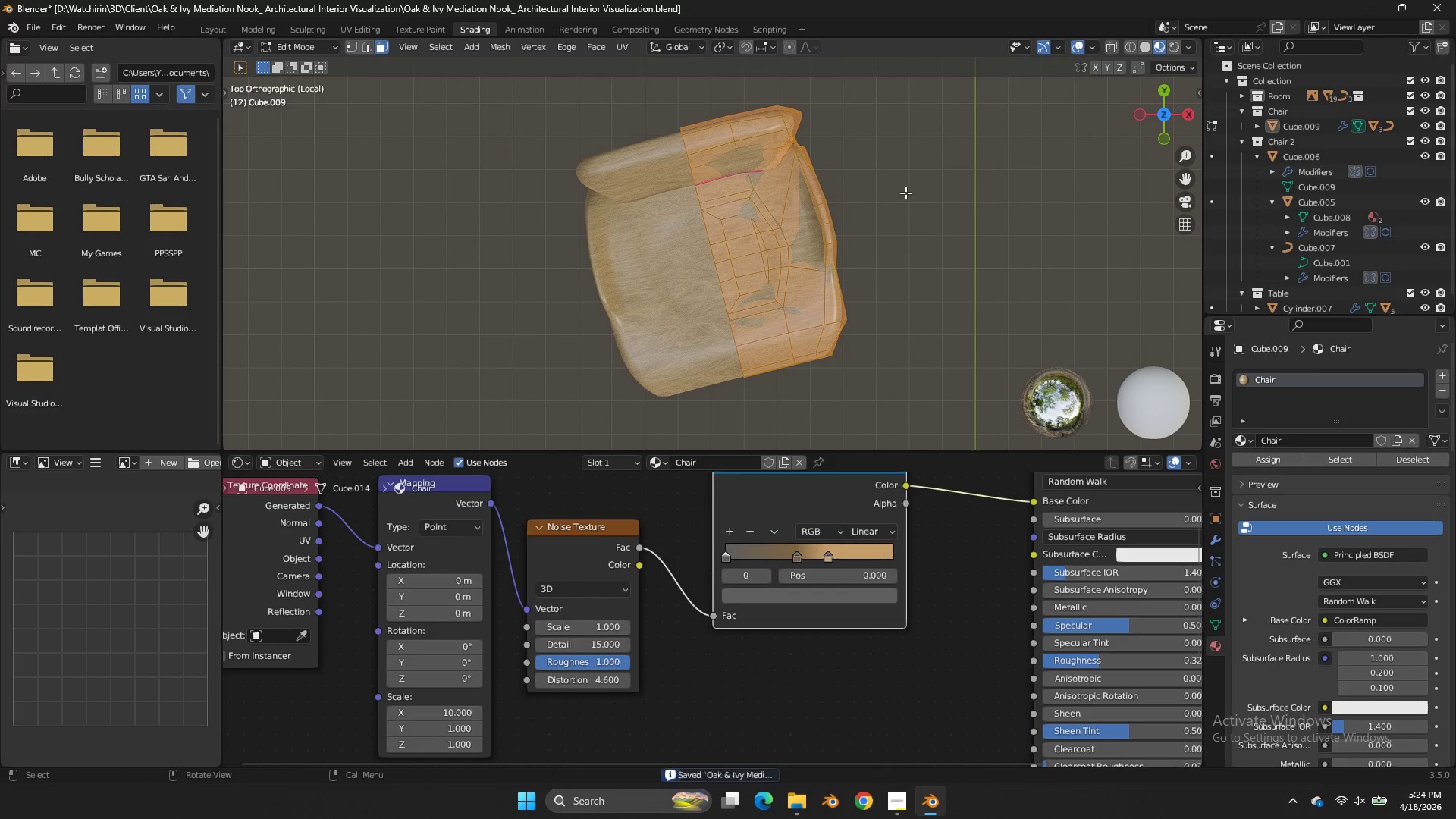 
key(Alt+H)
 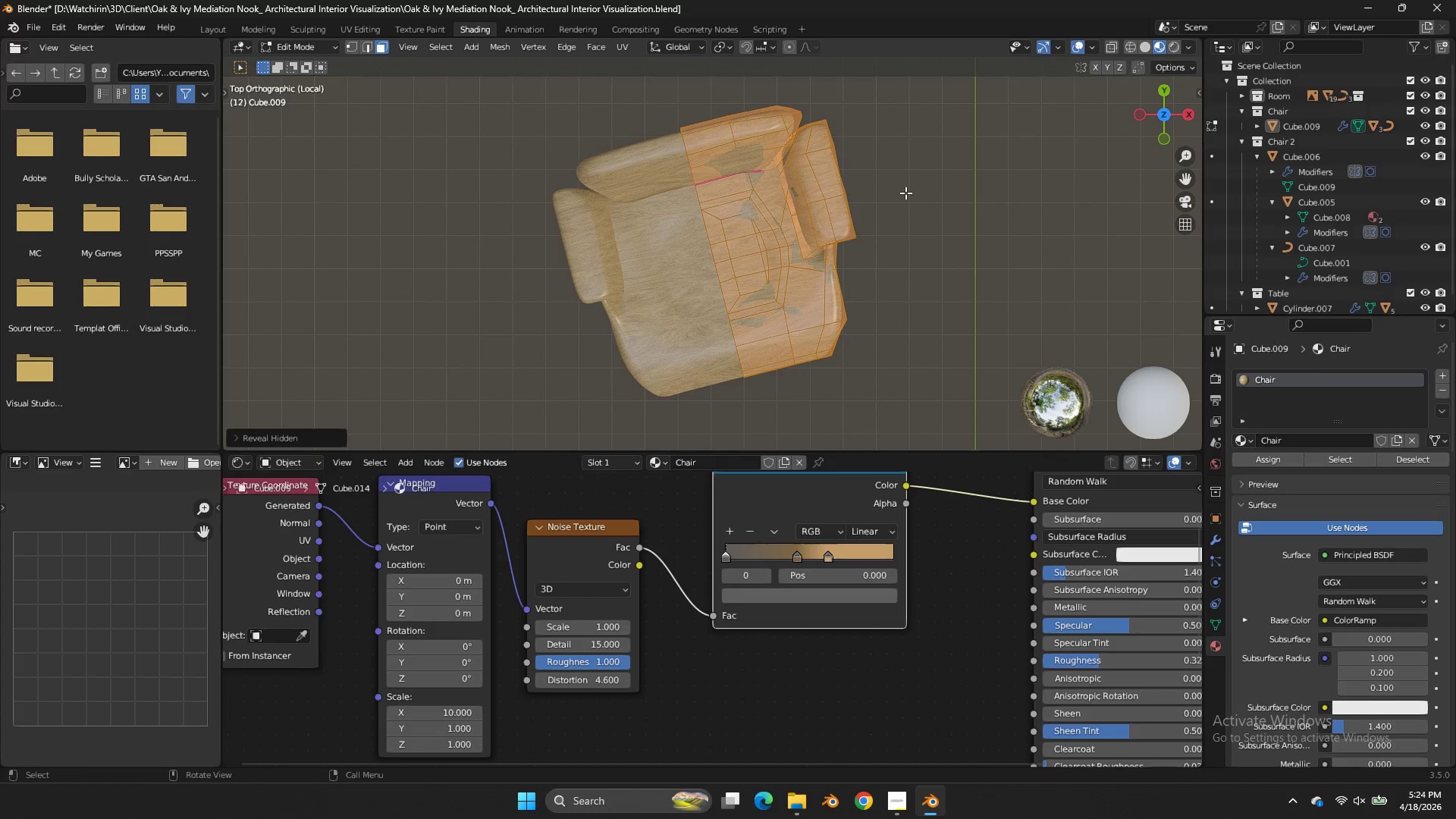 
key(U)
 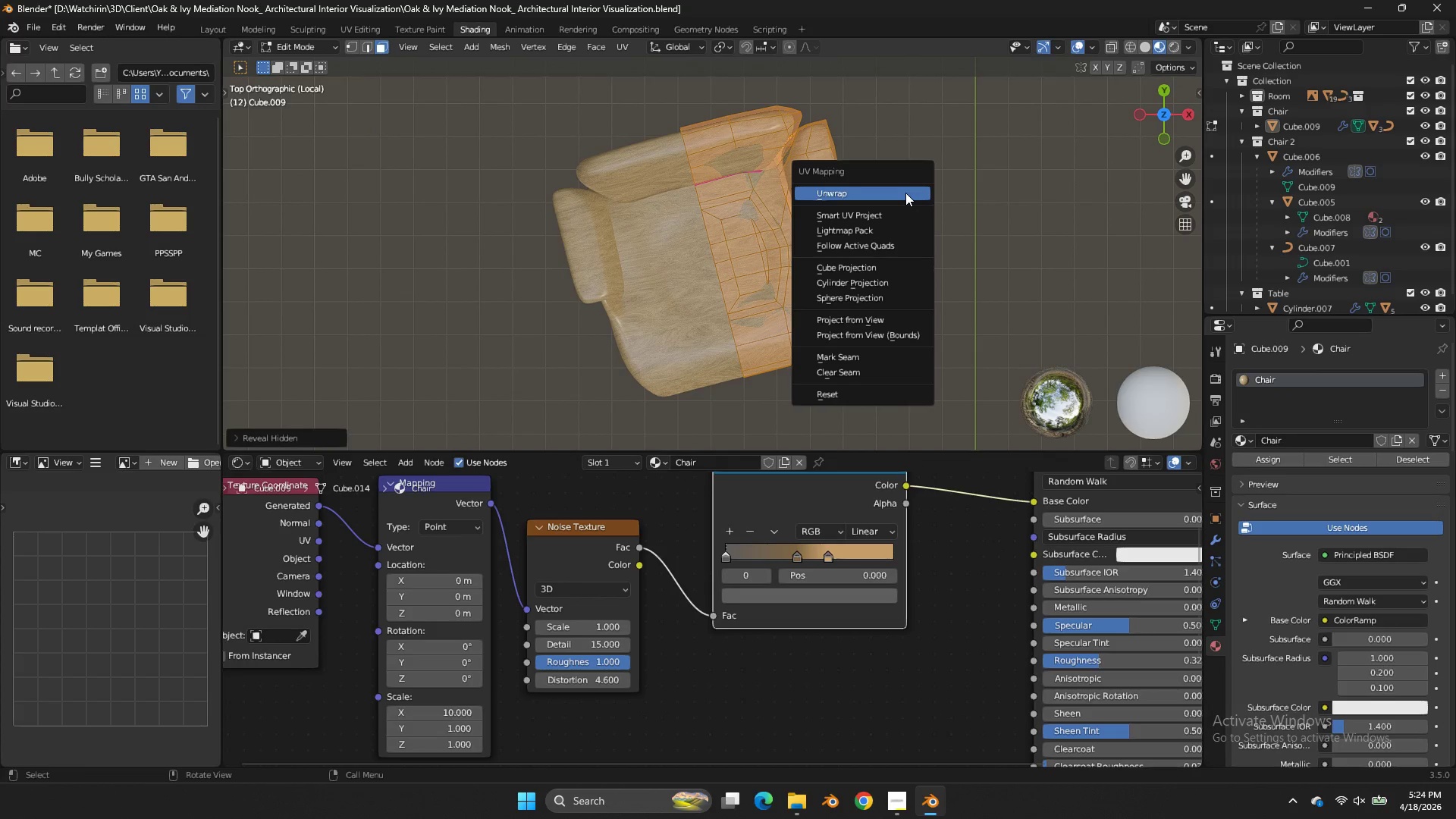 
left_click([905, 193])
 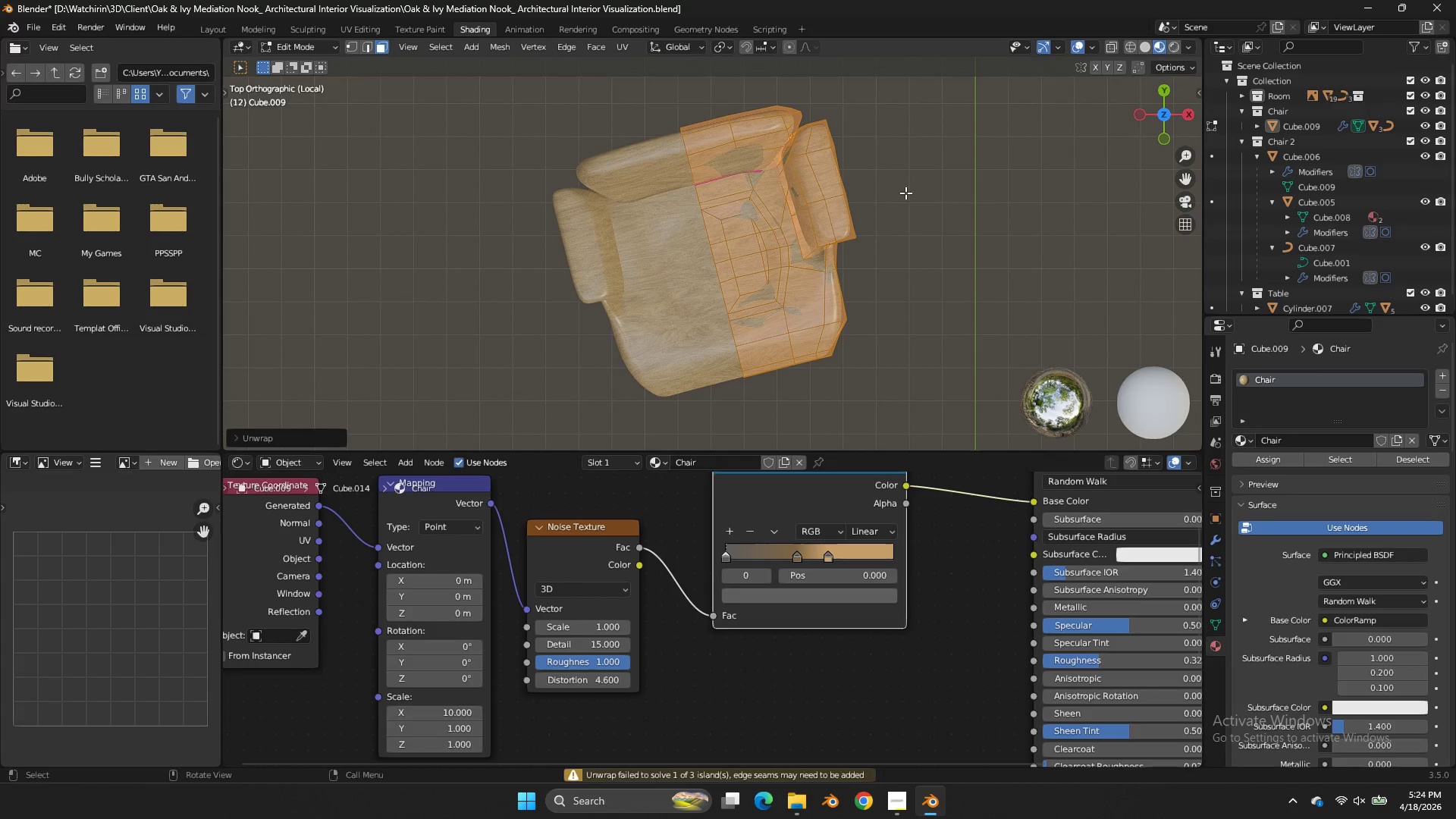 
key(U)
 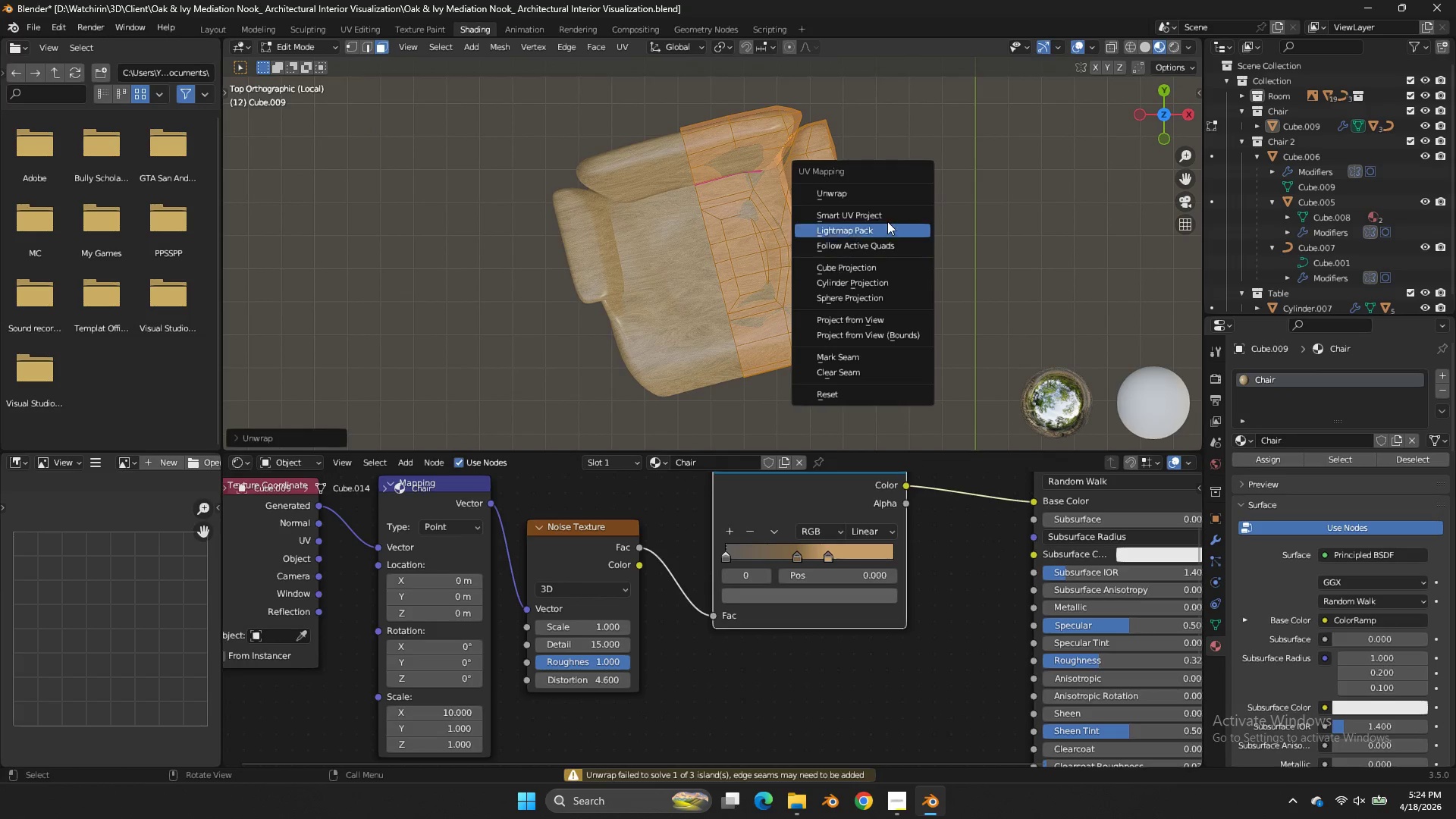 
left_click([887, 217])
 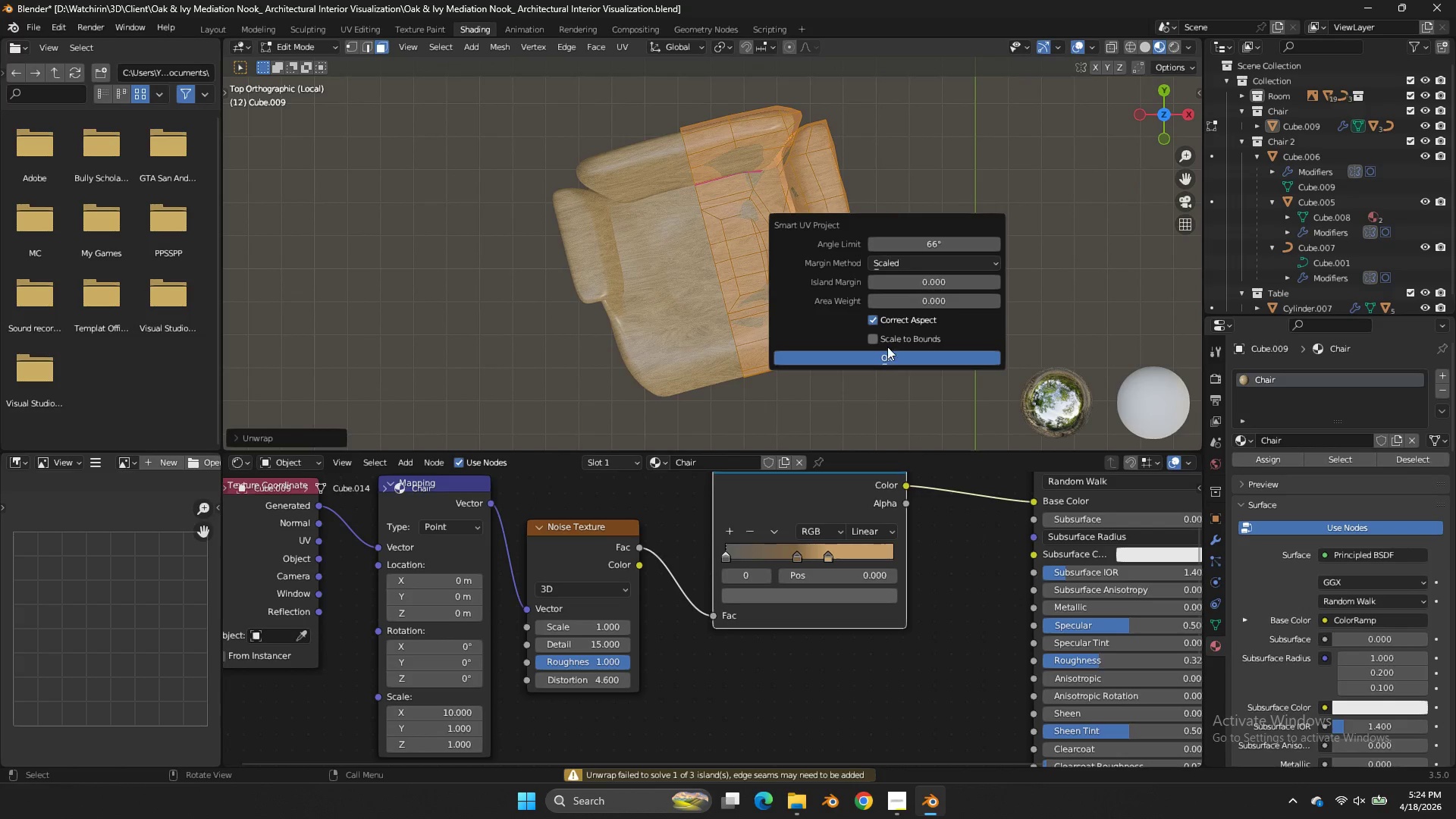 
left_click([883, 361])
 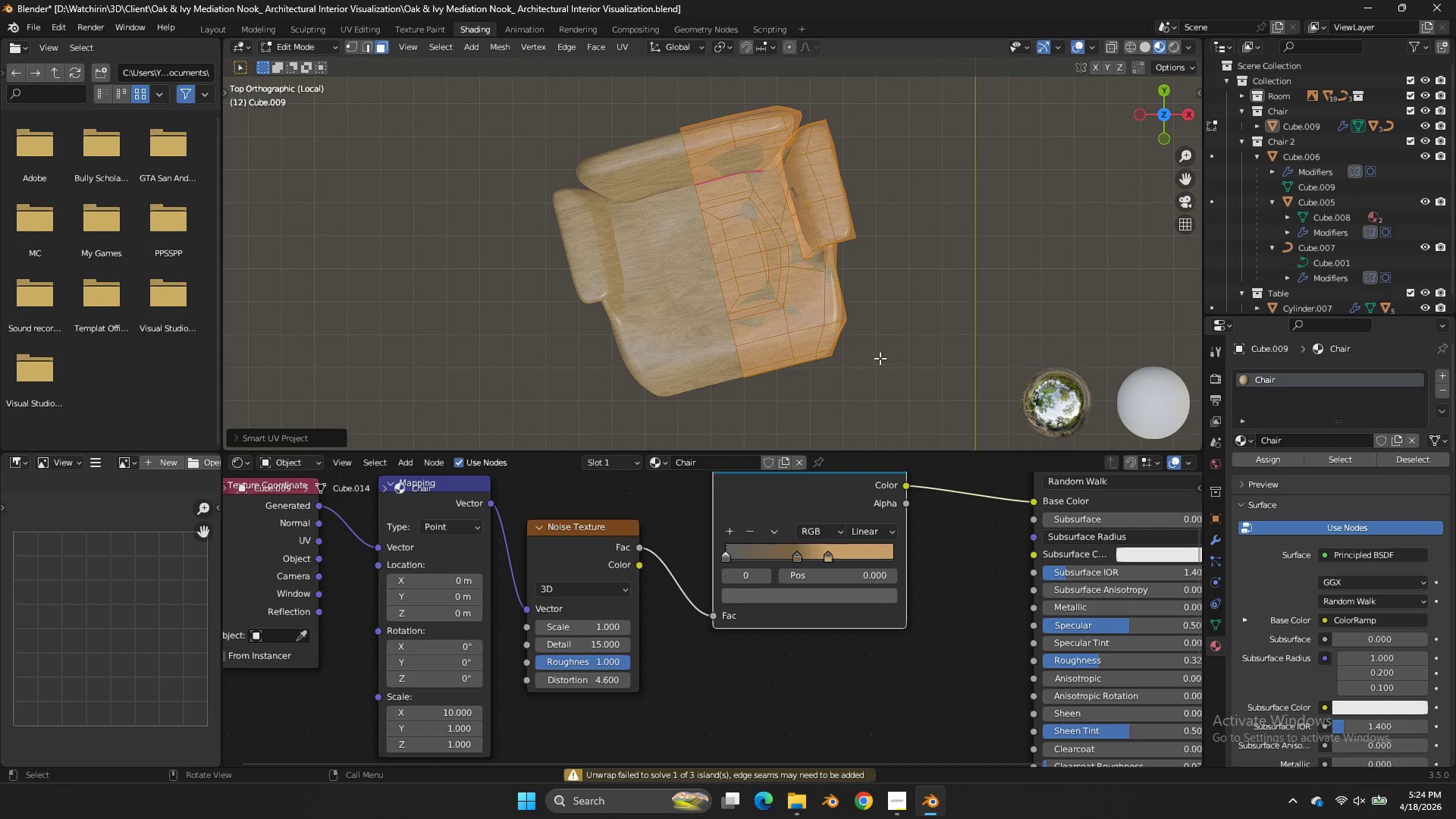 
key(Tab)
 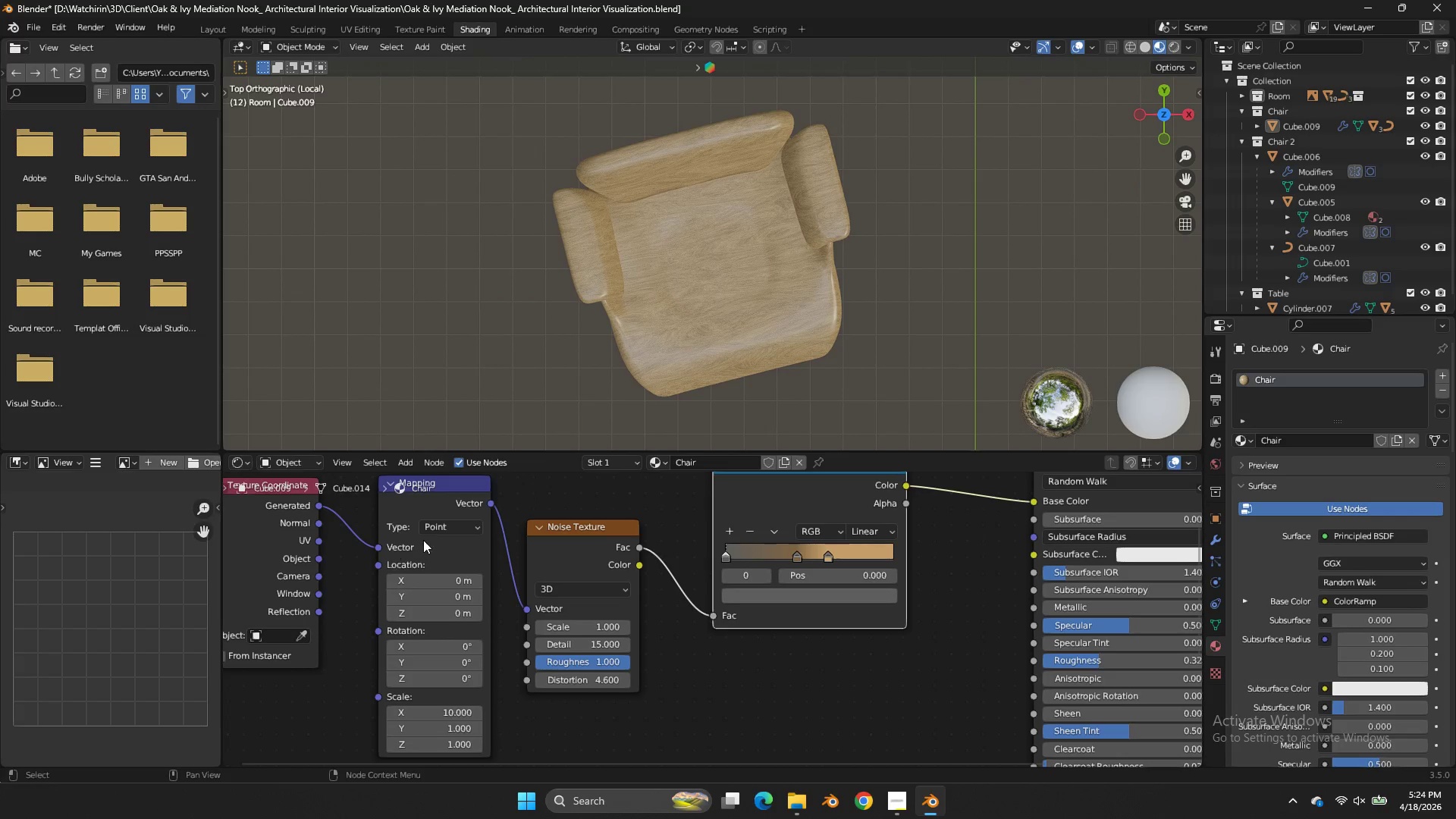 
scroll: coordinate [376, 554], scroll_direction: down, amount: 2.0
 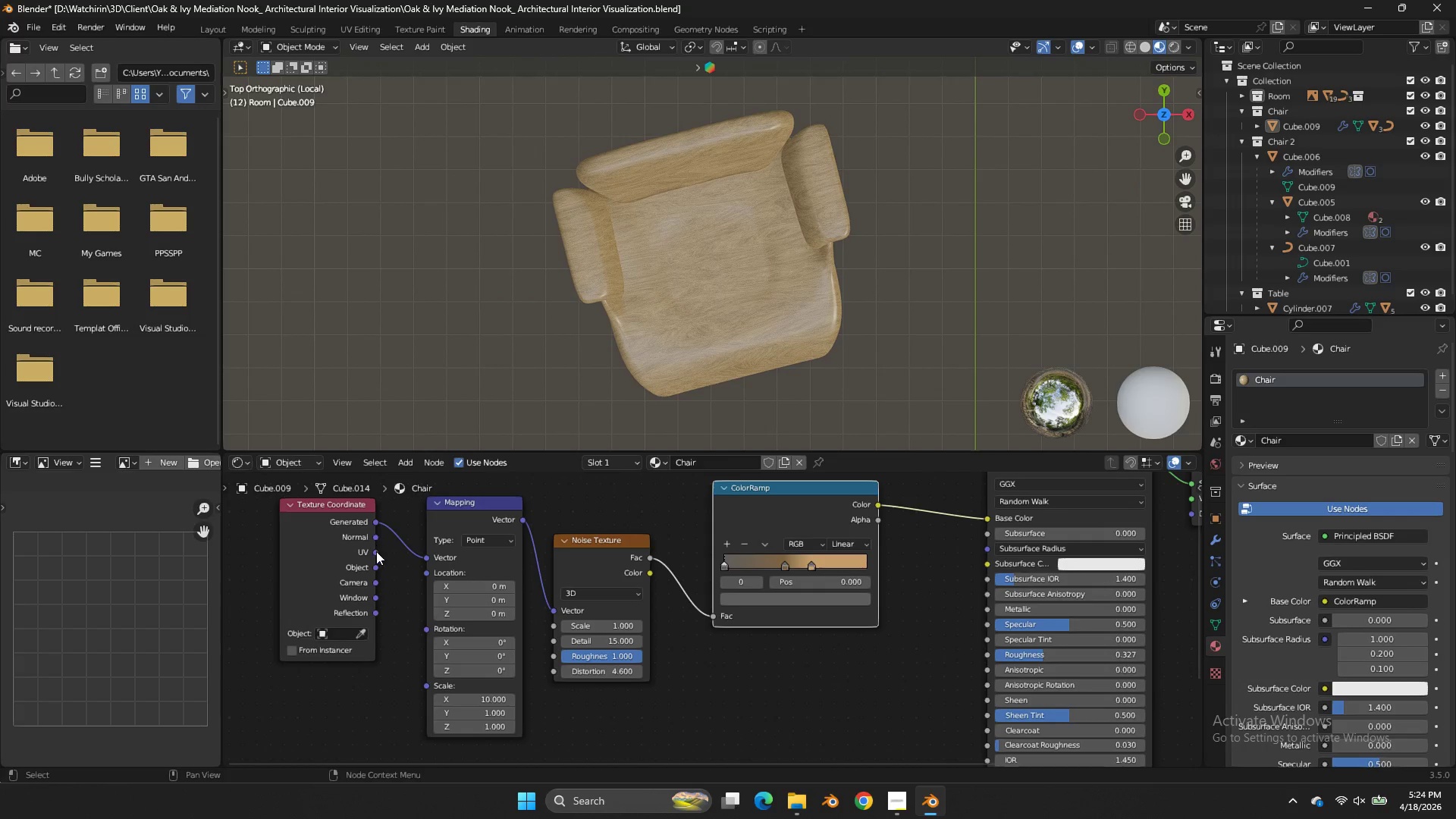 
left_click_drag(start_coordinate=[375, 551], to_coordinate=[423, 563])
 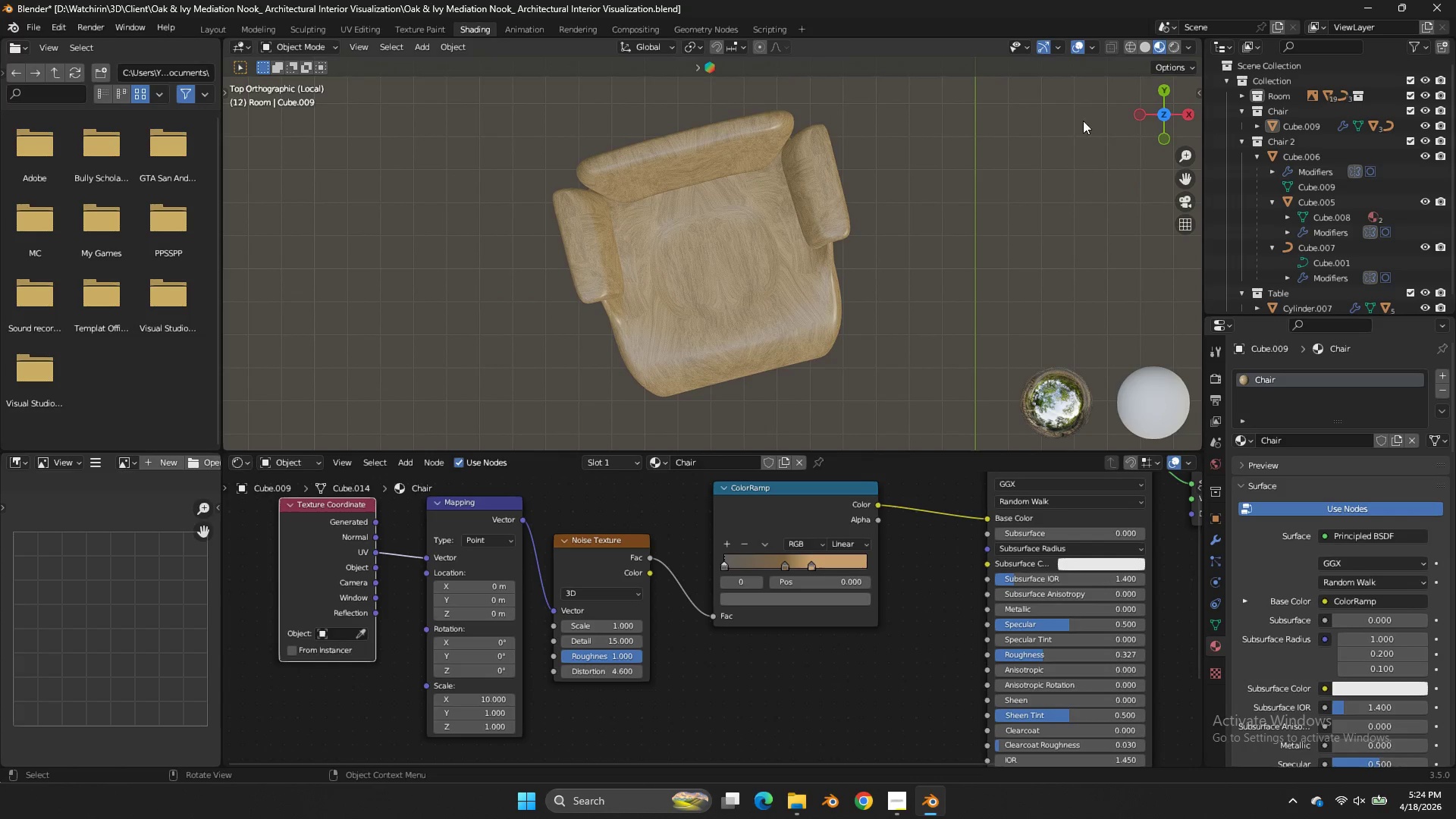 
left_click_drag(start_coordinate=[1132, 112], to_coordinate=[1100, 78])
 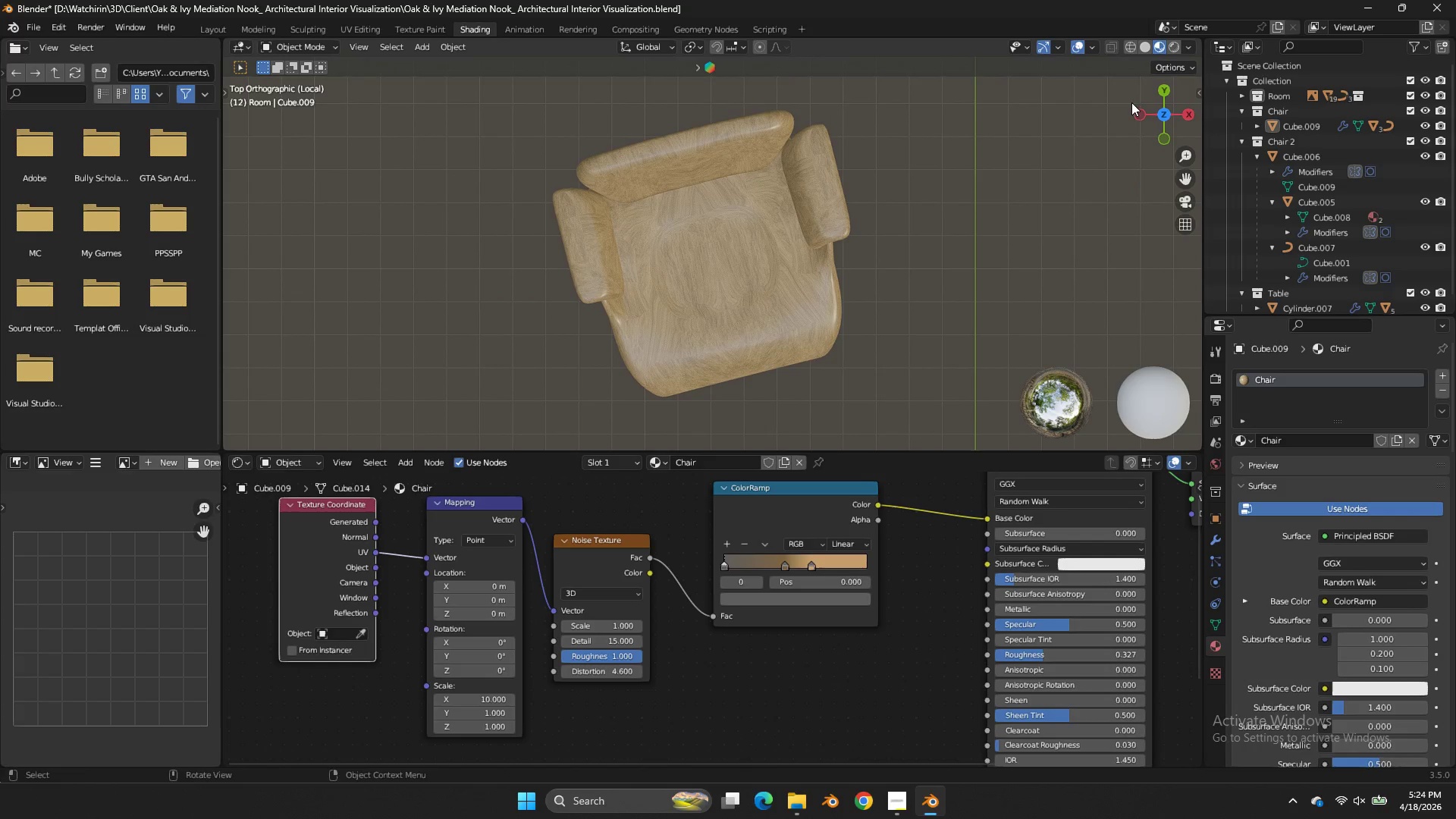 
left_click_drag(start_coordinate=[1131, 102], to_coordinate=[1081, 42])
 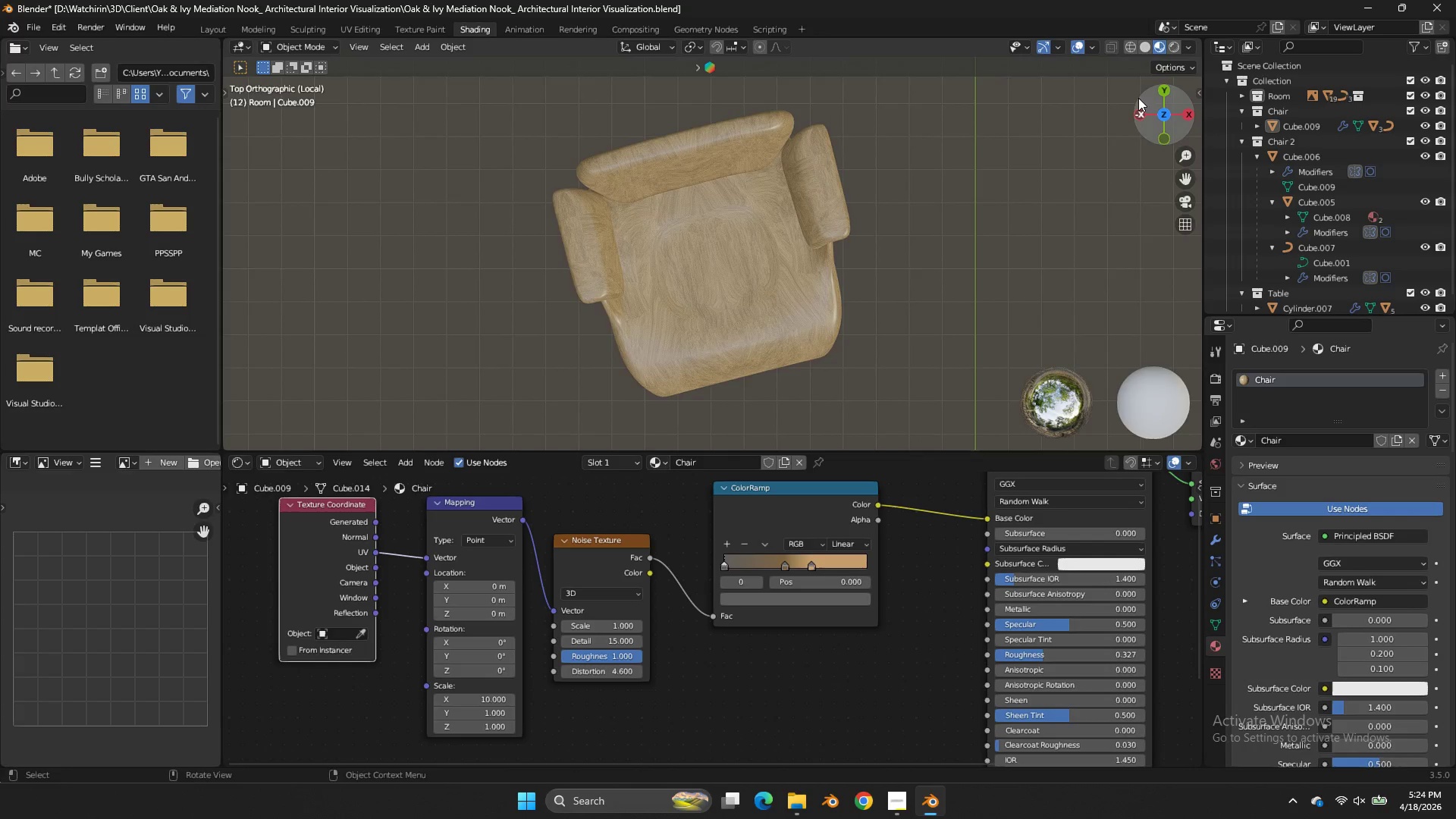 
left_click_drag(start_coordinate=[1138, 98], to_coordinate=[1062, 369])
 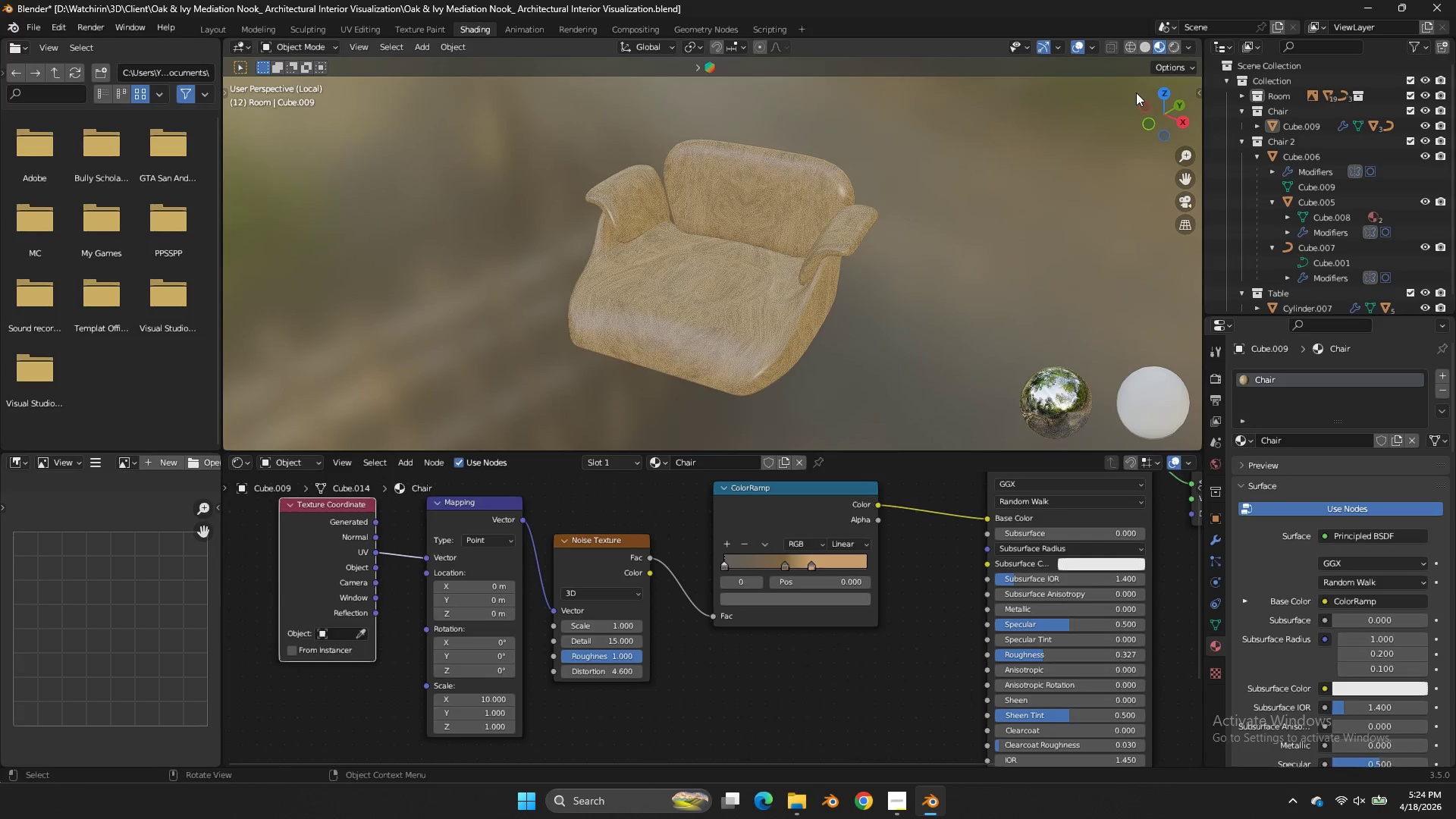 
key(Tab)
 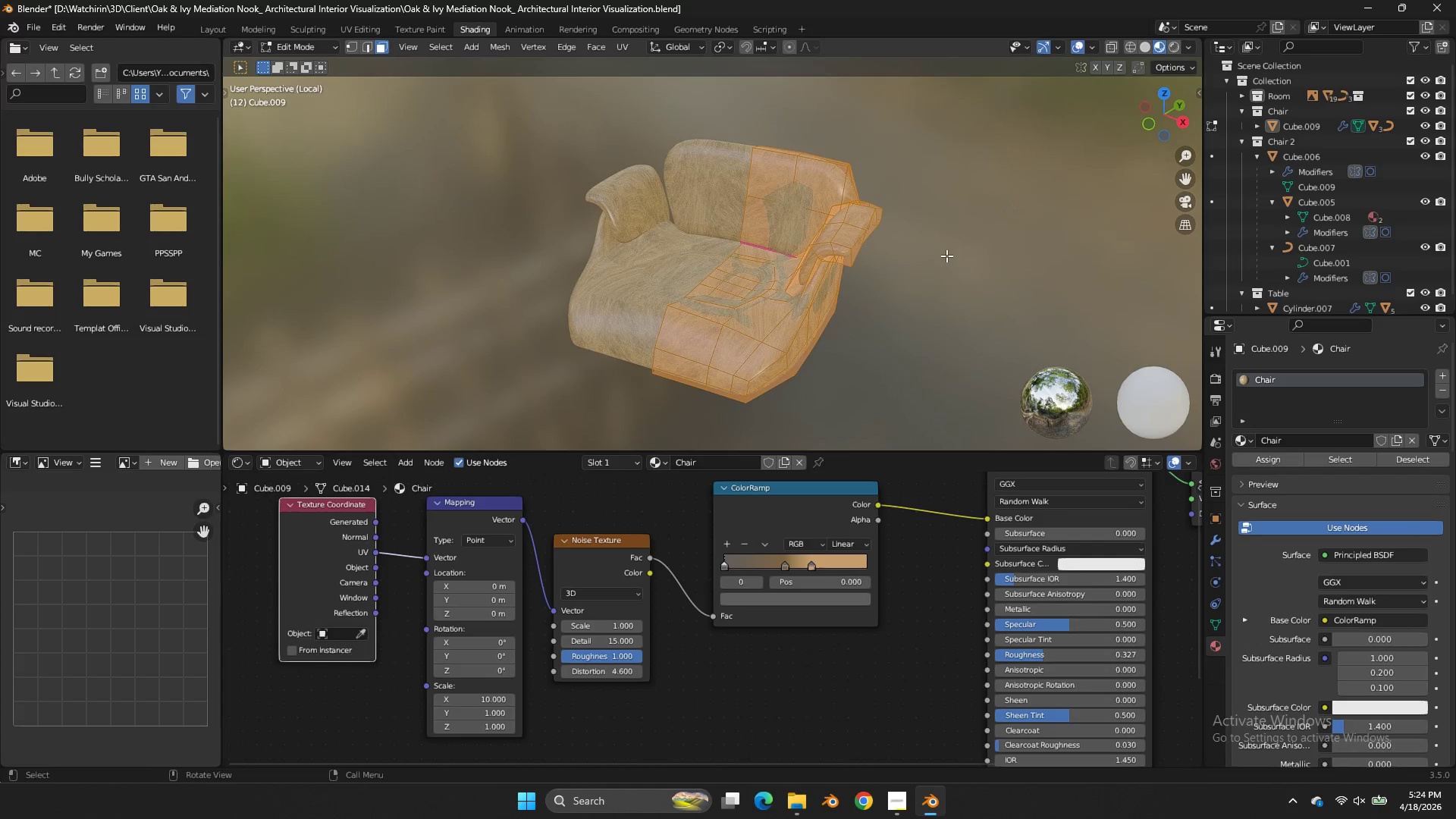 
key(Tab)
 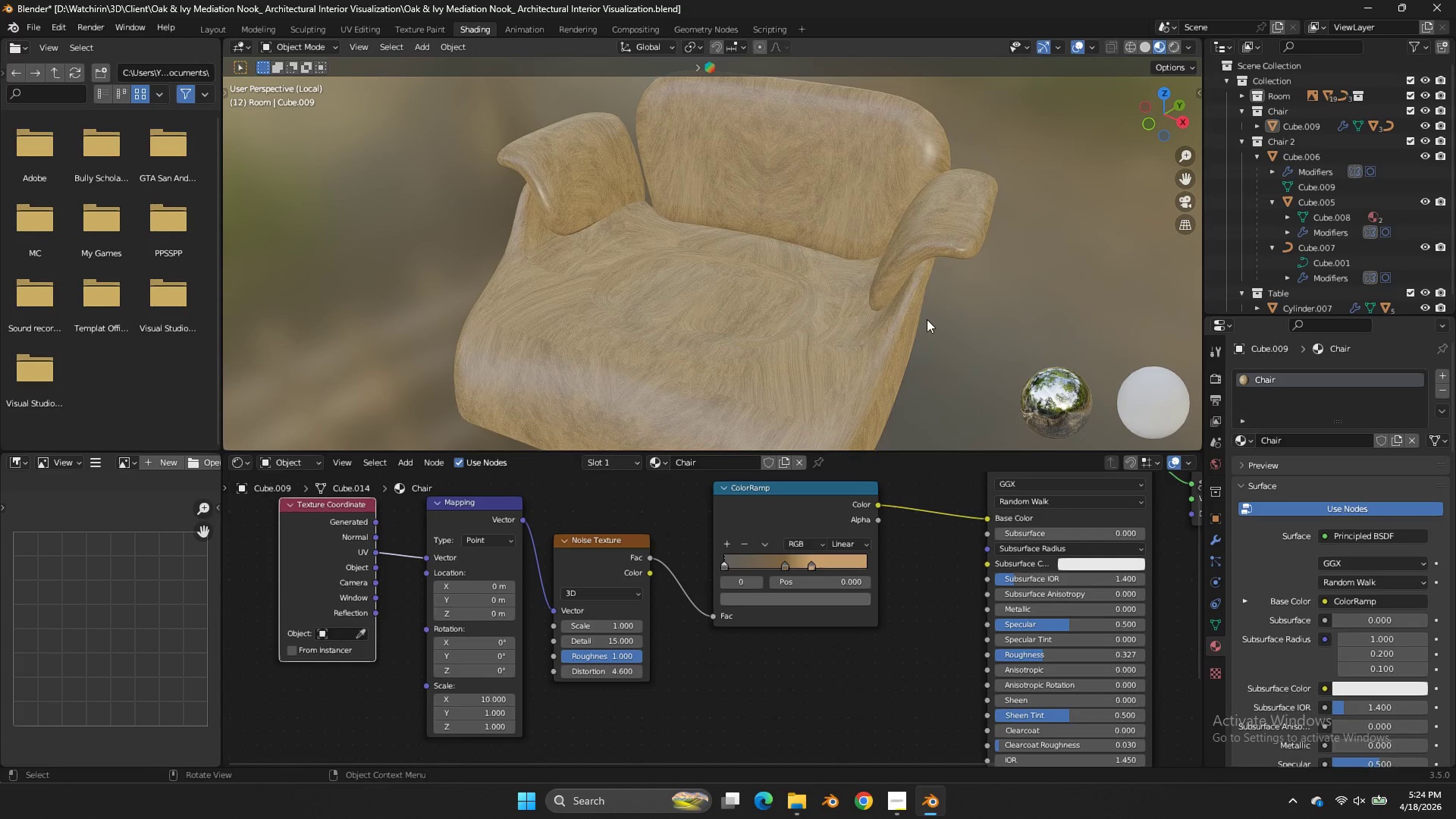 
scroll: coordinate [946, 256], scroll_direction: up, amount: 3.0
 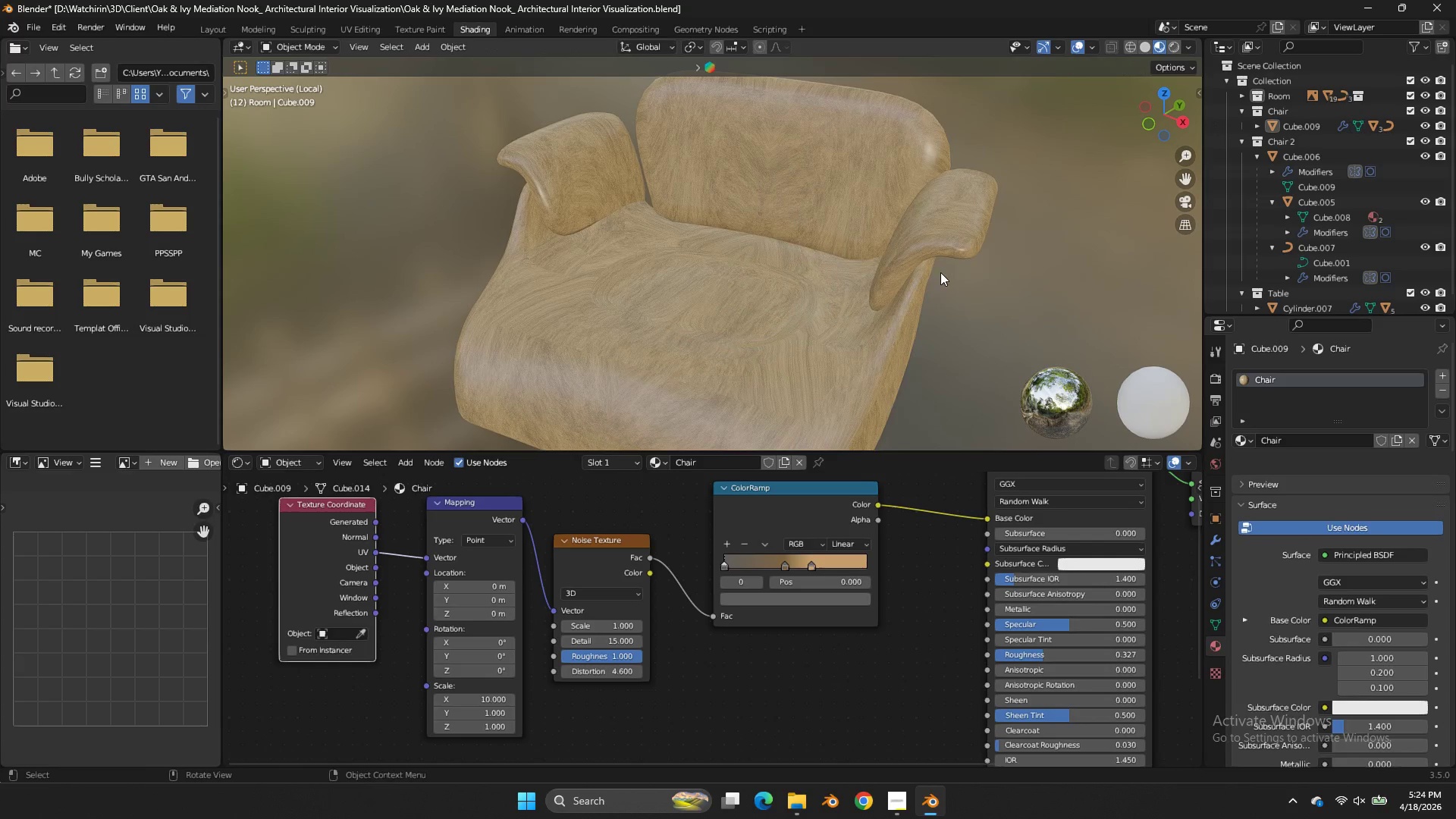 
key(Control+S)
 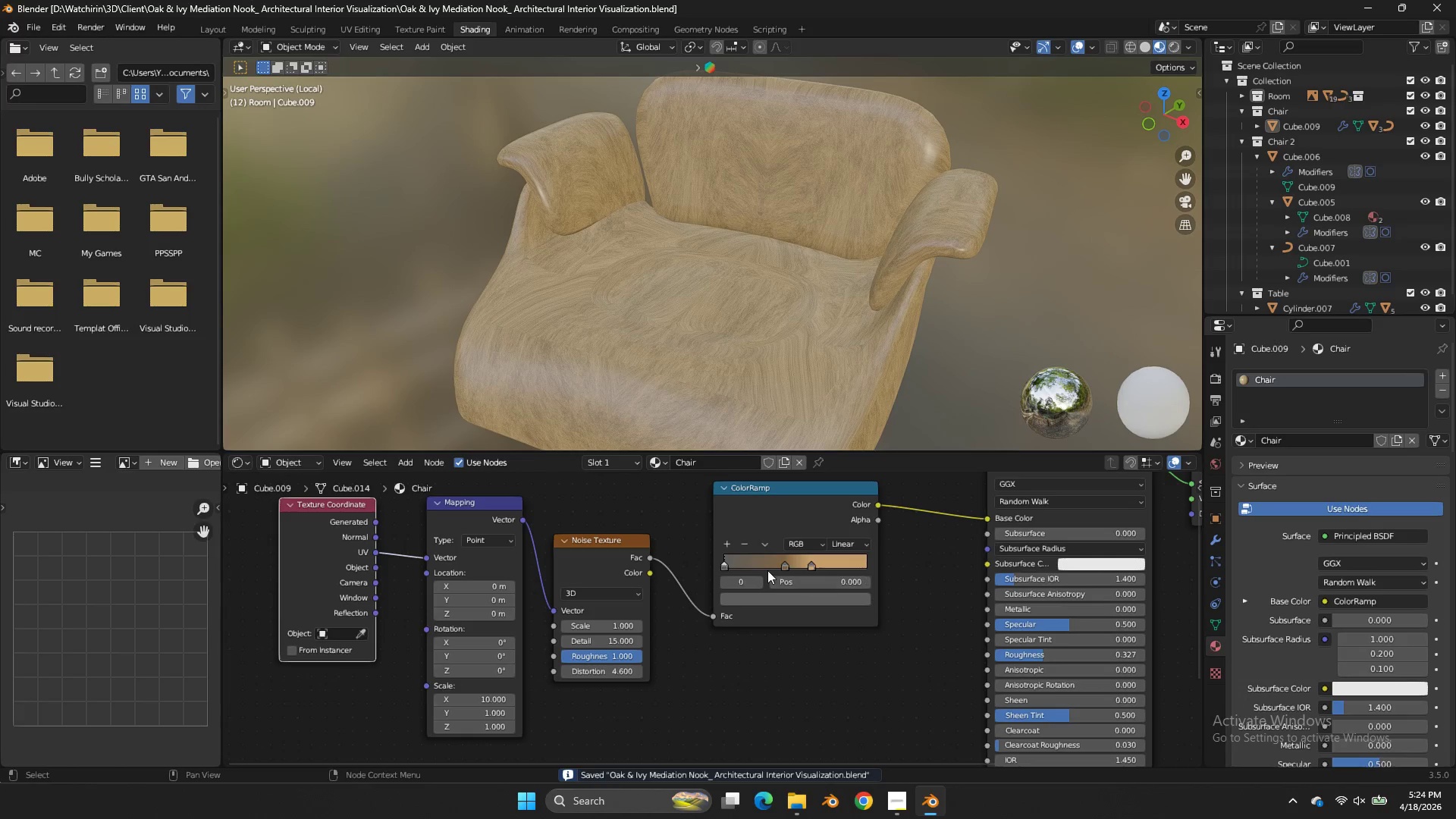 
left_click([776, 563])
 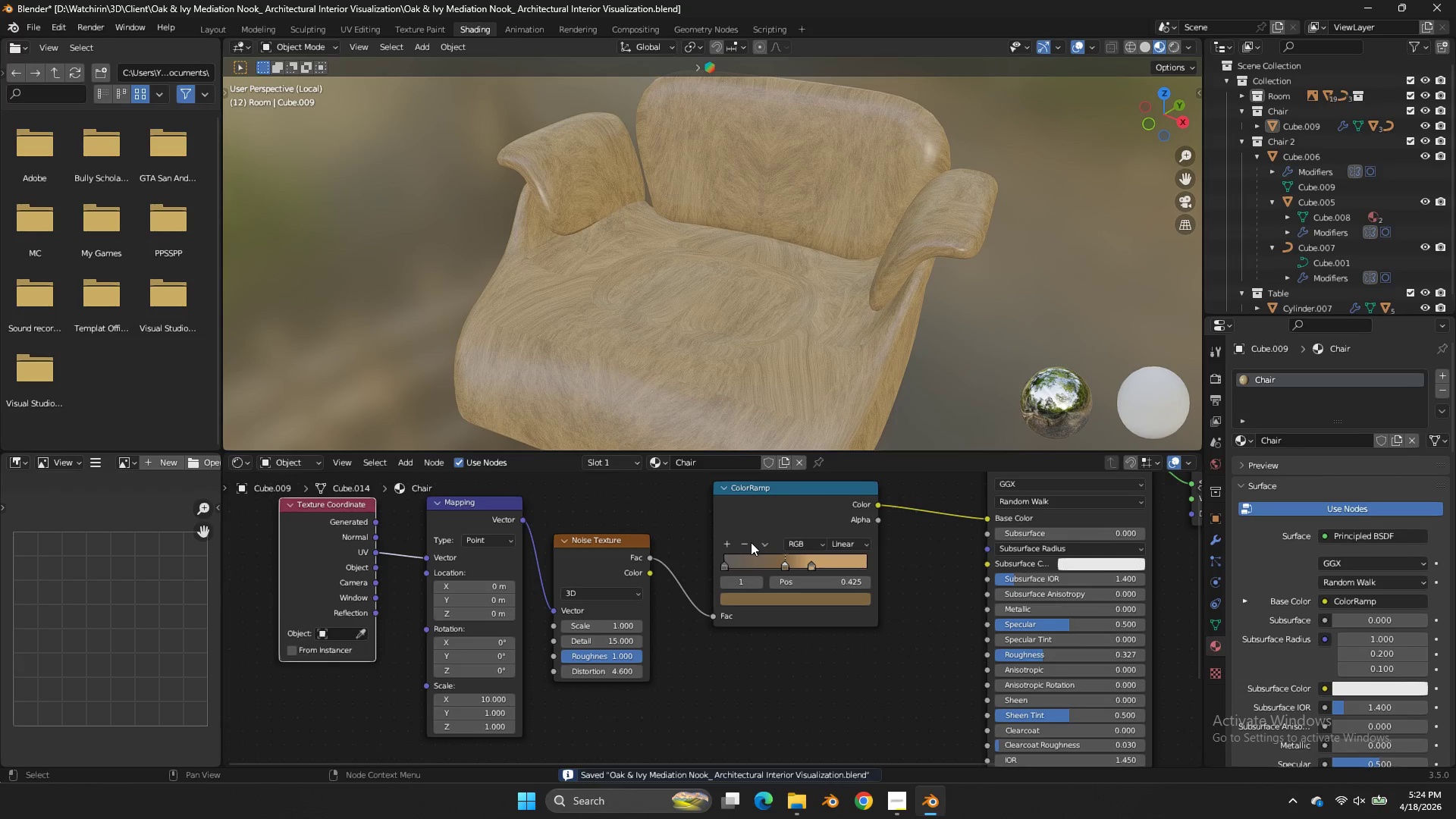 
left_click([748, 542])
 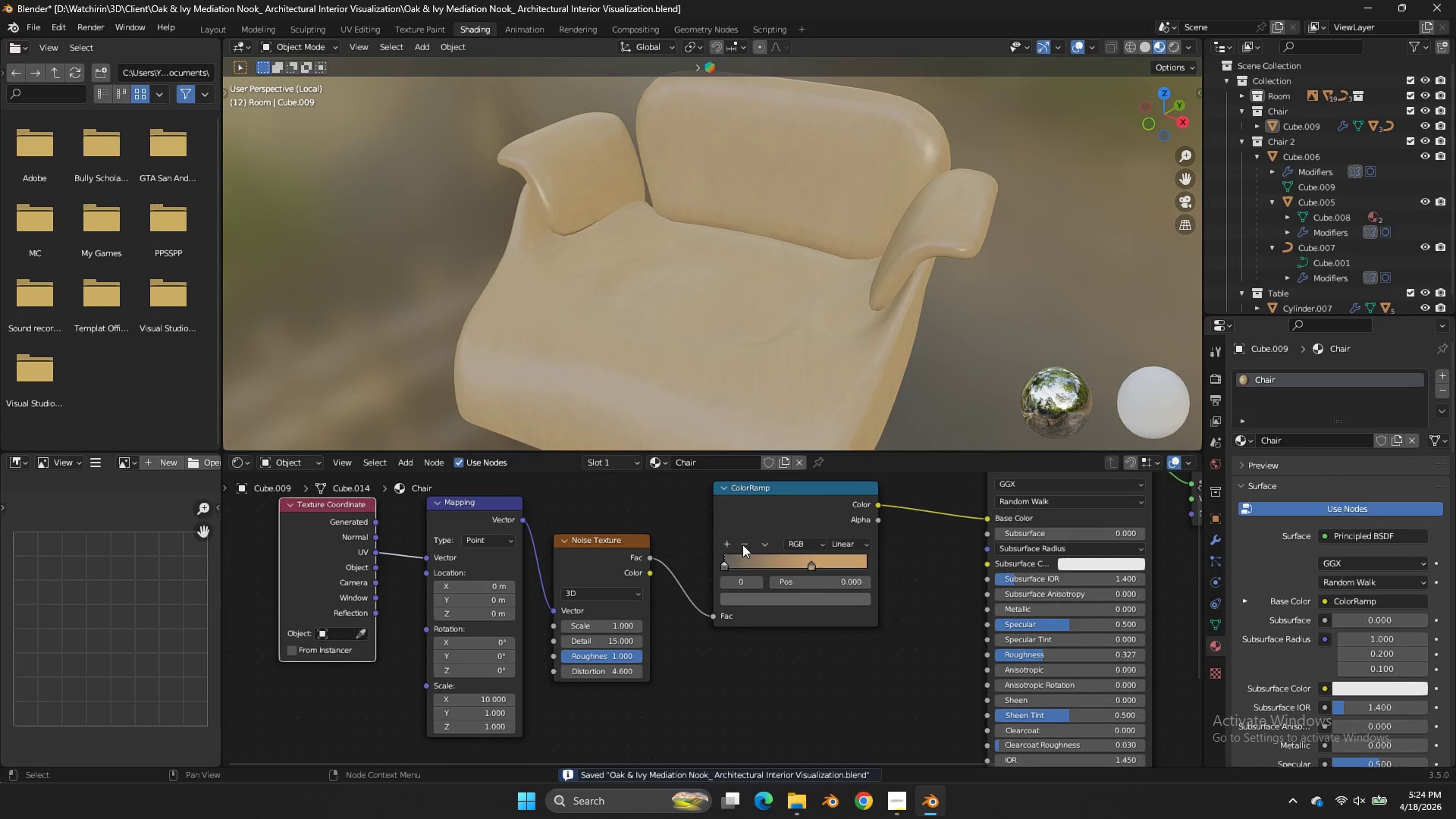 
left_click([744, 543])
 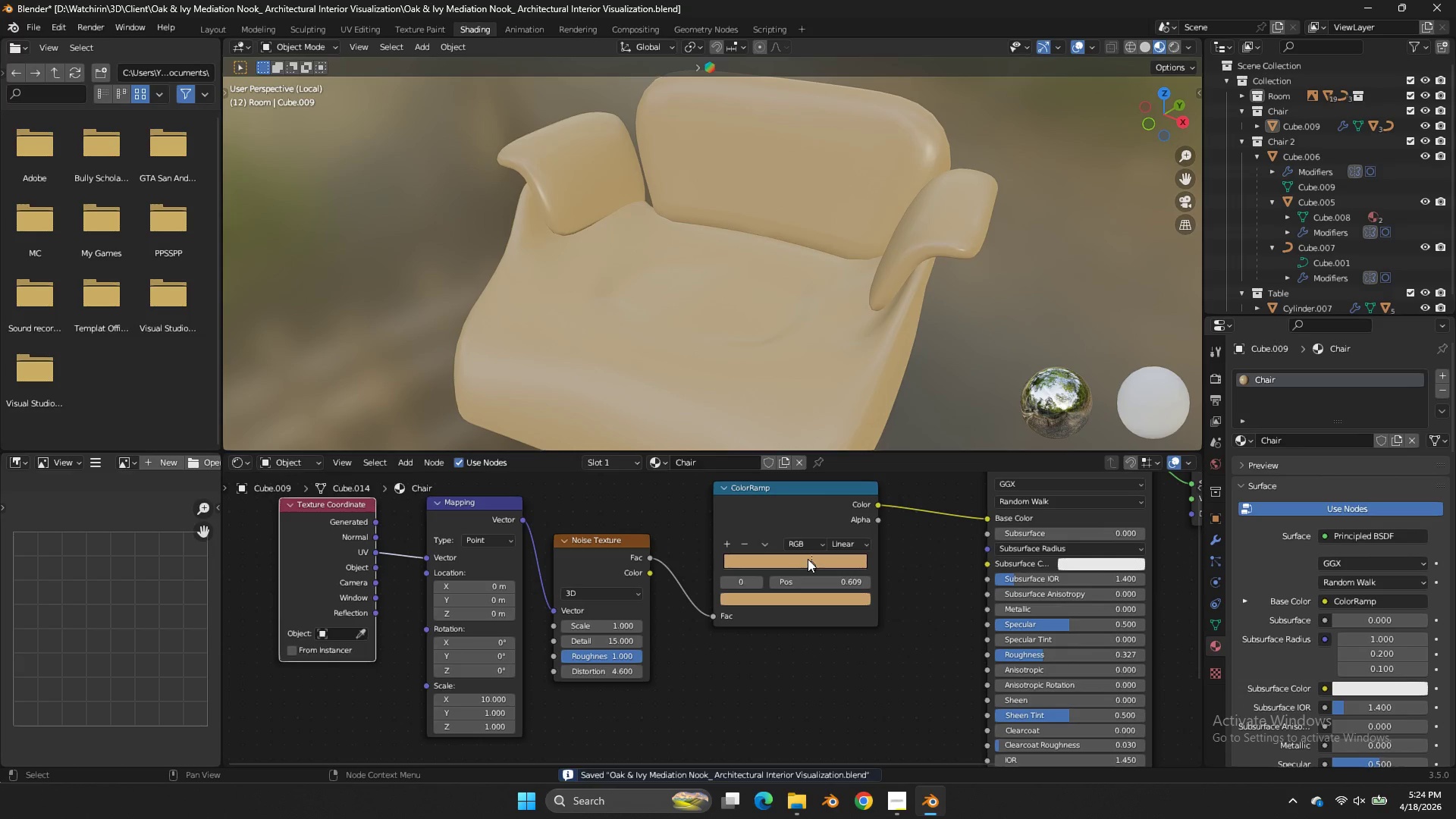 
left_click_drag(start_coordinate=[808, 559], to_coordinate=[778, 558])
 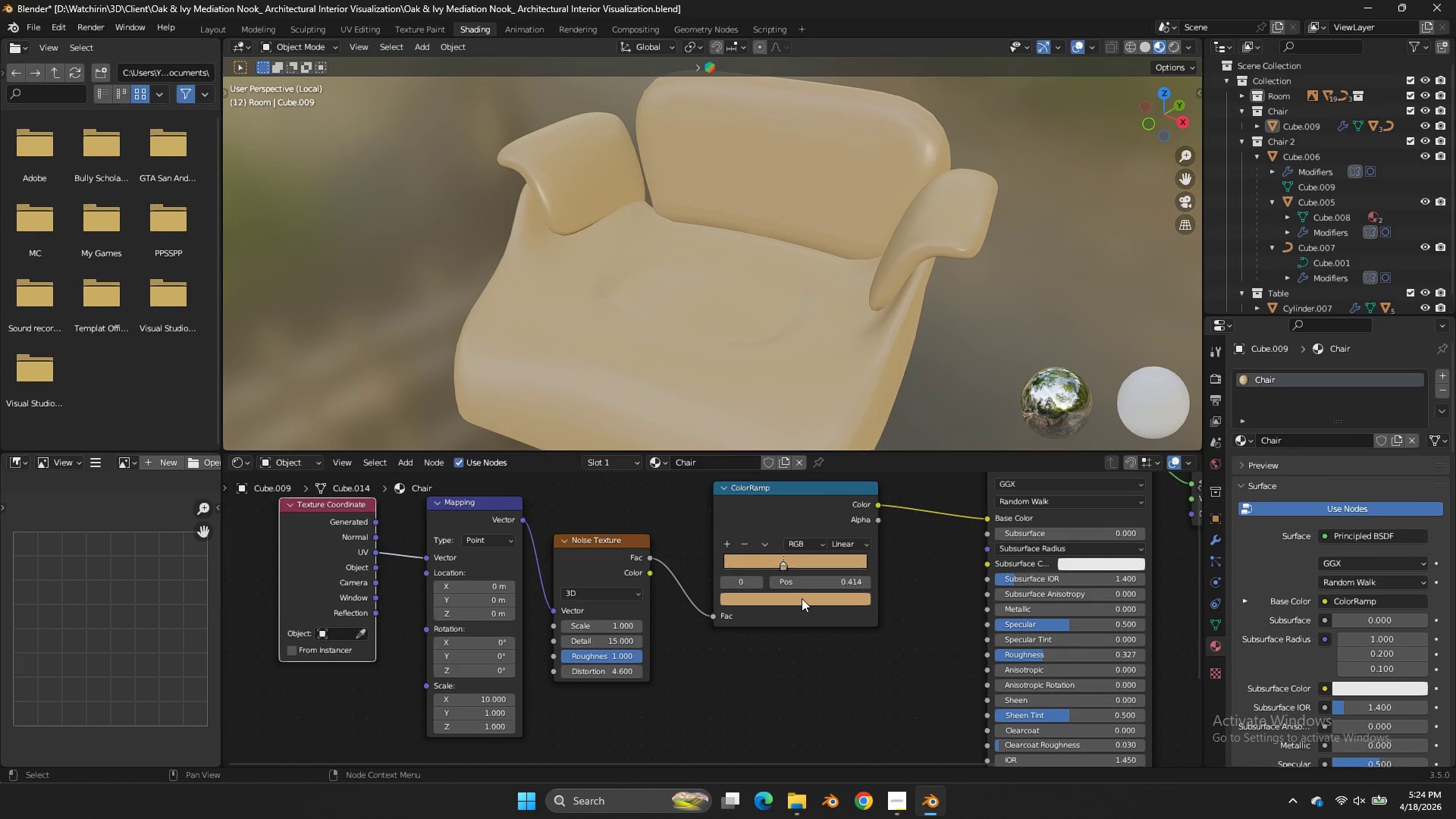 
left_click([802, 599])
 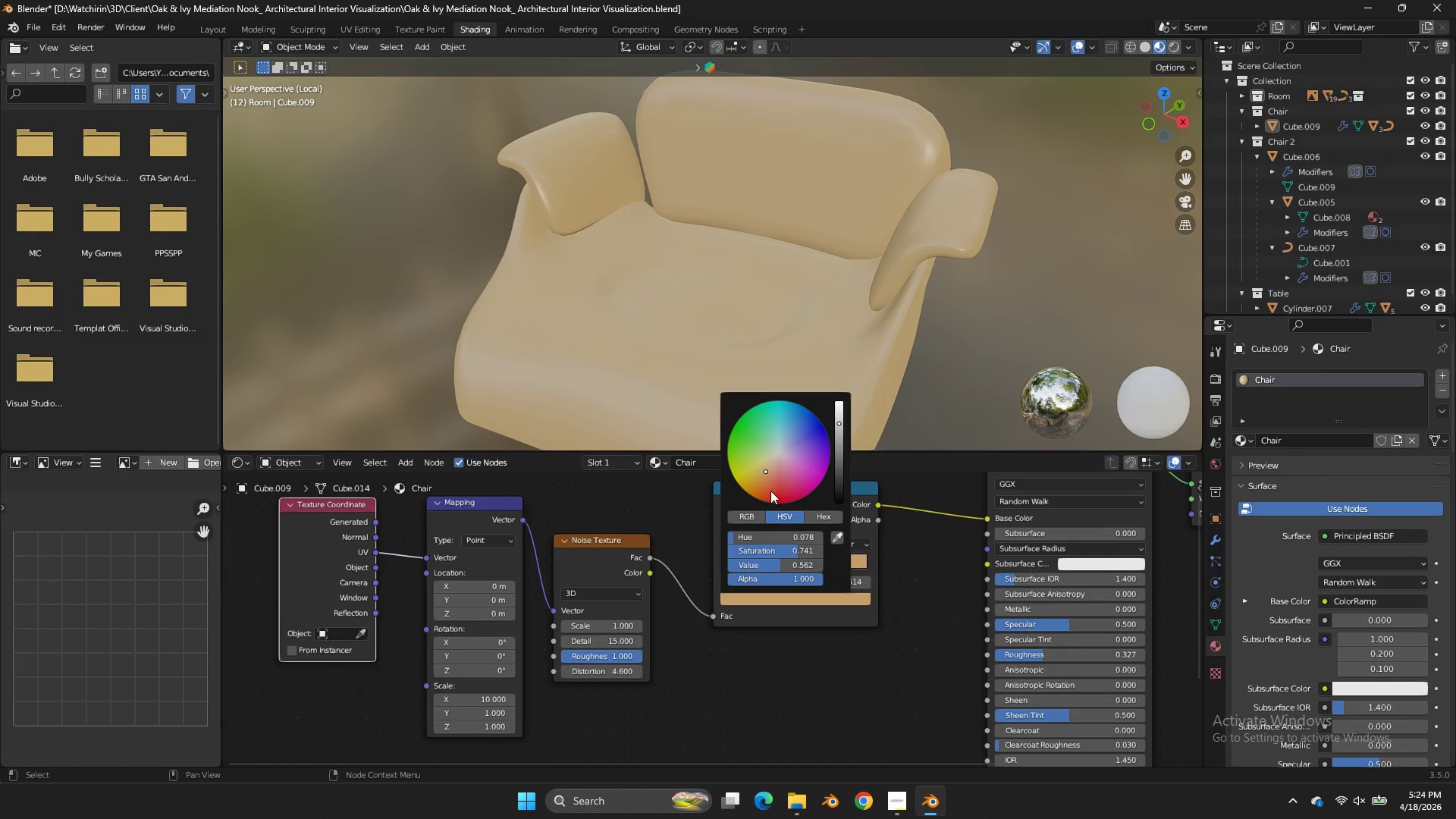 
left_click([758, 486])
 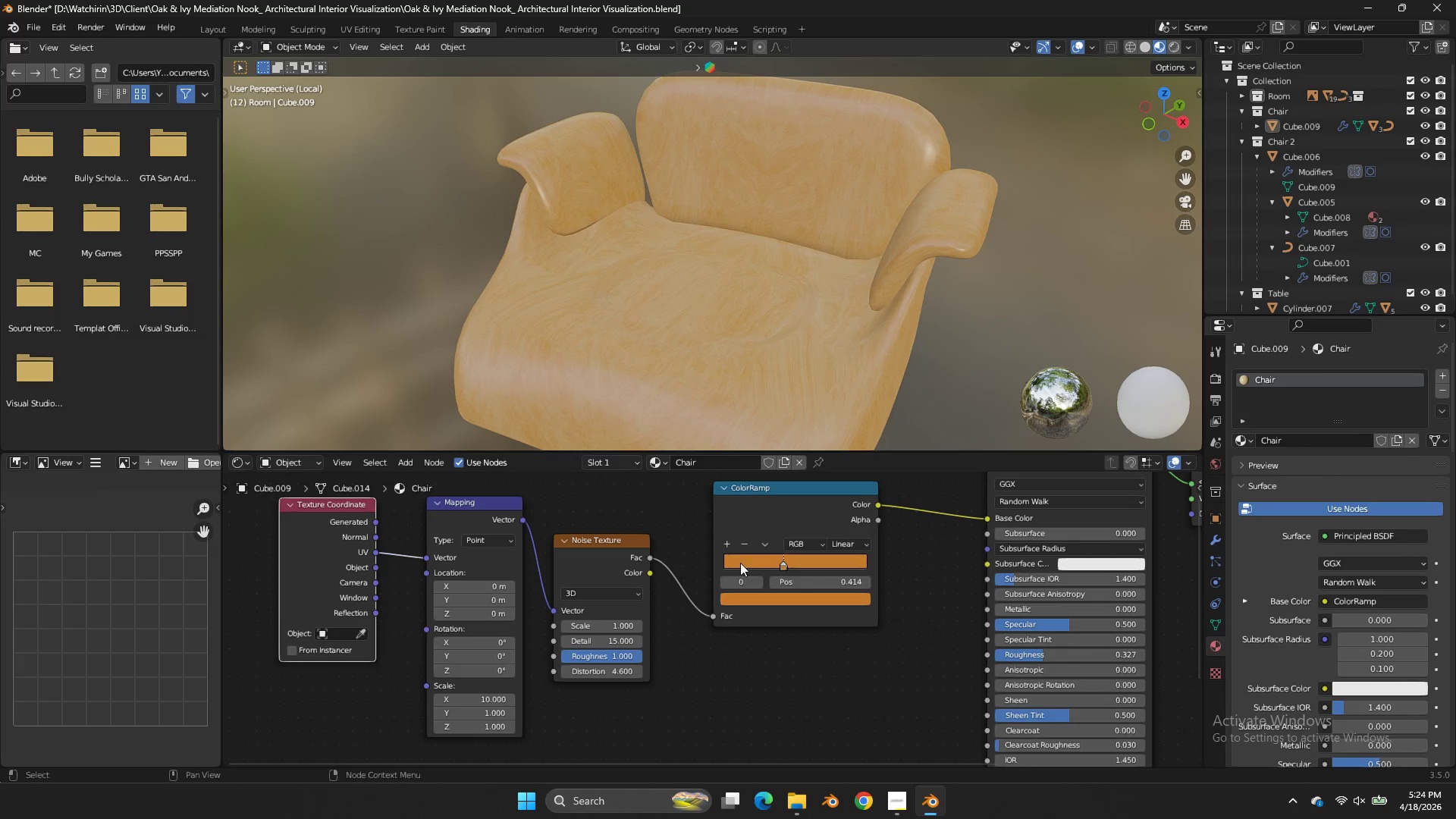 
left_click([729, 540])
 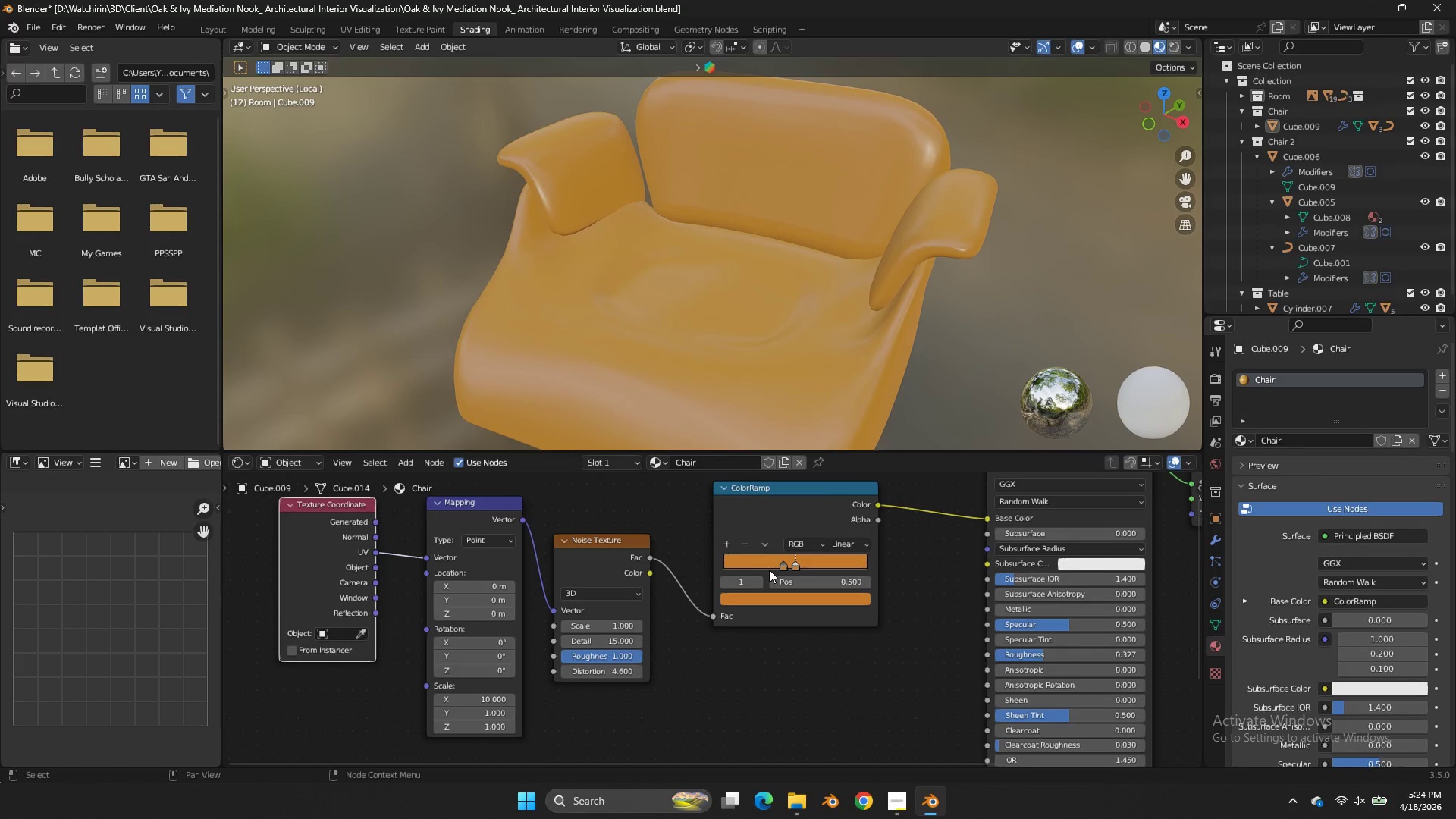 
left_click_drag(start_coordinate=[780, 564], to_coordinate=[737, 562])
 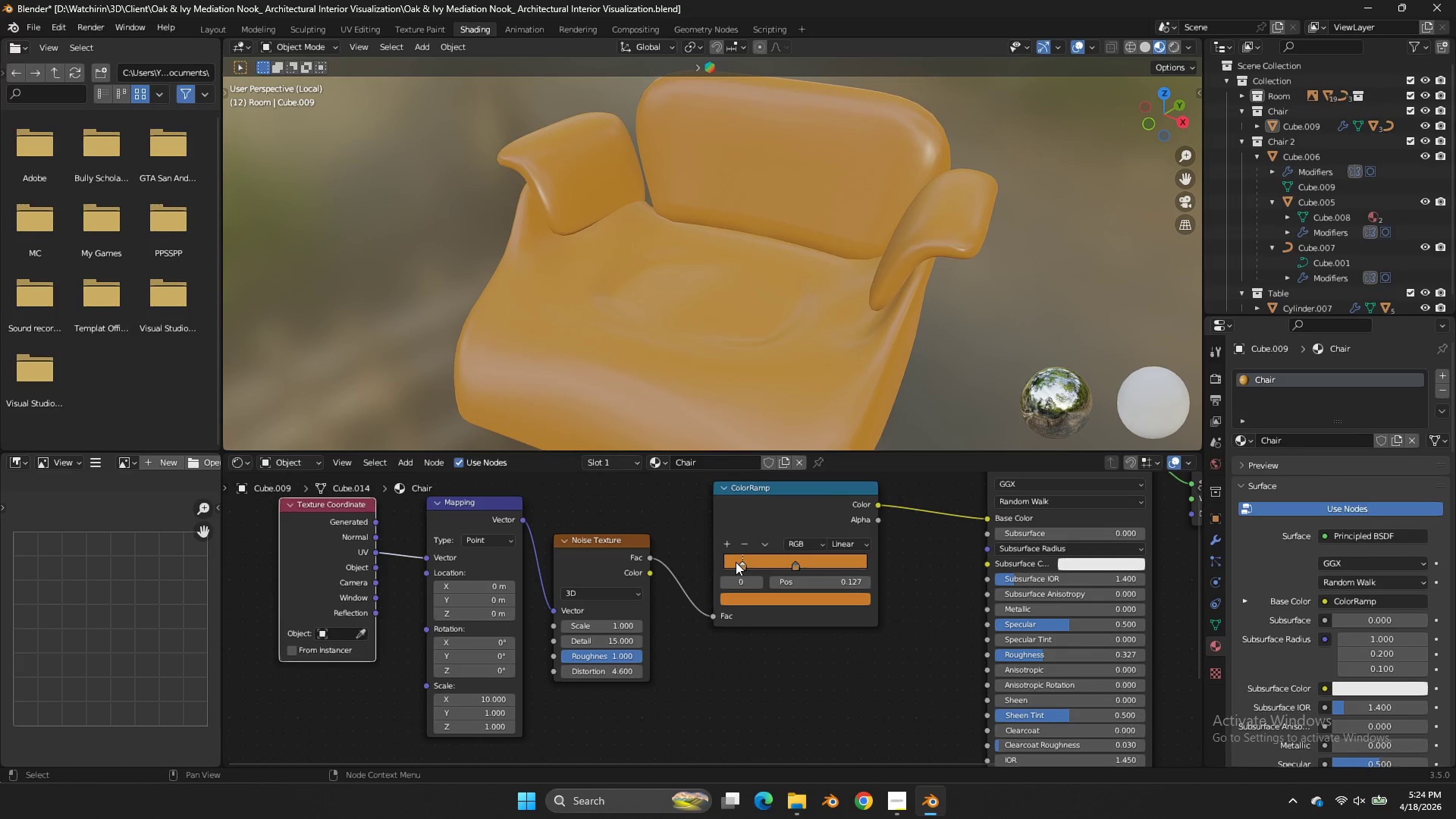 
left_click_drag(start_coordinate=[737, 562], to_coordinate=[697, 562])
 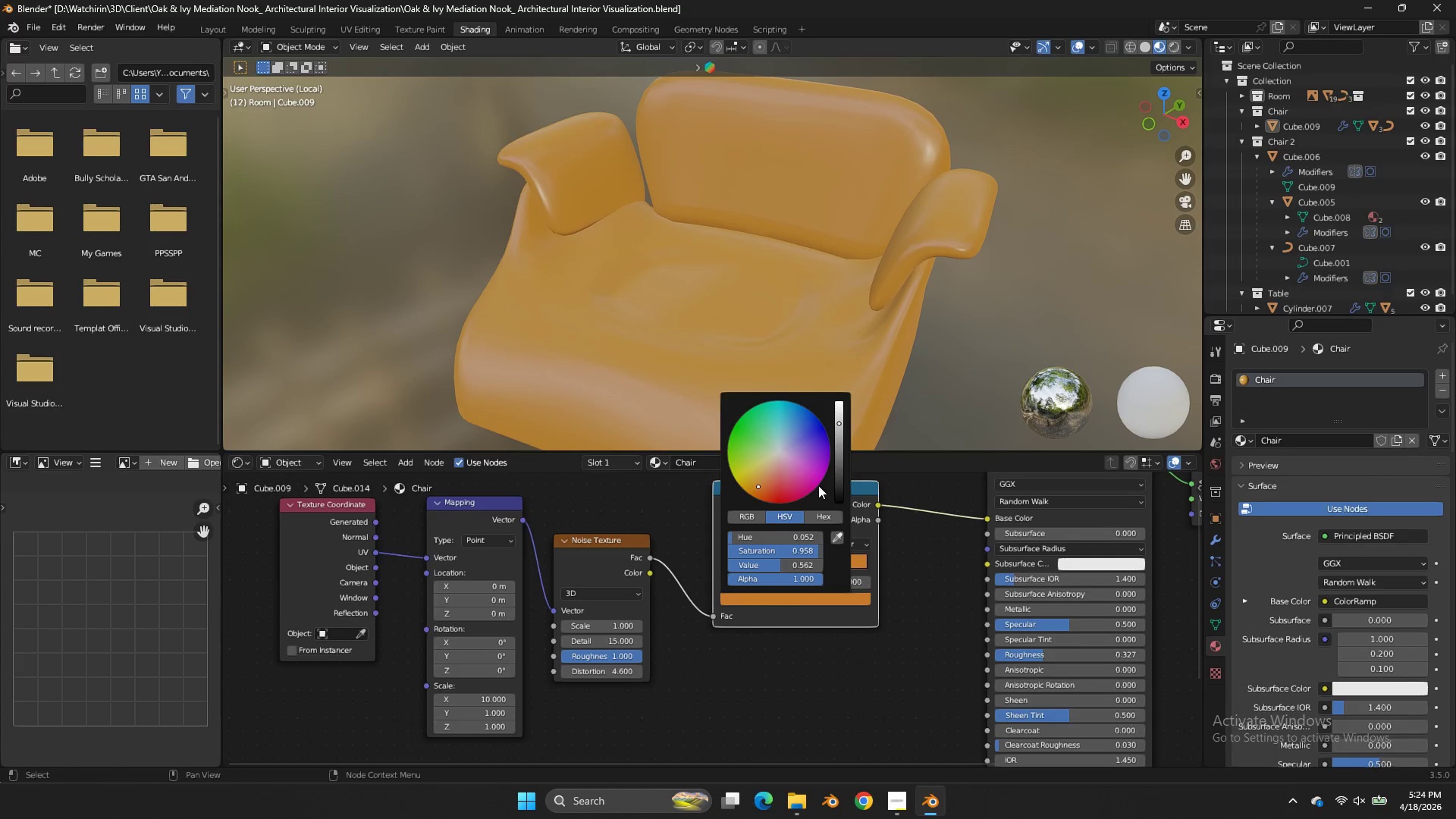 
left_click_drag(start_coordinate=[839, 463], to_coordinate=[853, 340])
 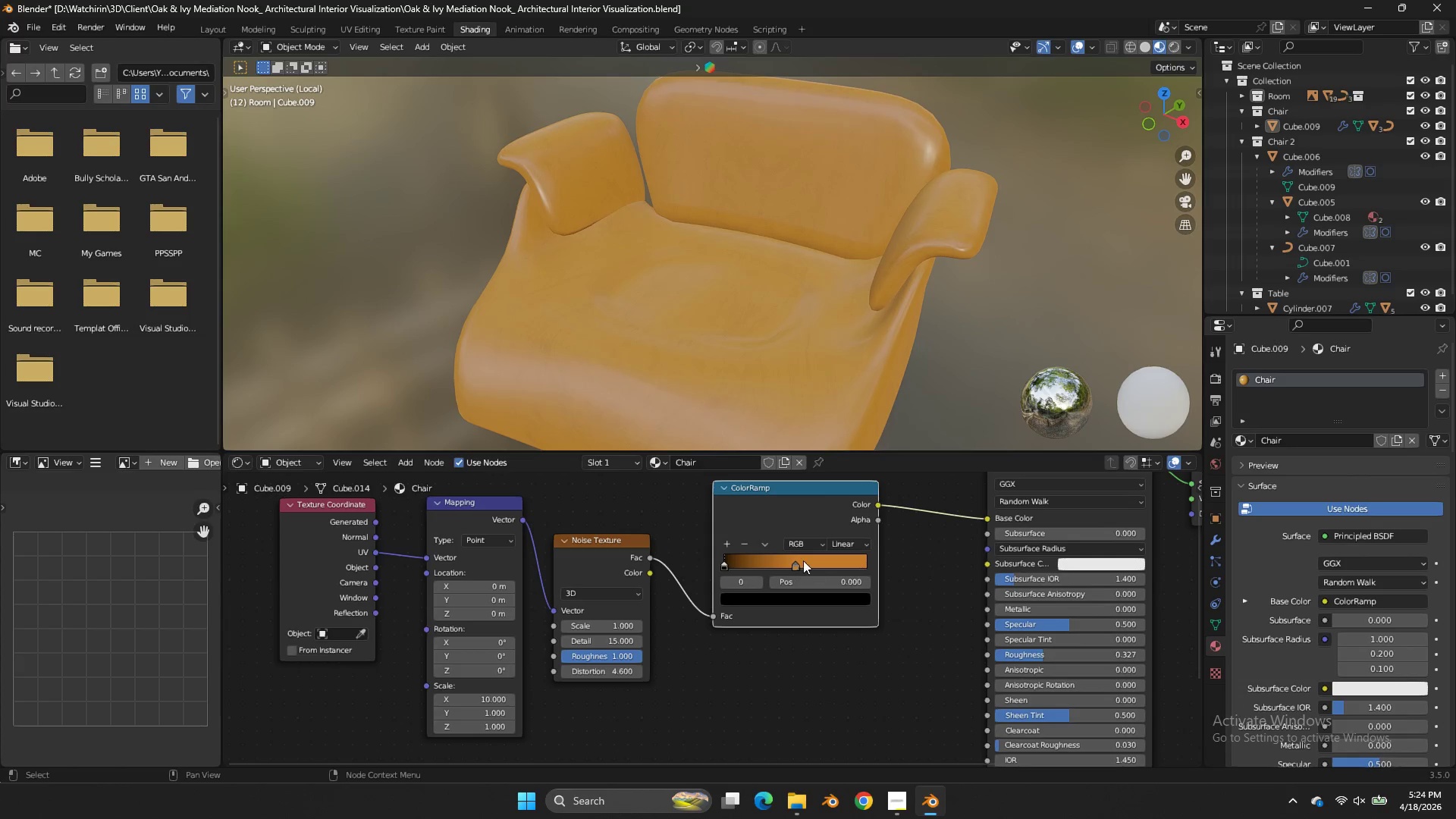 
double_click([802, 557])
 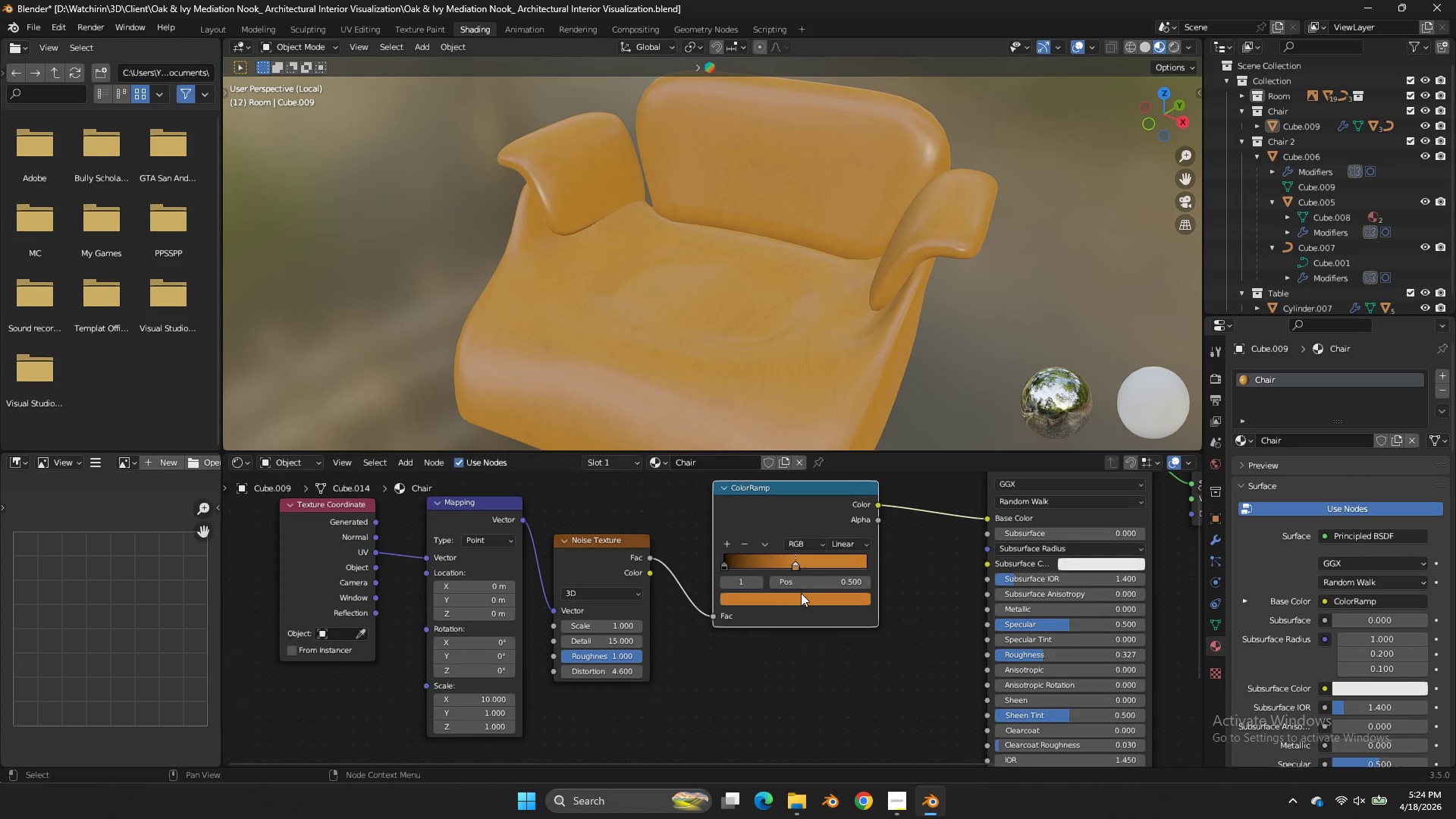 
triple_click([802, 593])
 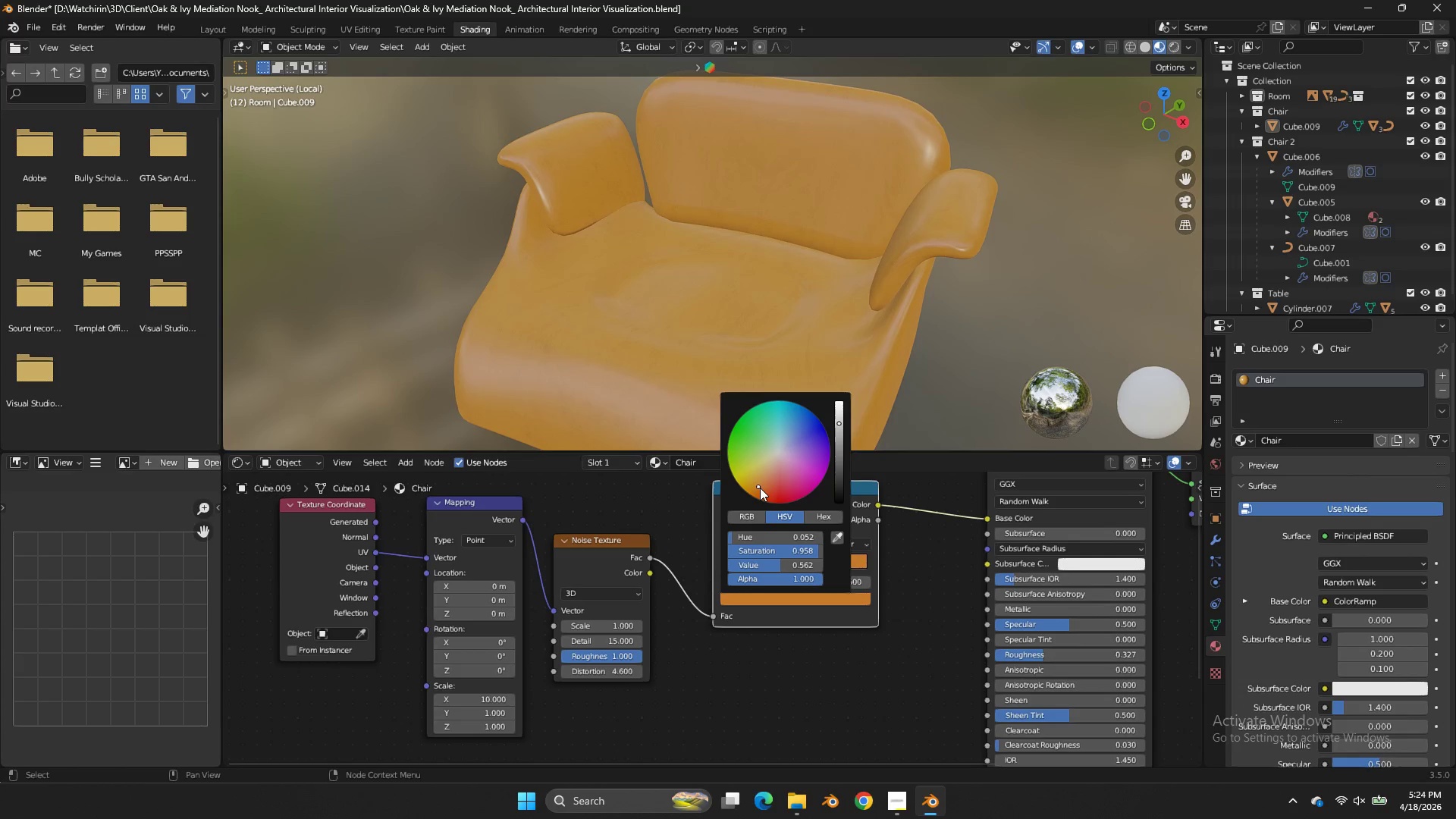 
left_click_drag(start_coordinate=[758, 491], to_coordinate=[755, 495])
 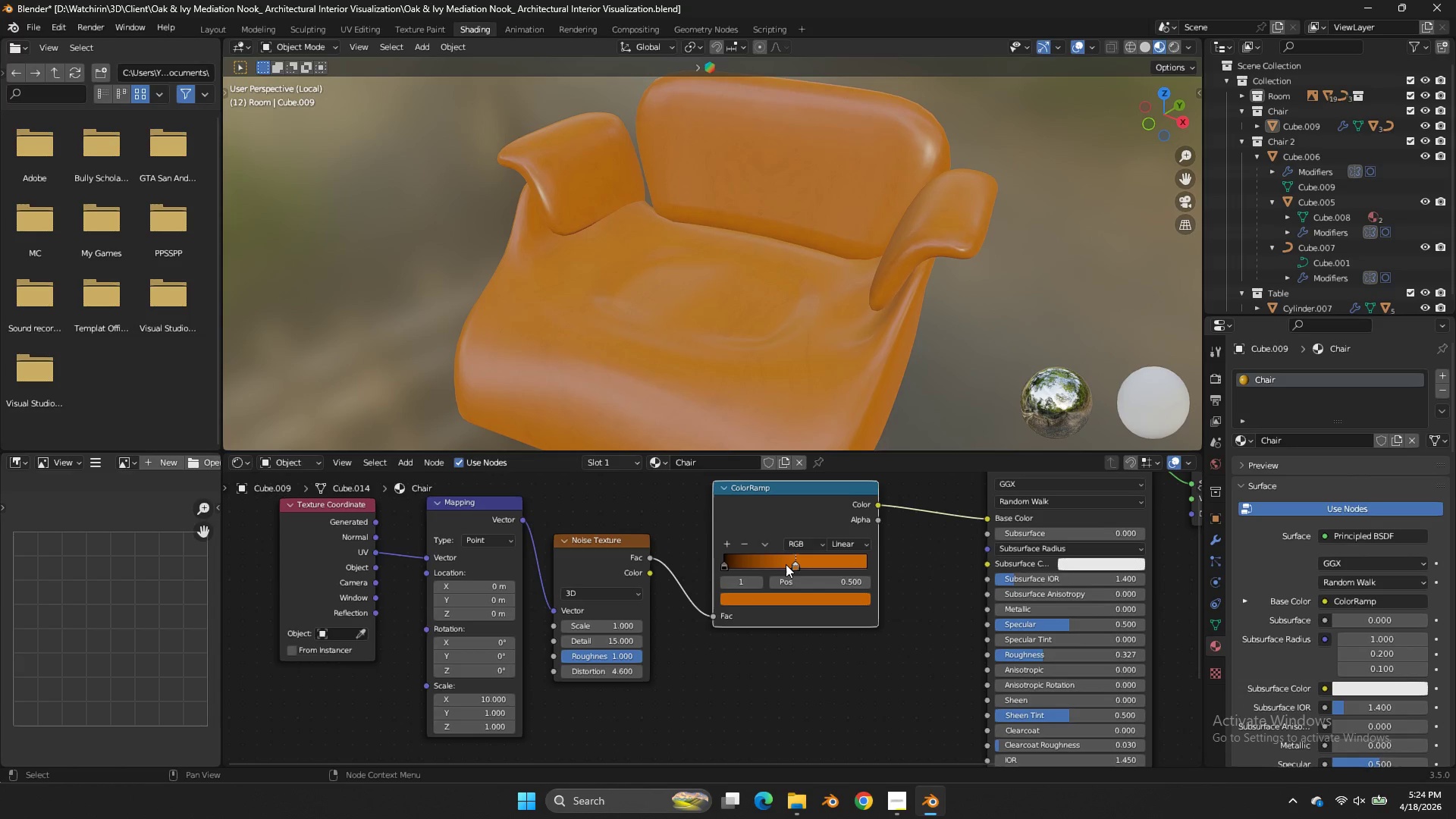 
left_click_drag(start_coordinate=[787, 562], to_coordinate=[867, 563])
 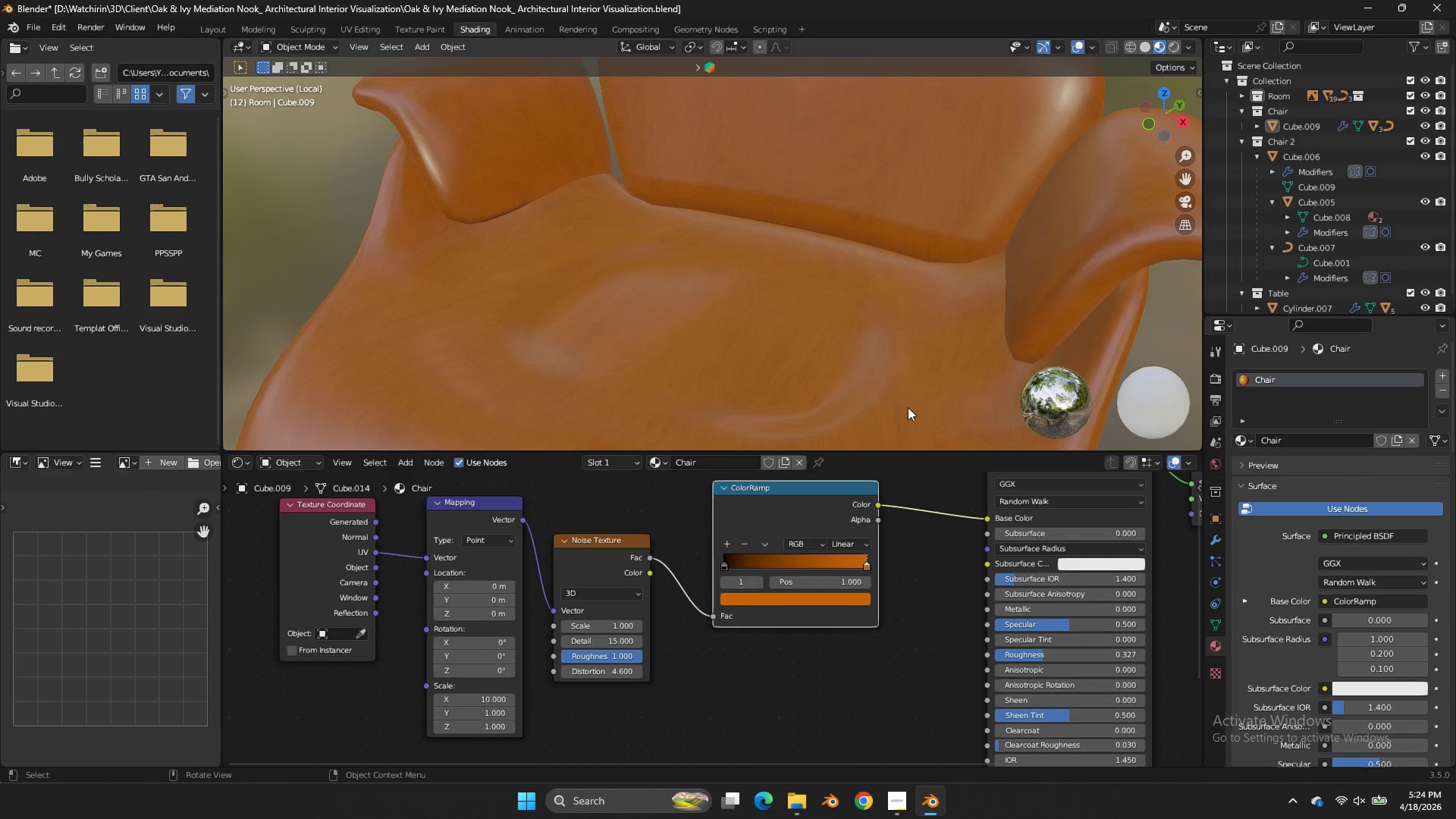 
scroll: coordinate [908, 407], scroll_direction: up, amount: 3.0
 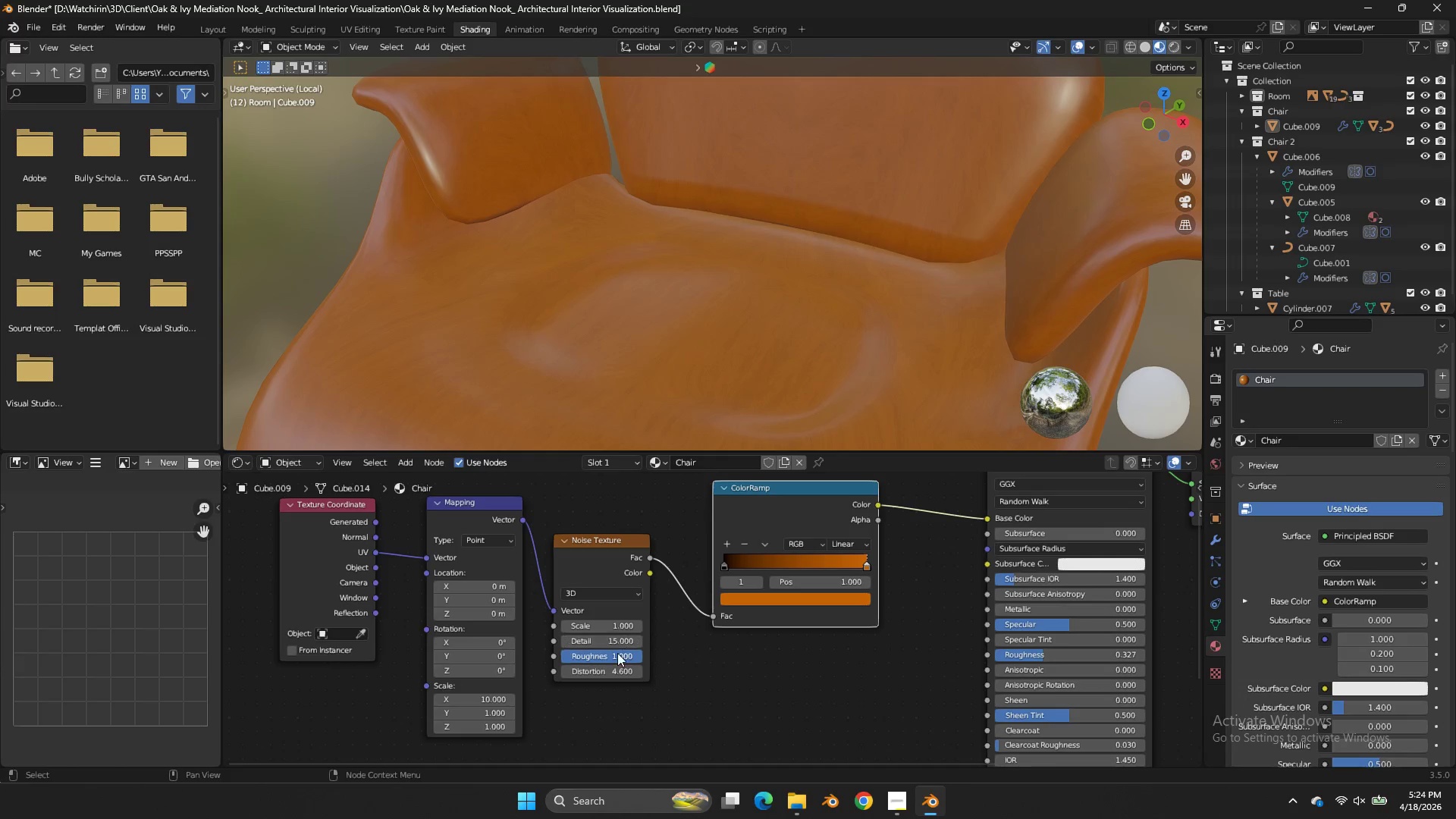 
left_click_drag(start_coordinate=[618, 657], to_coordinate=[632, 495])
 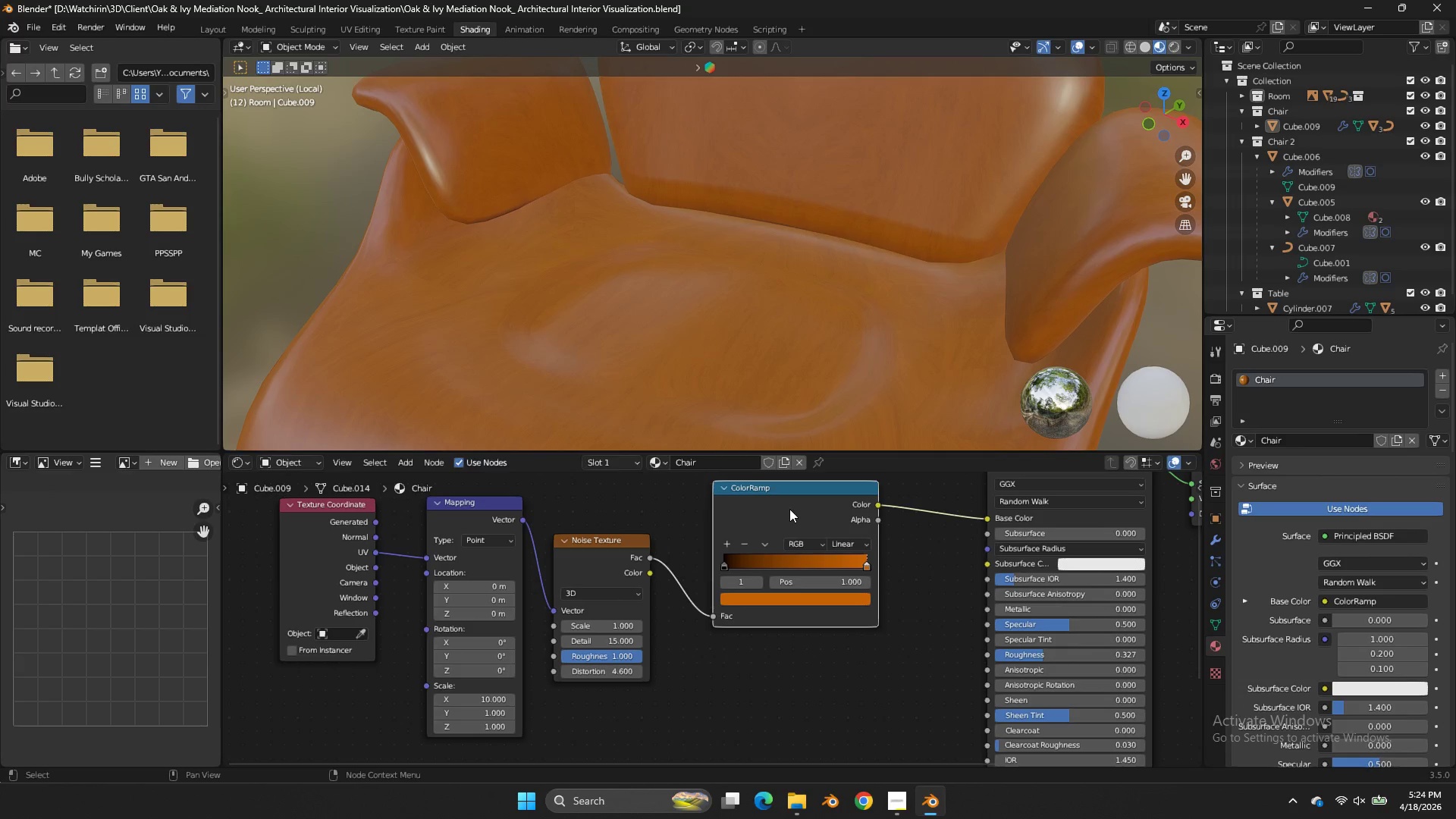 
left_click_drag(start_coordinate=[789, 509], to_coordinate=[758, 512])
 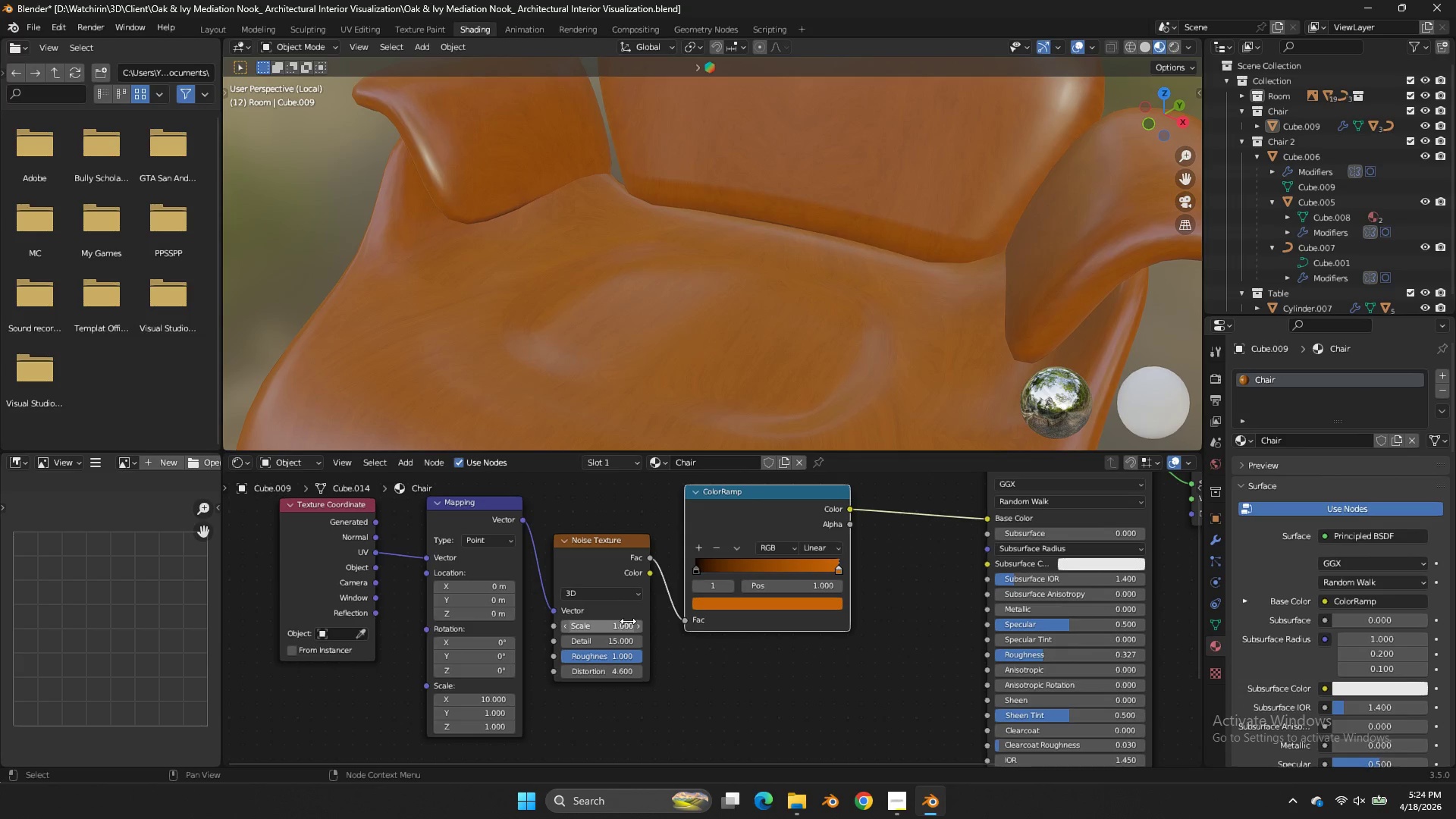 
left_click_drag(start_coordinate=[617, 621], to_coordinate=[673, 443])
 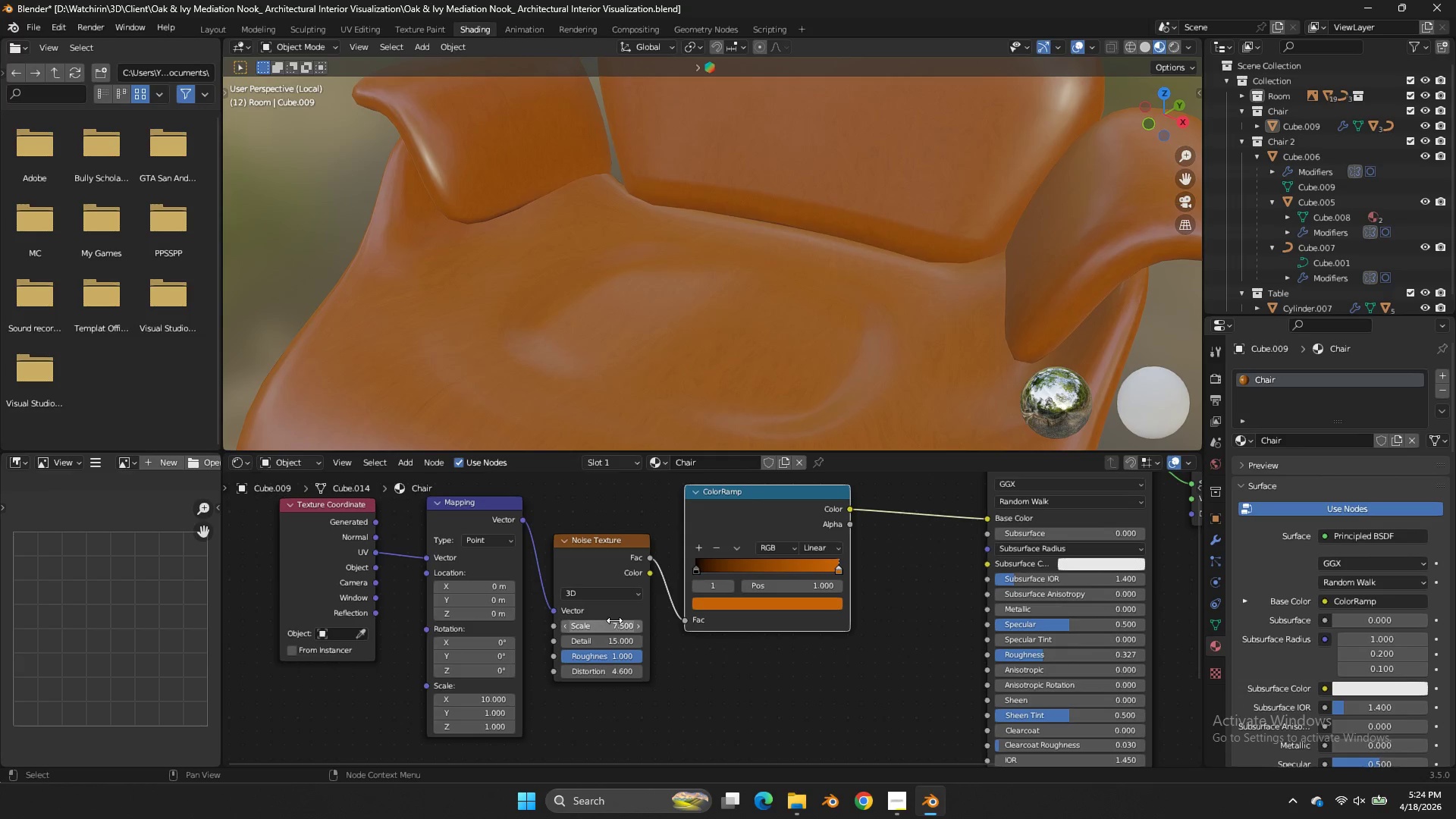 
left_click_drag(start_coordinate=[614, 620], to_coordinate=[548, 442])
 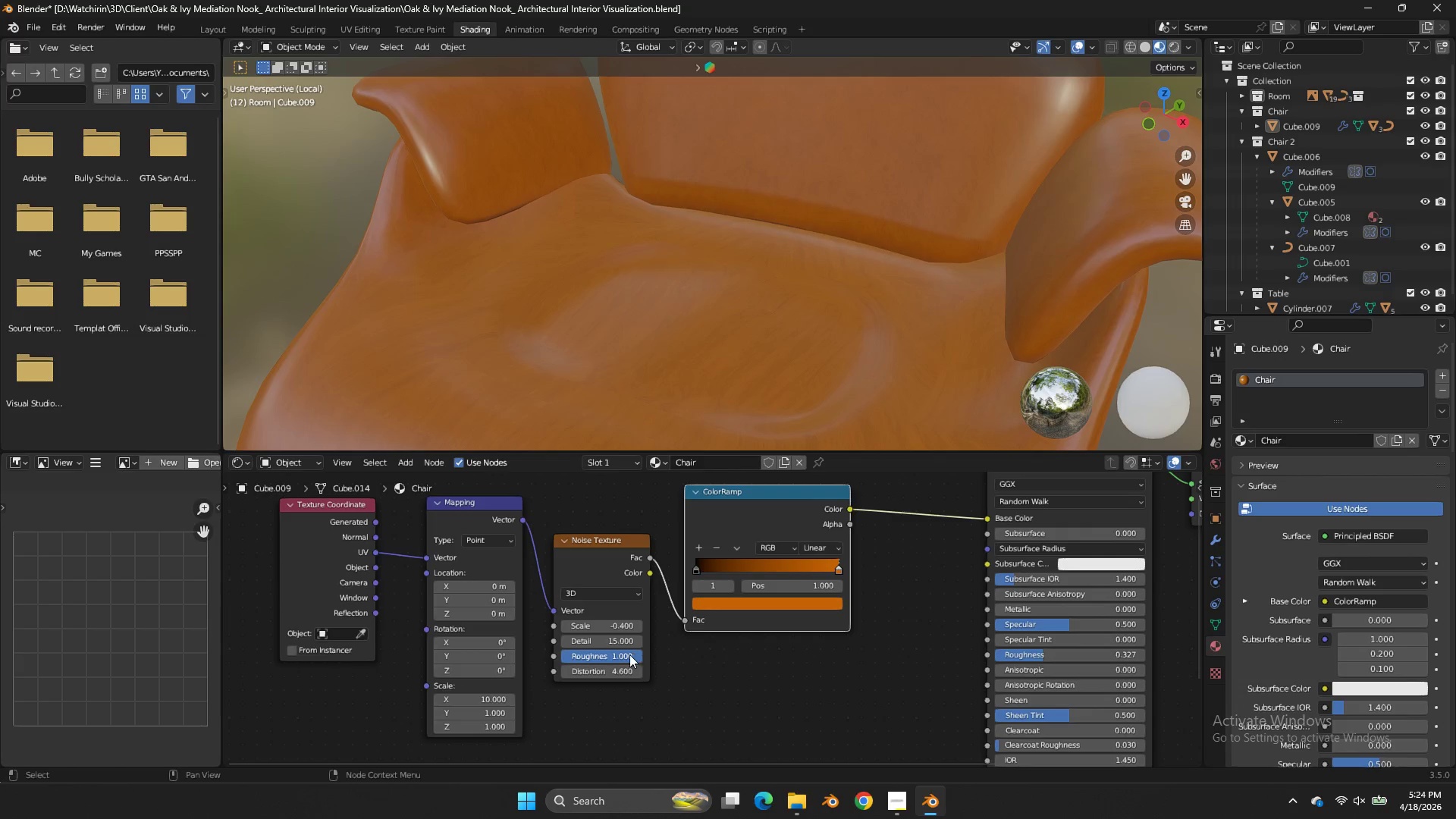 
left_click_drag(start_coordinate=[628, 655], to_coordinate=[588, 466])
 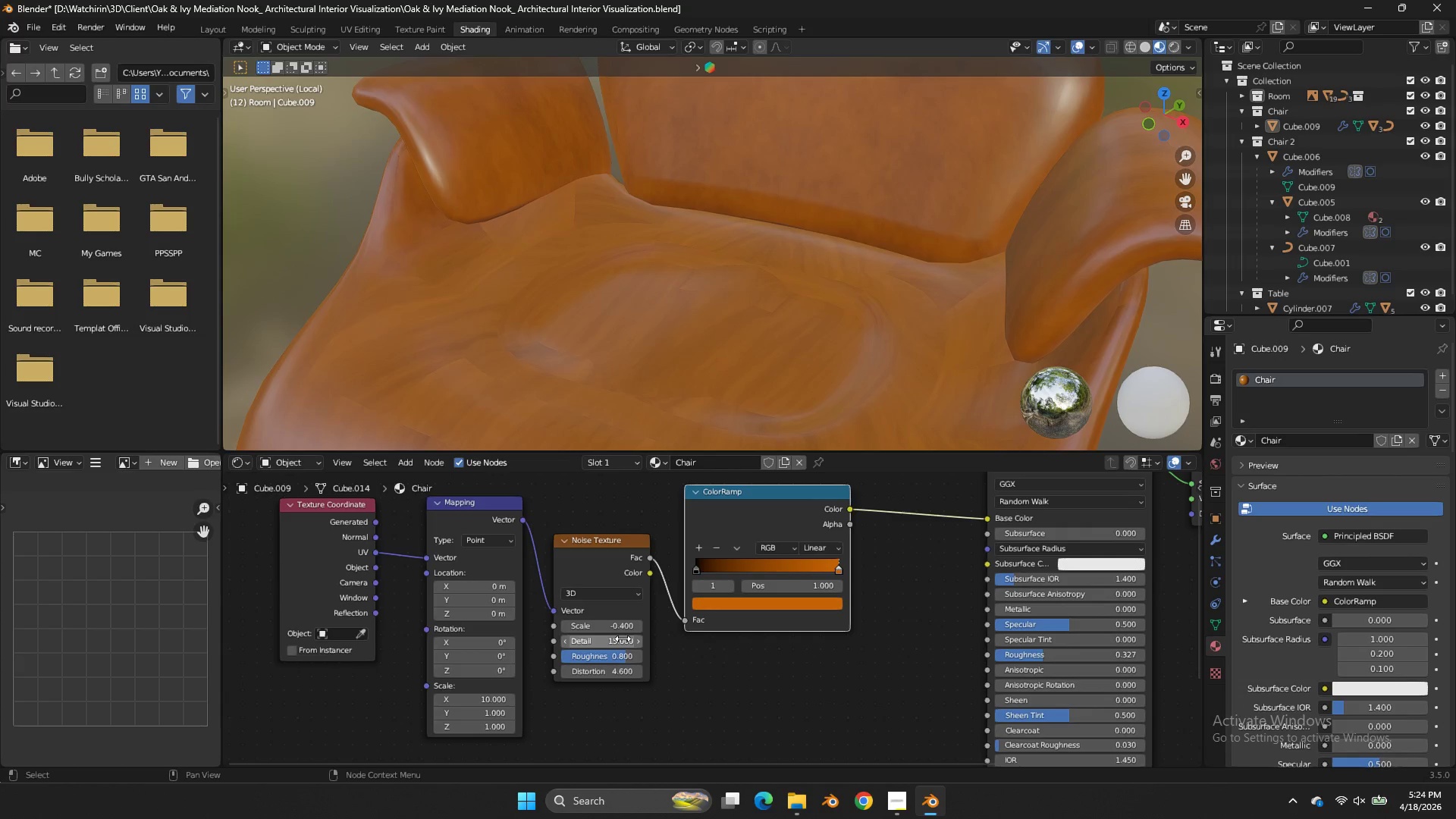 
left_click_drag(start_coordinate=[623, 639], to_coordinate=[872, 456])
 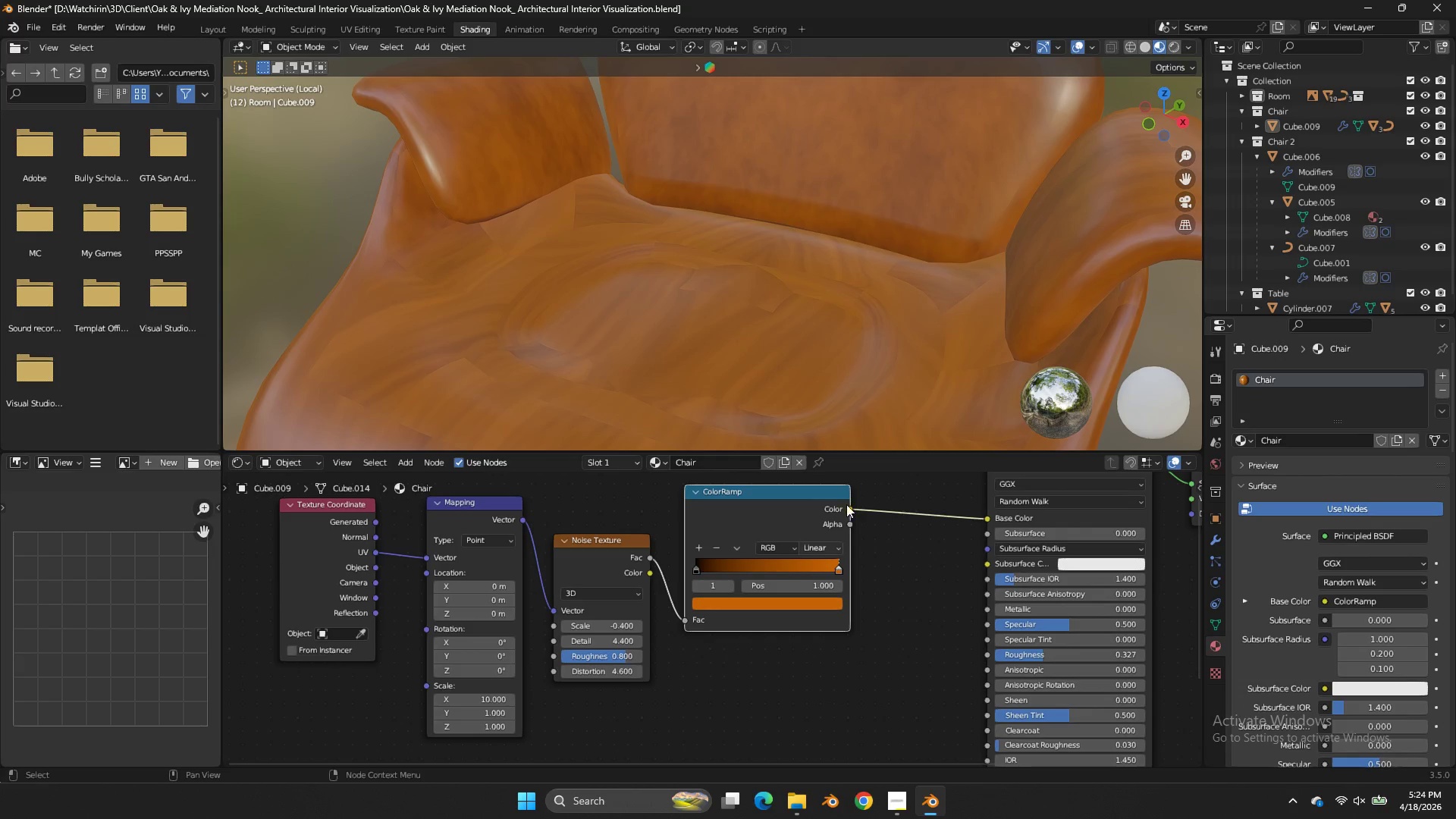 
key(Tab)
 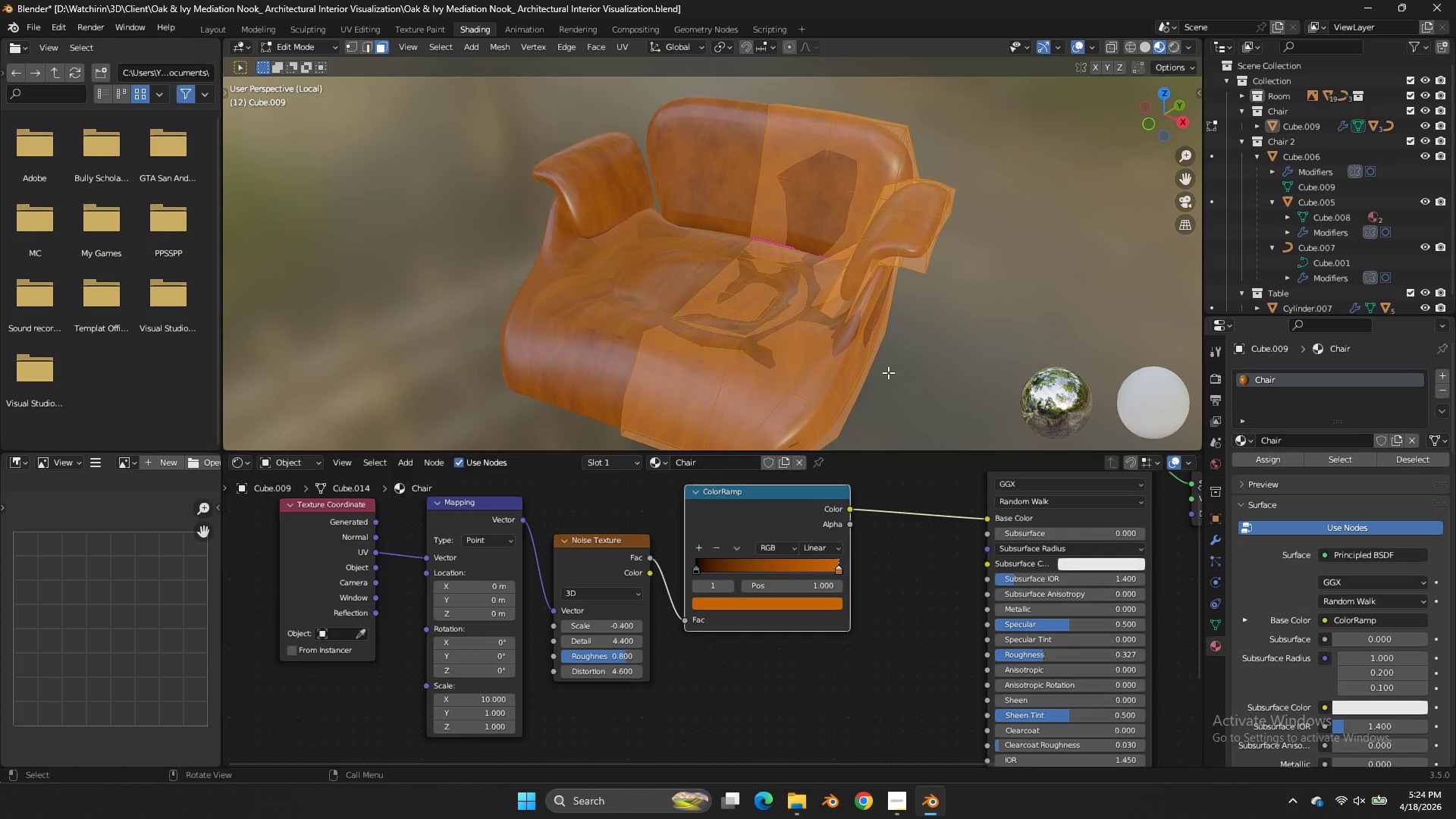 
scroll: coordinate [888, 372], scroll_direction: down, amount: 2.0
 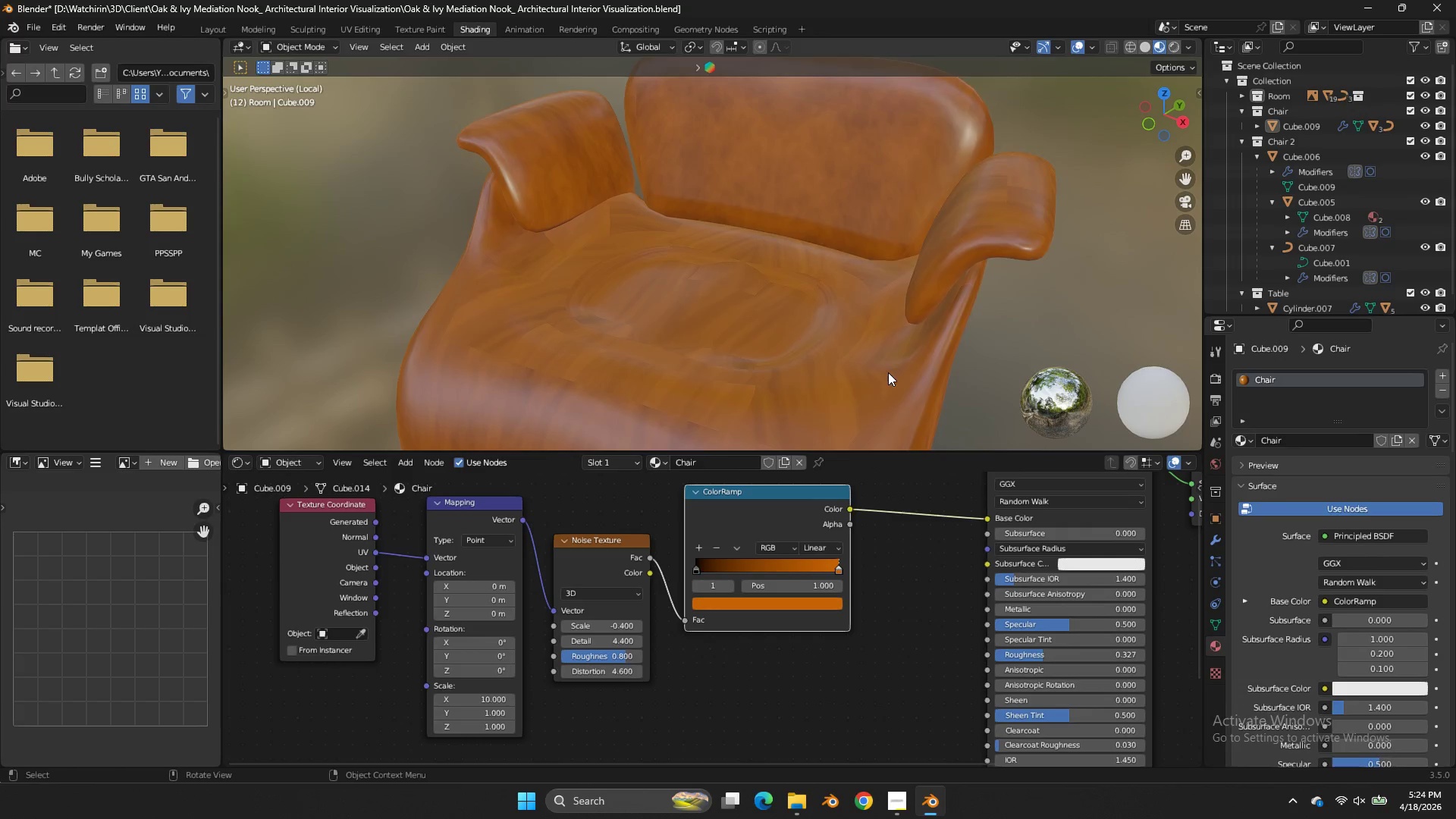 
key(Tab)
key(Tab)
type(au)
 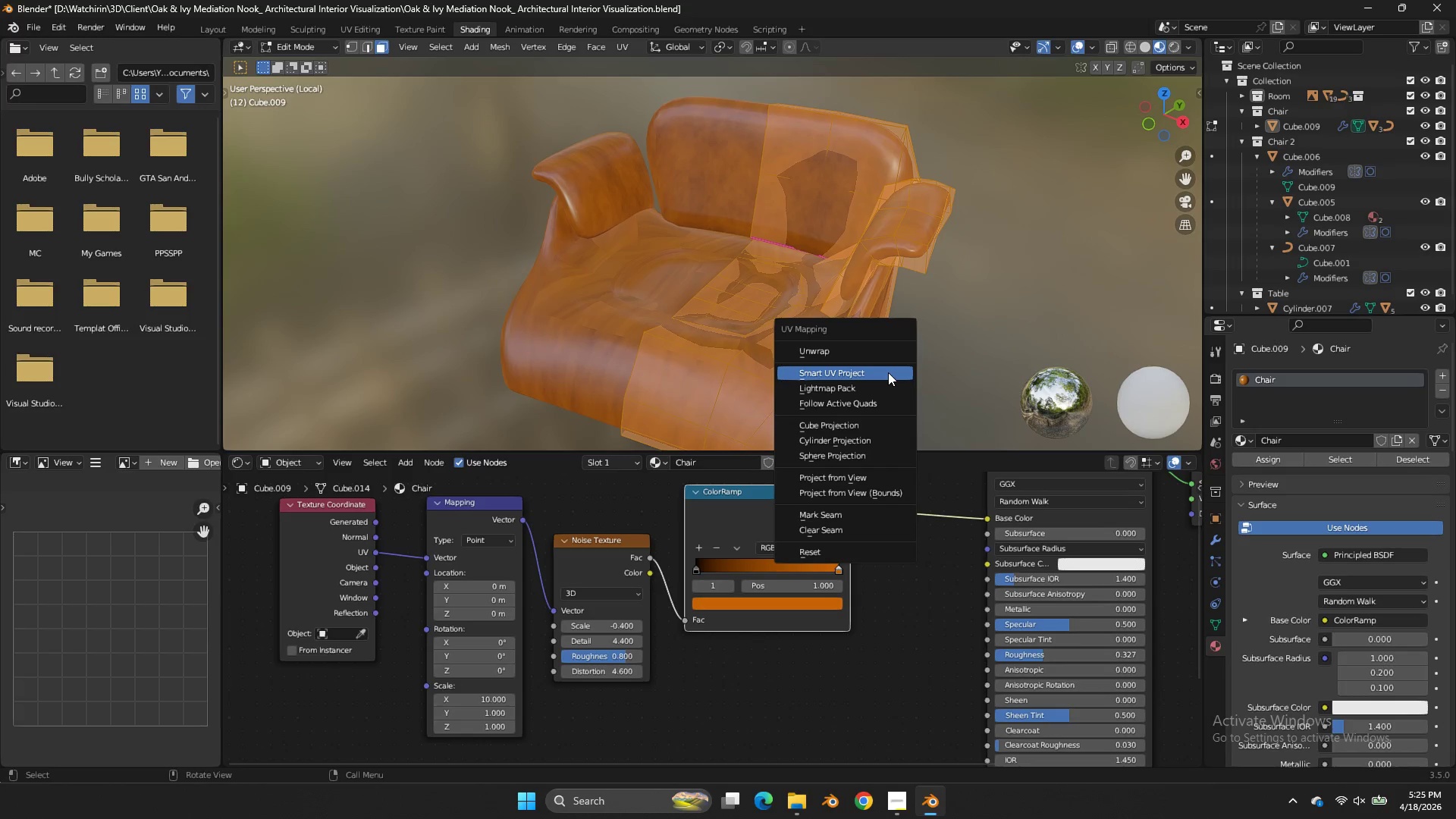 
left_click([888, 372])
 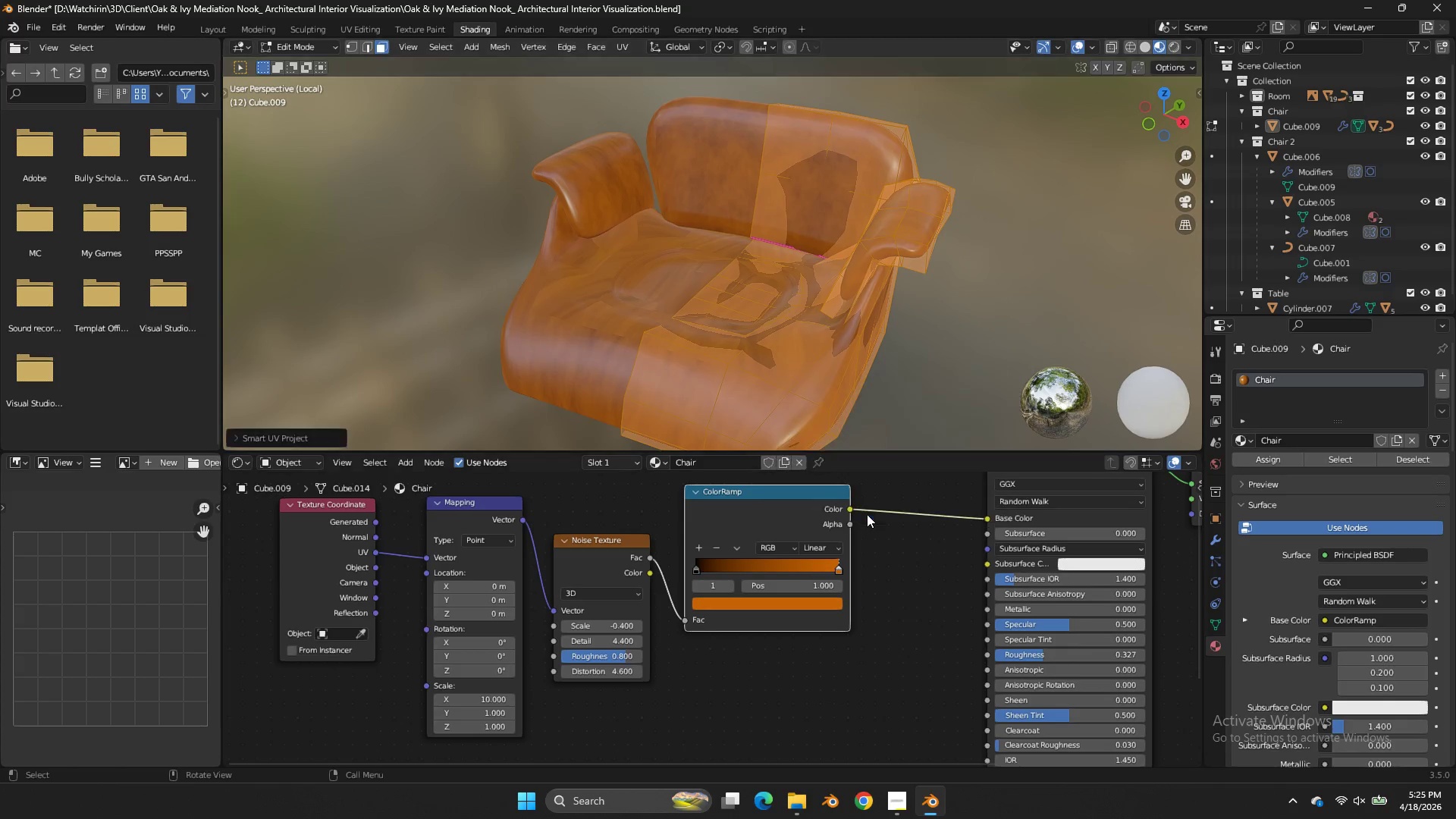 
scroll: coordinate [862, 465], scroll_direction: up, amount: 3.0
 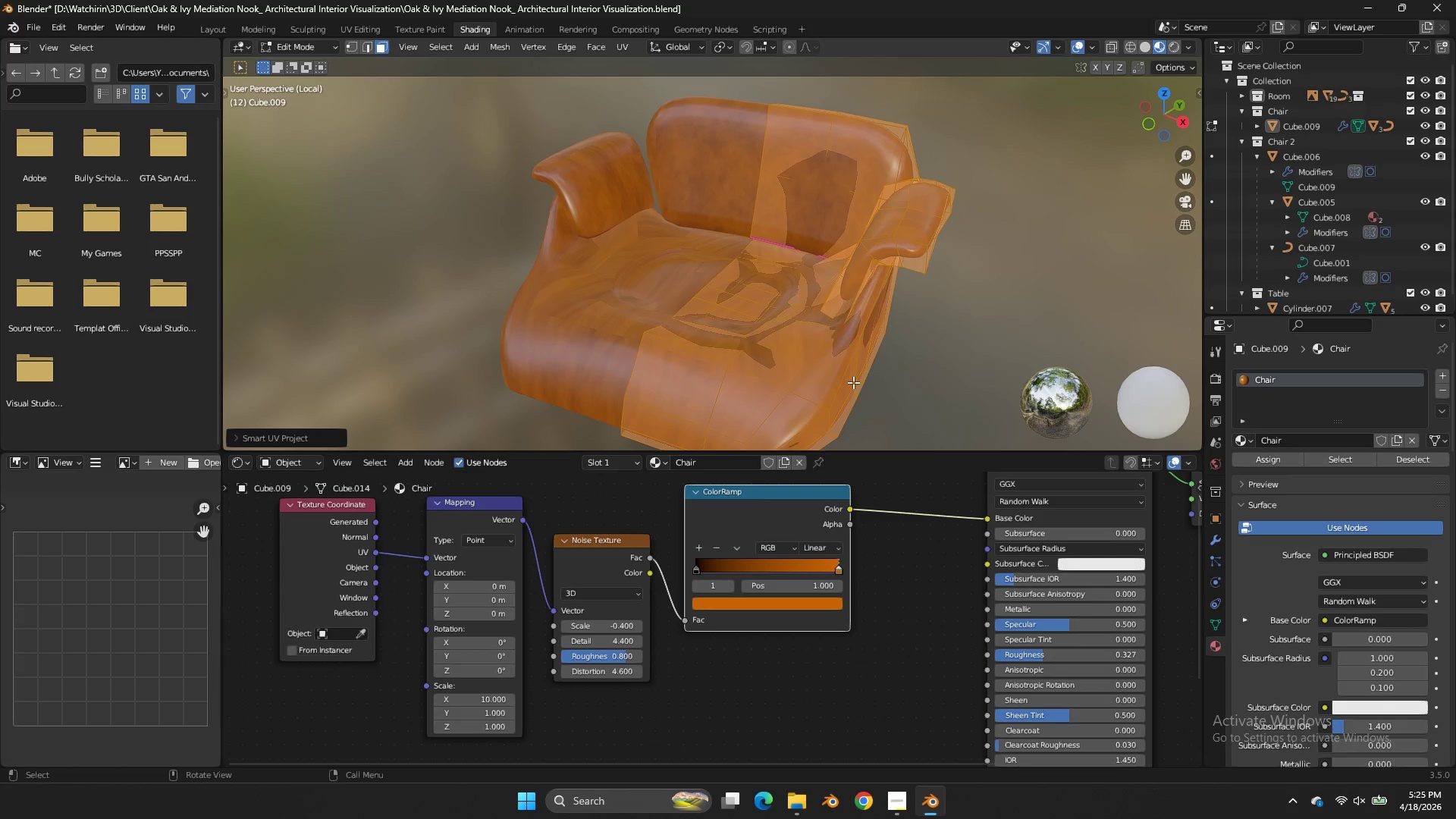 
key(U)
 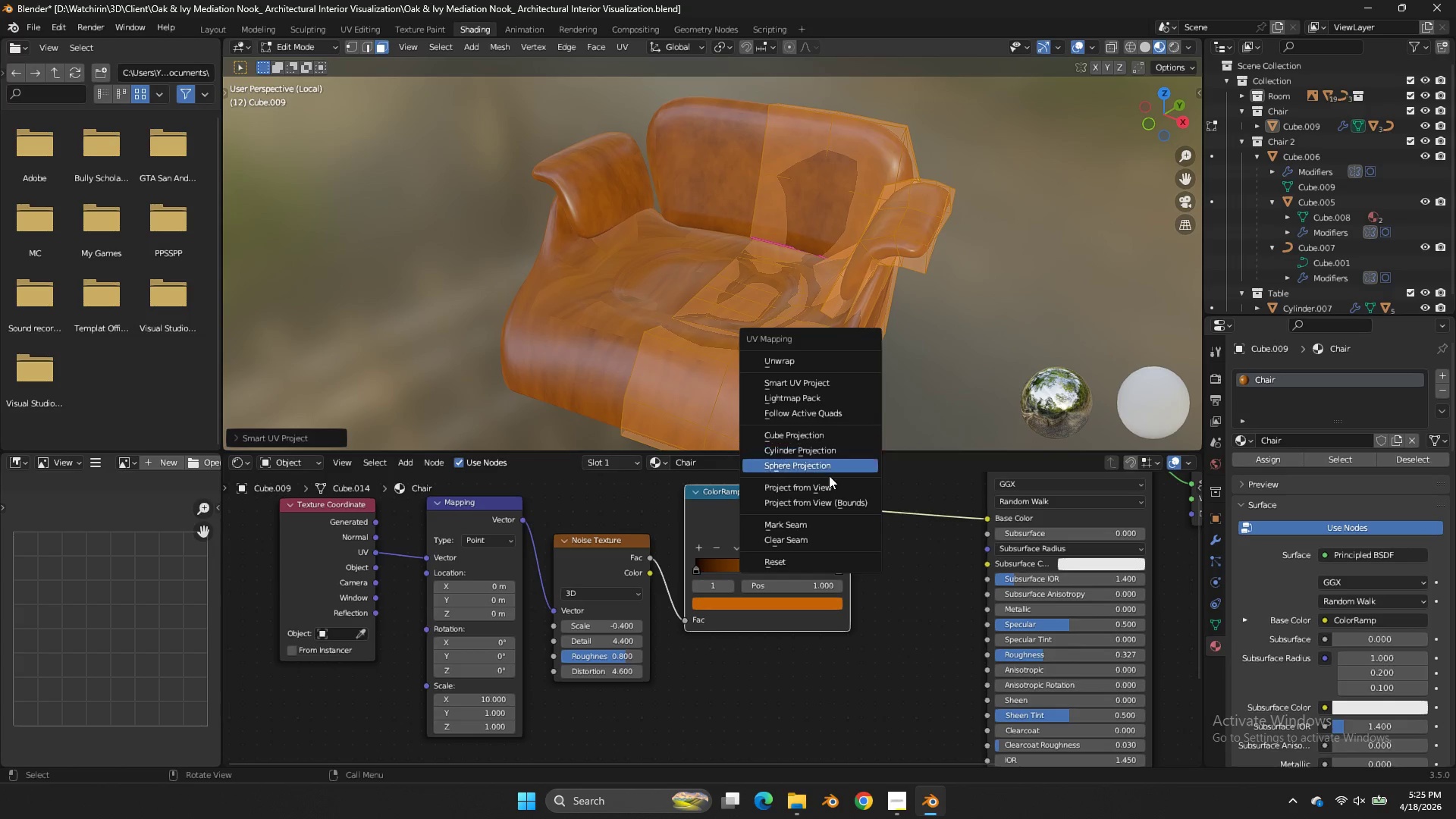 
left_click([830, 488])
 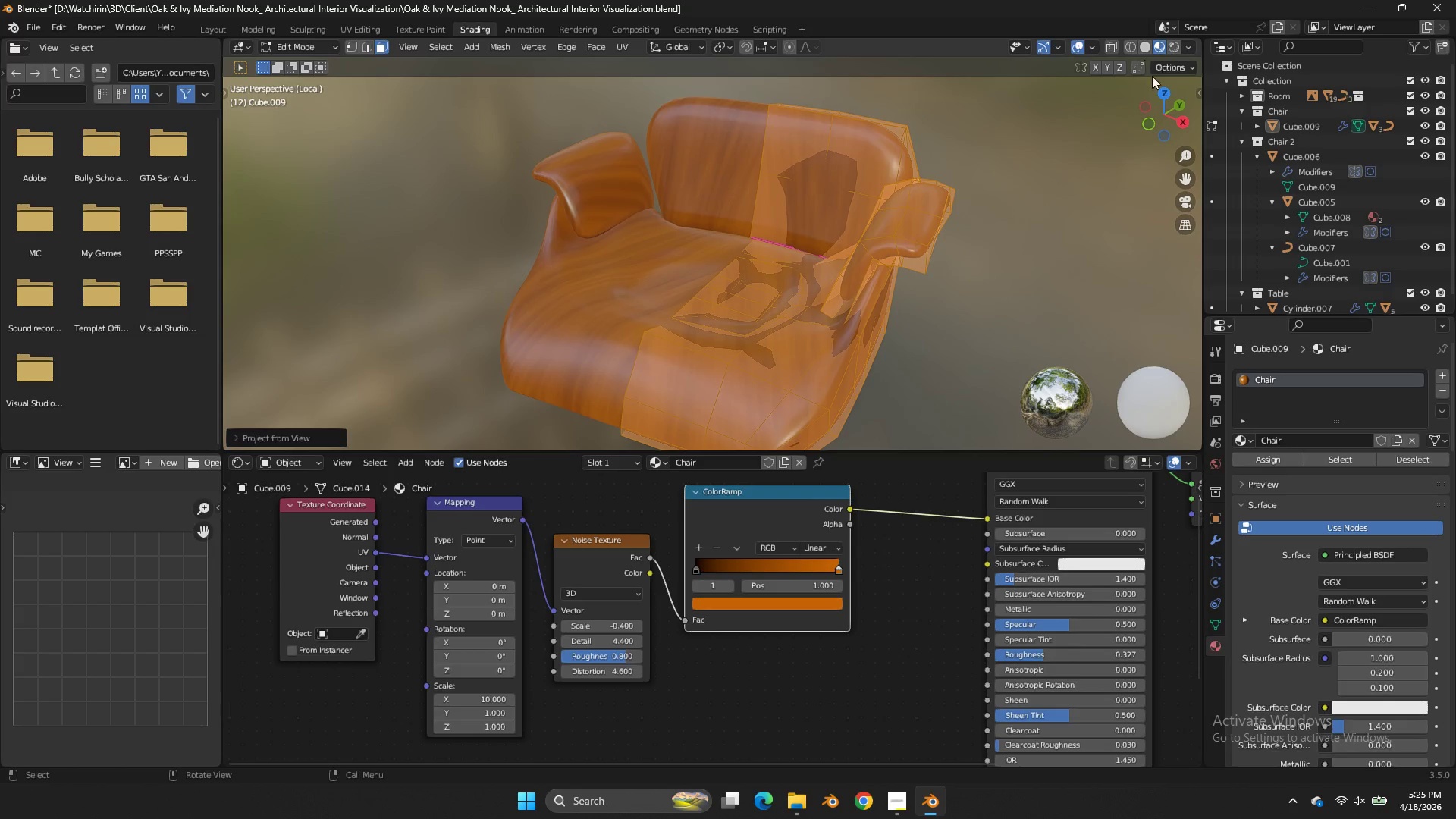 
left_click([1171, 96])
 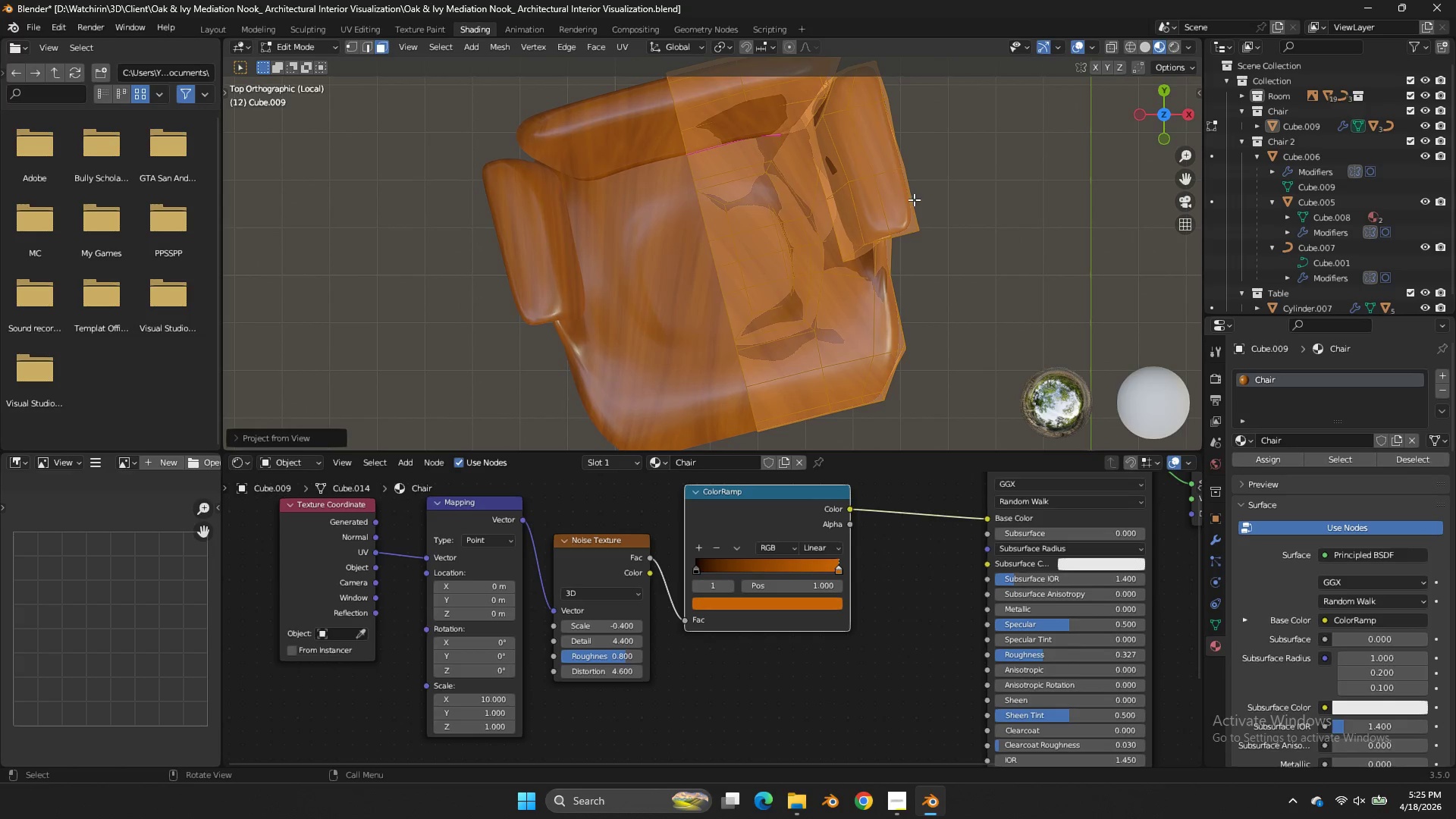 
key(Tab)
 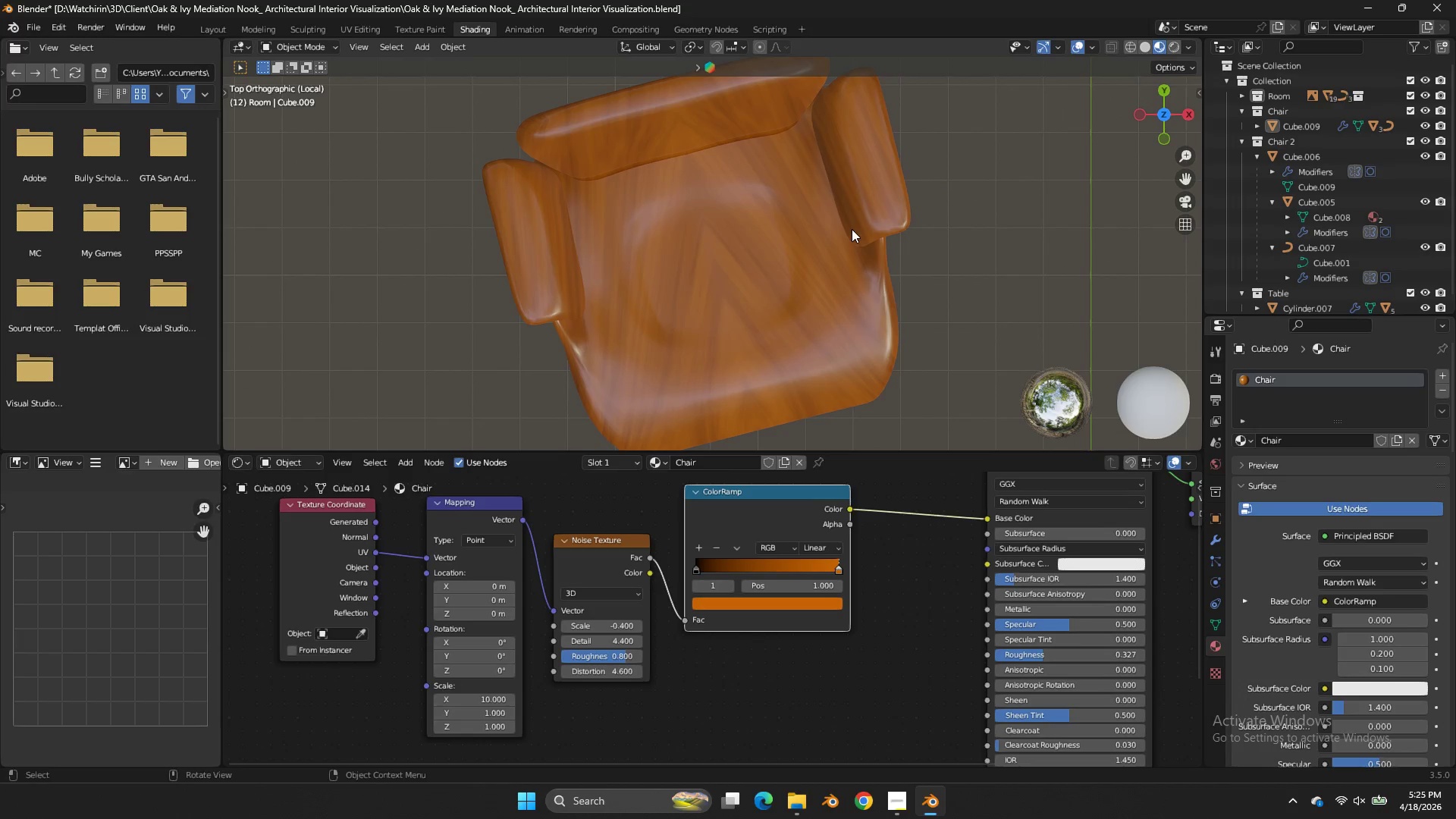 
key(Control+Z)
 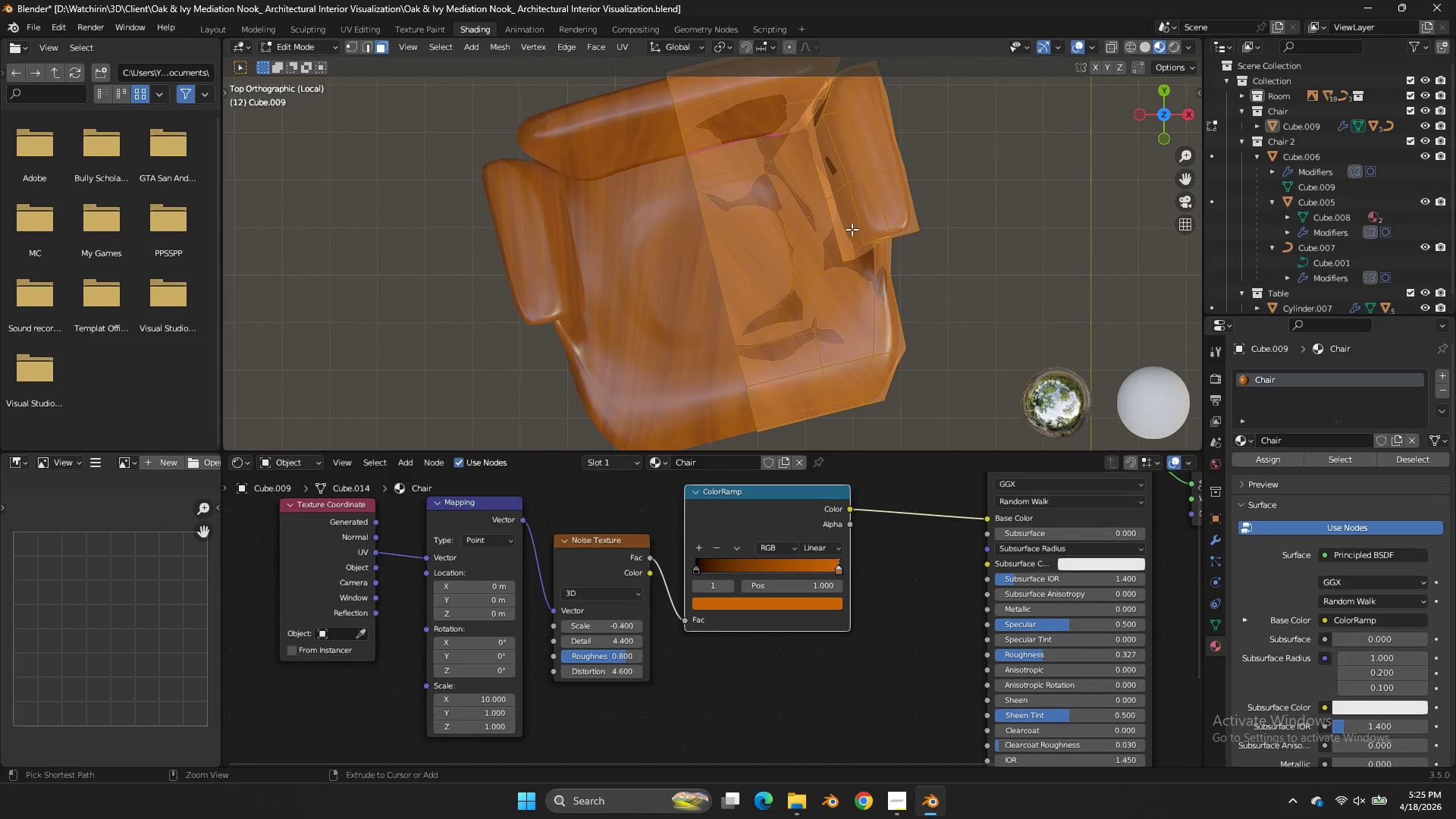 
key(Control+Z)
 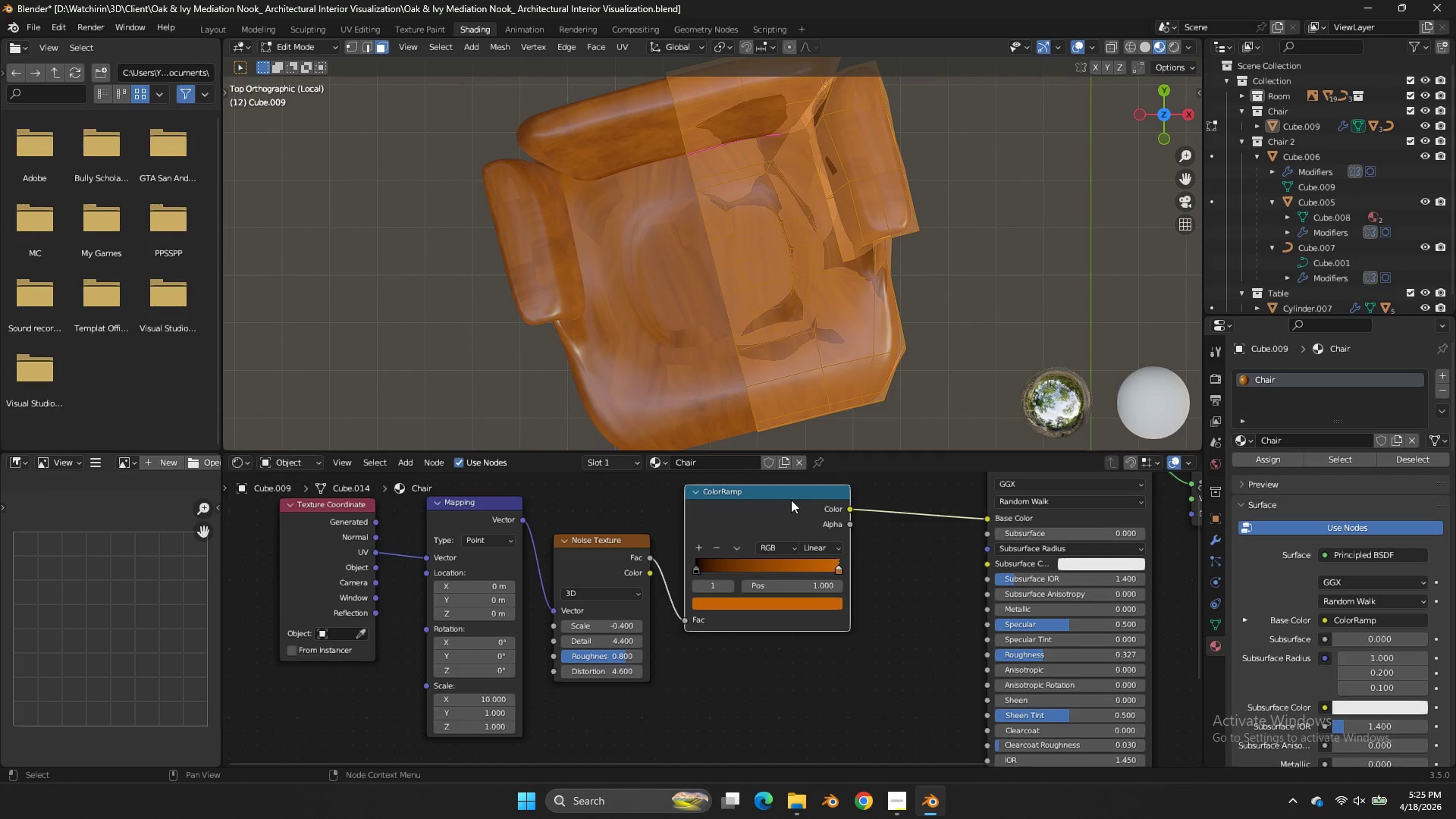 
key(U)
 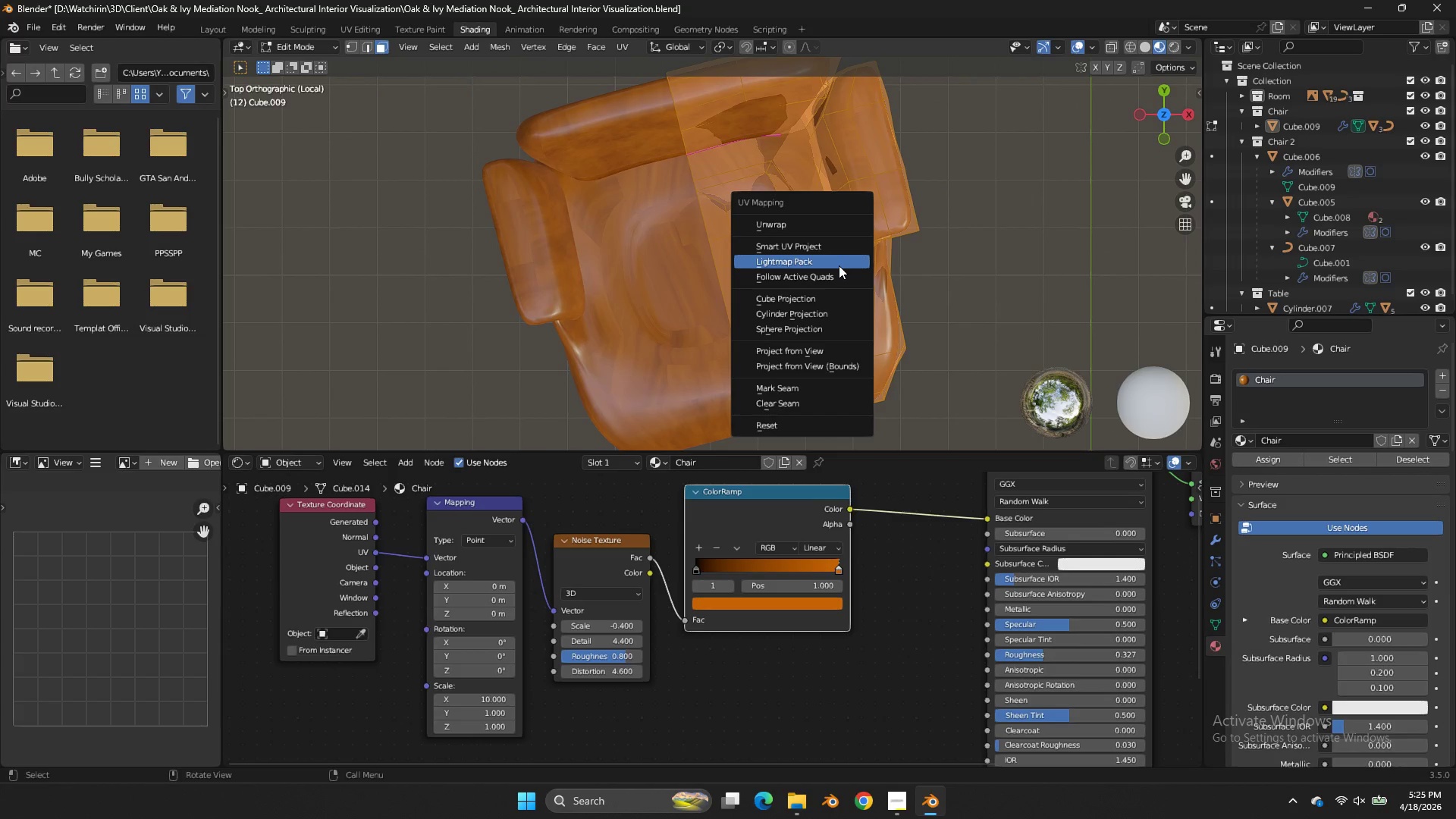 
left_click([839, 265])
 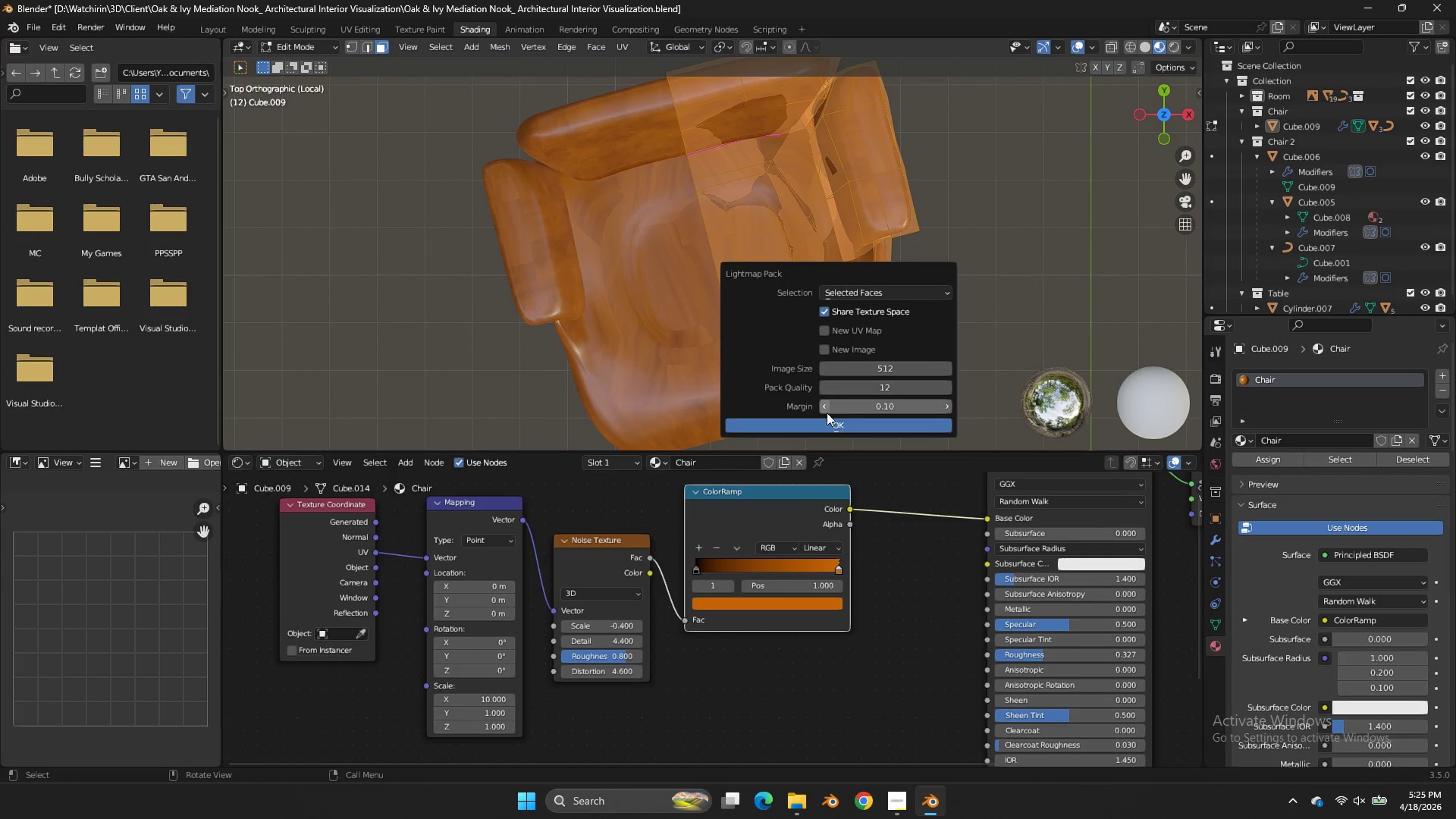 
left_click([830, 422])
 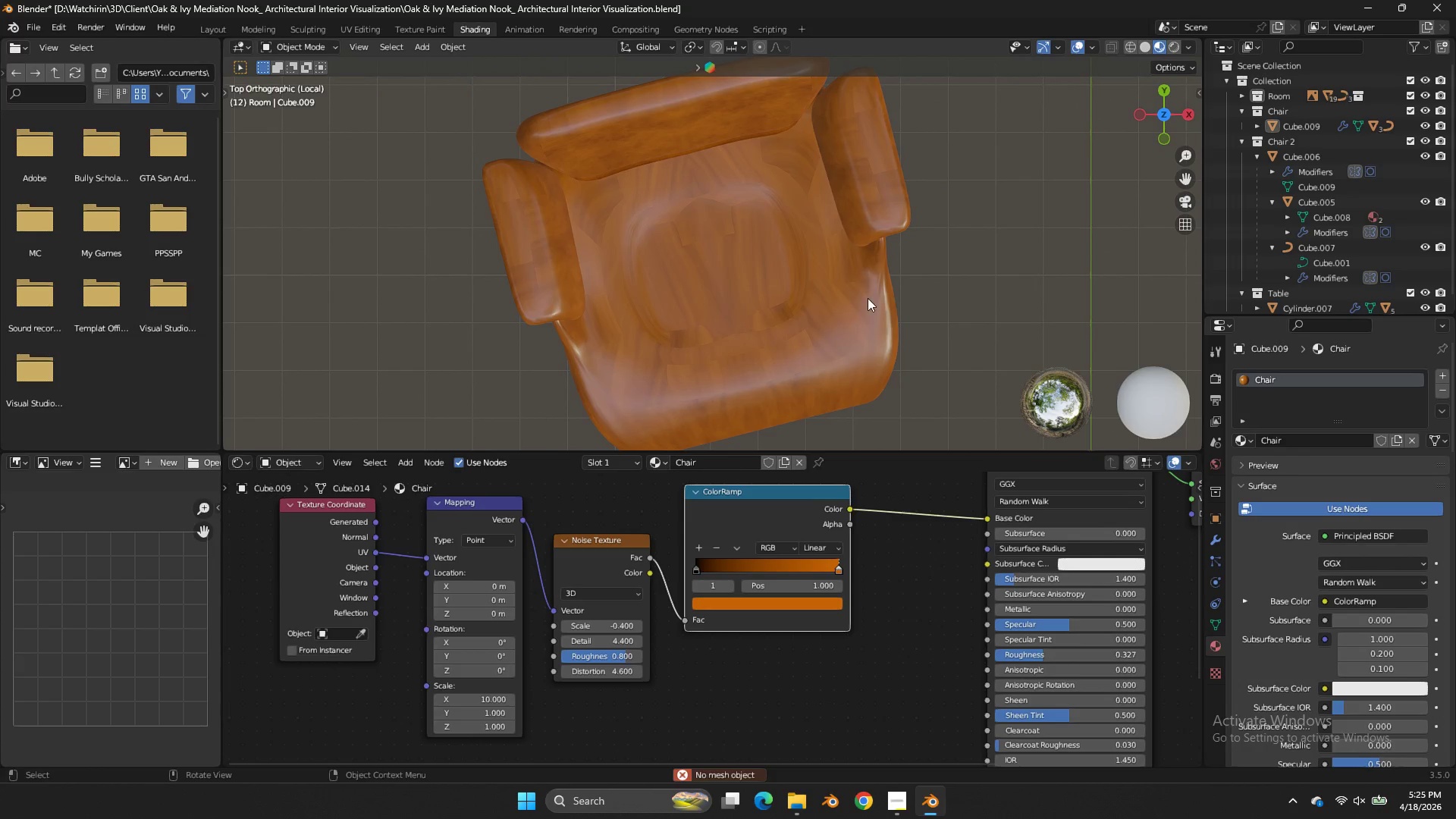 
key(Tab)
 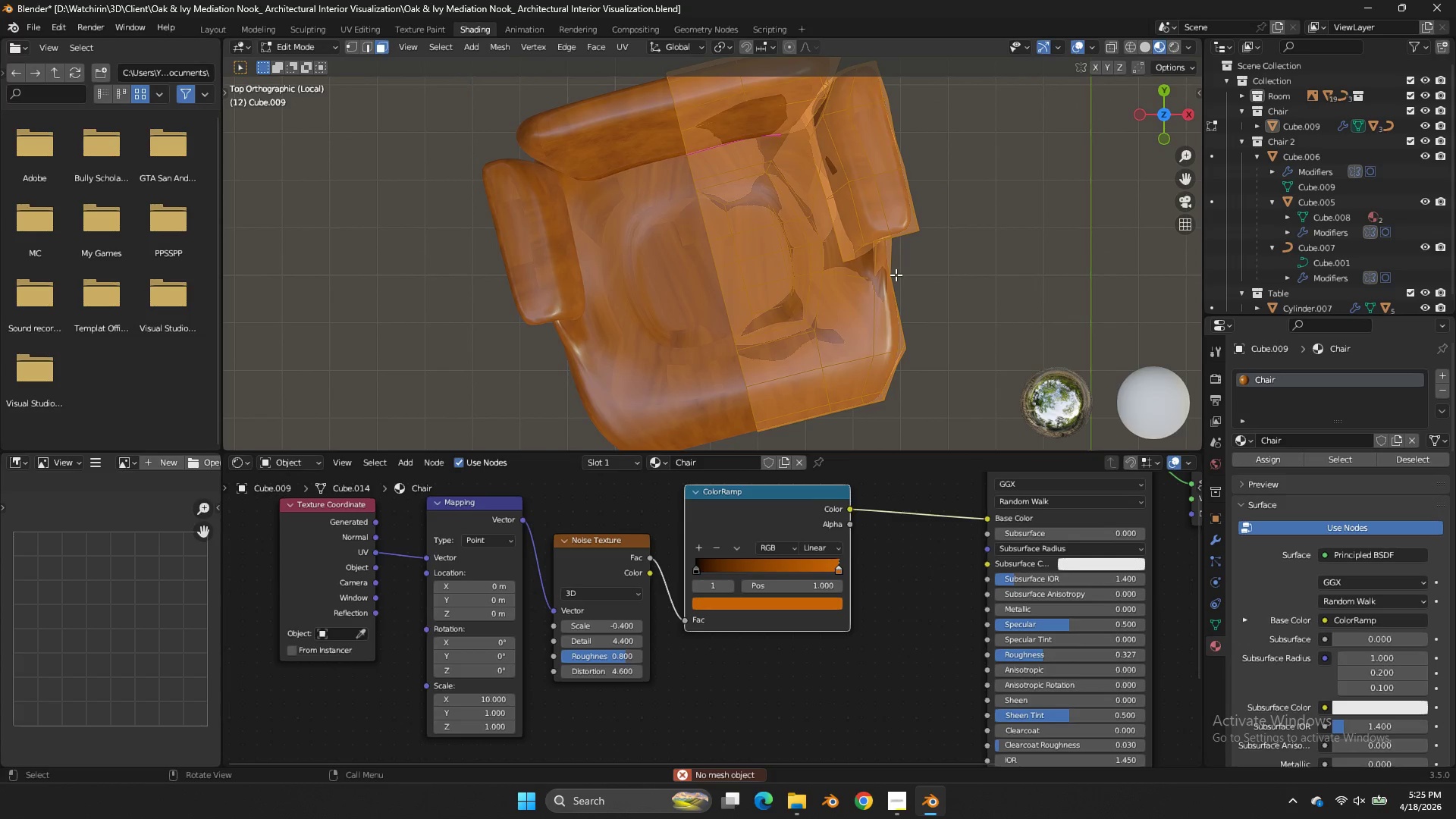 
key(Control+S)
 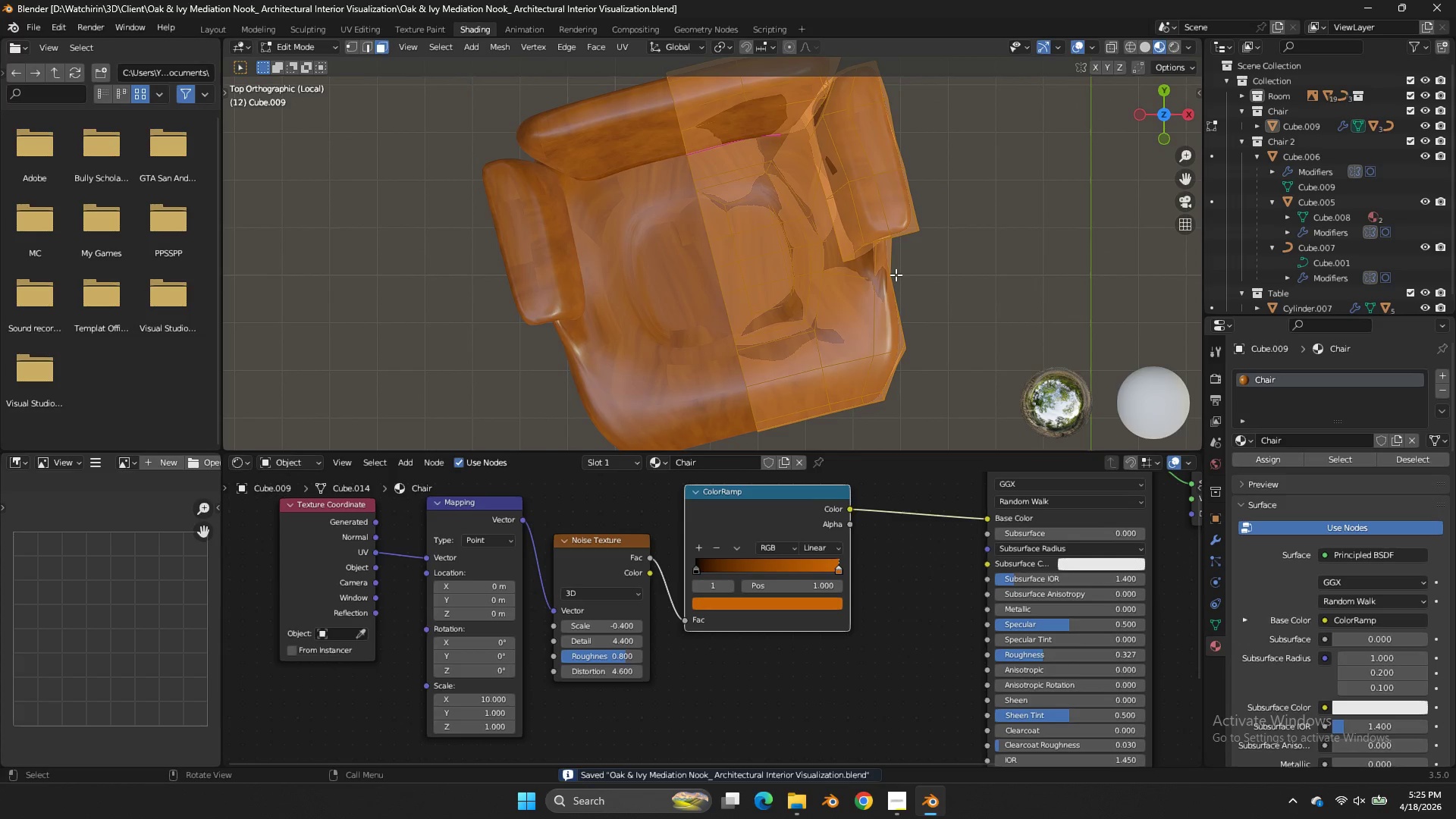 
key(U)
 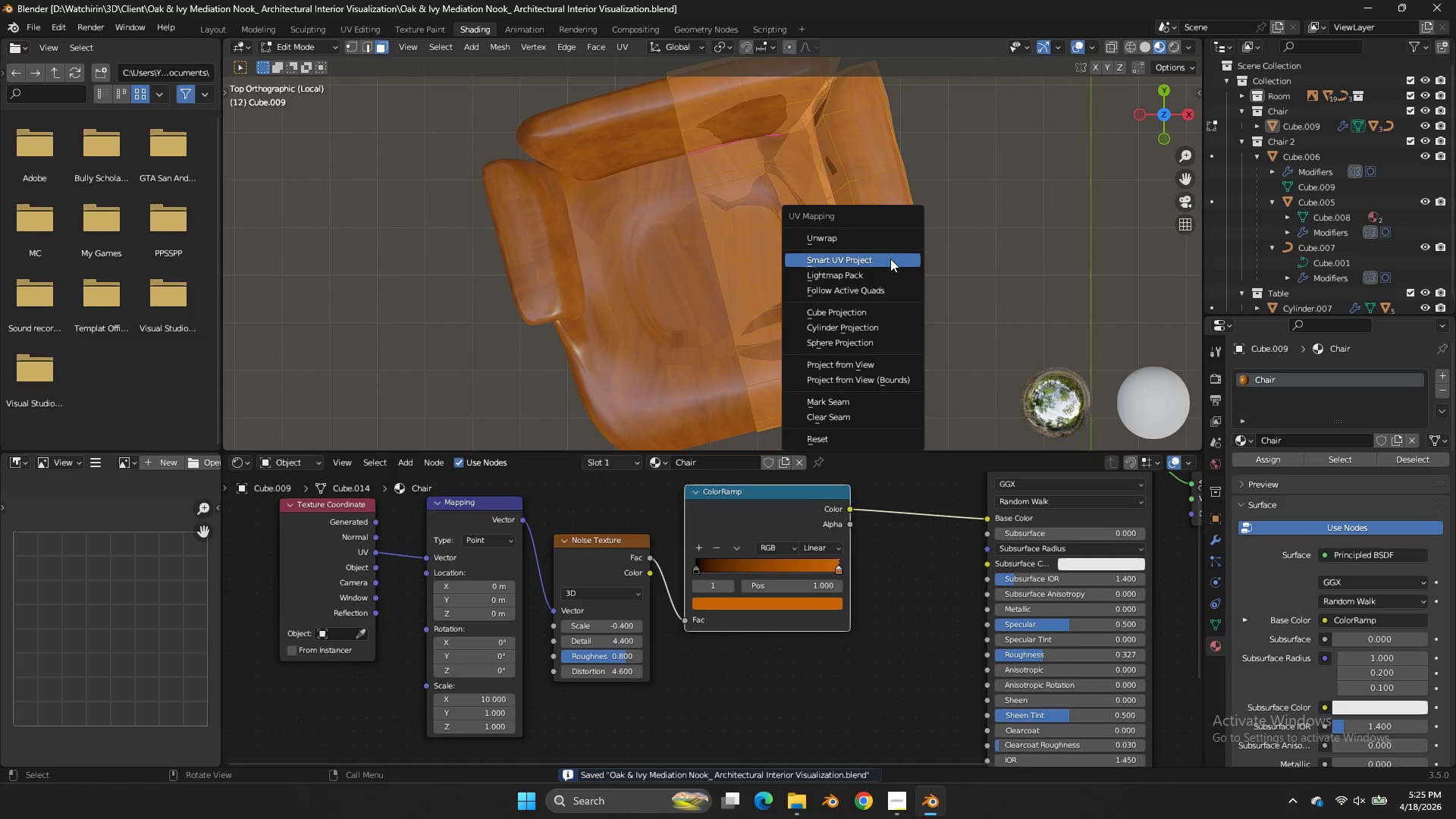 
left_click([890, 259])
 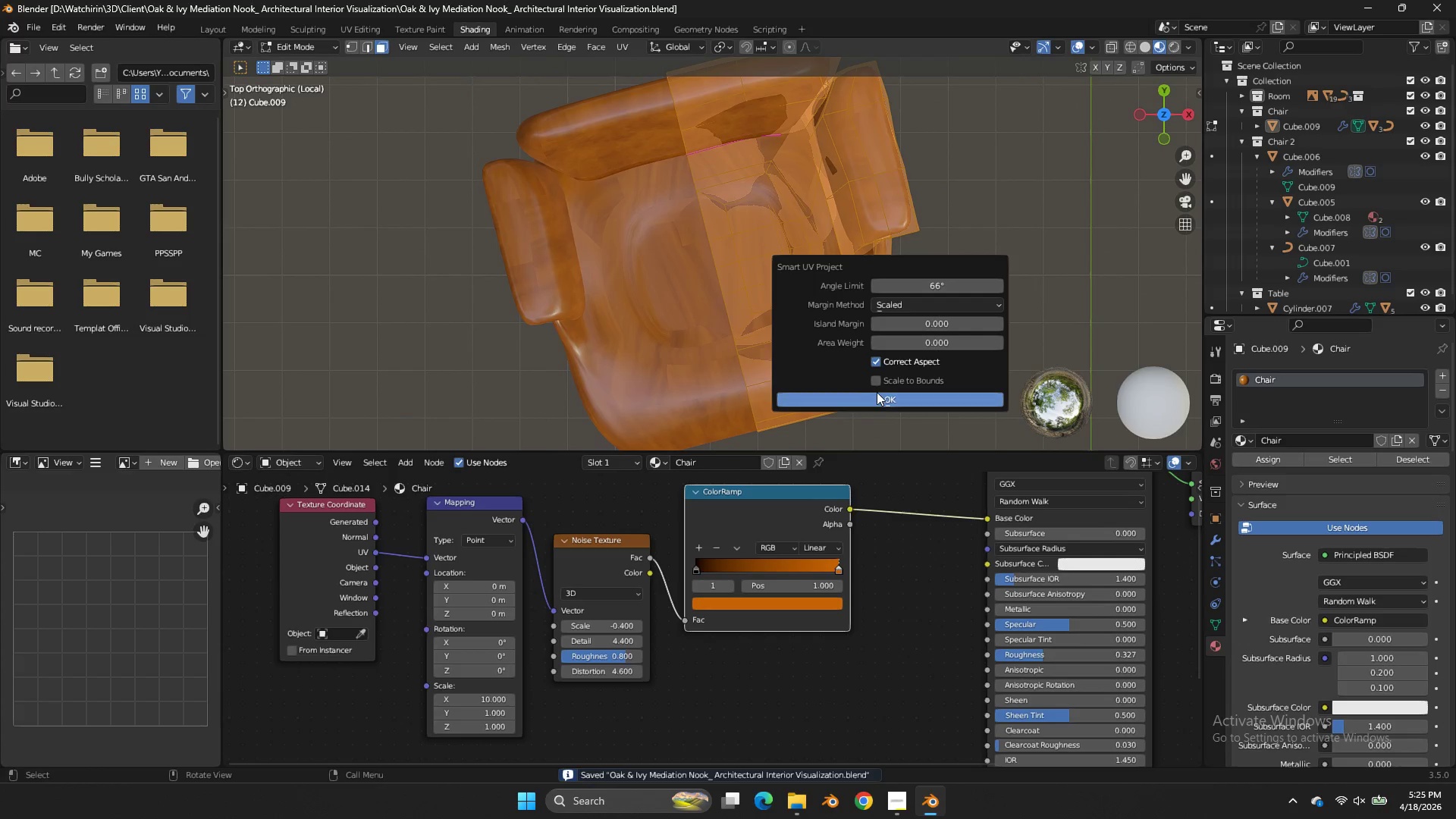 
left_click([878, 402])
 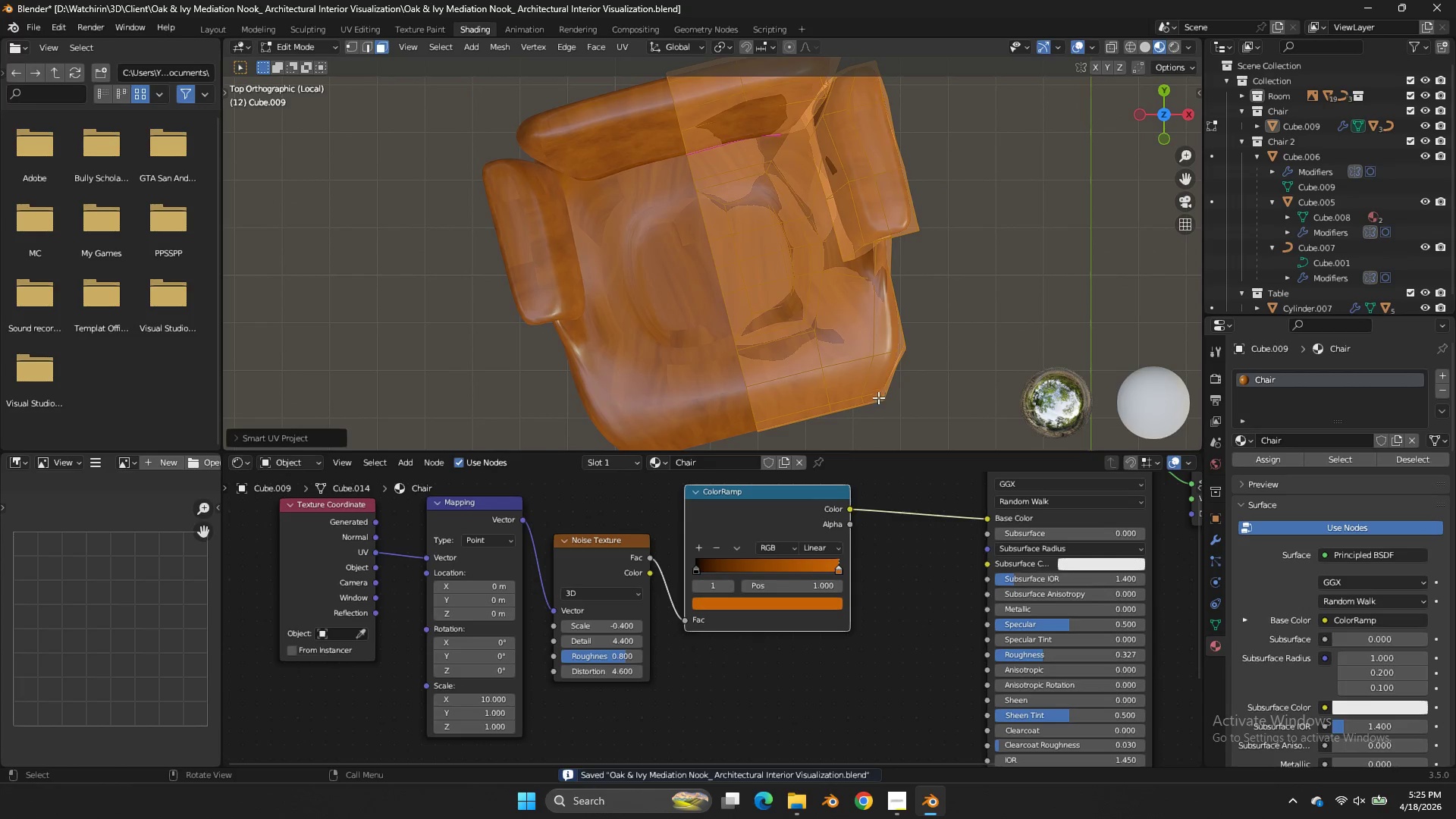 
key(Tab)
 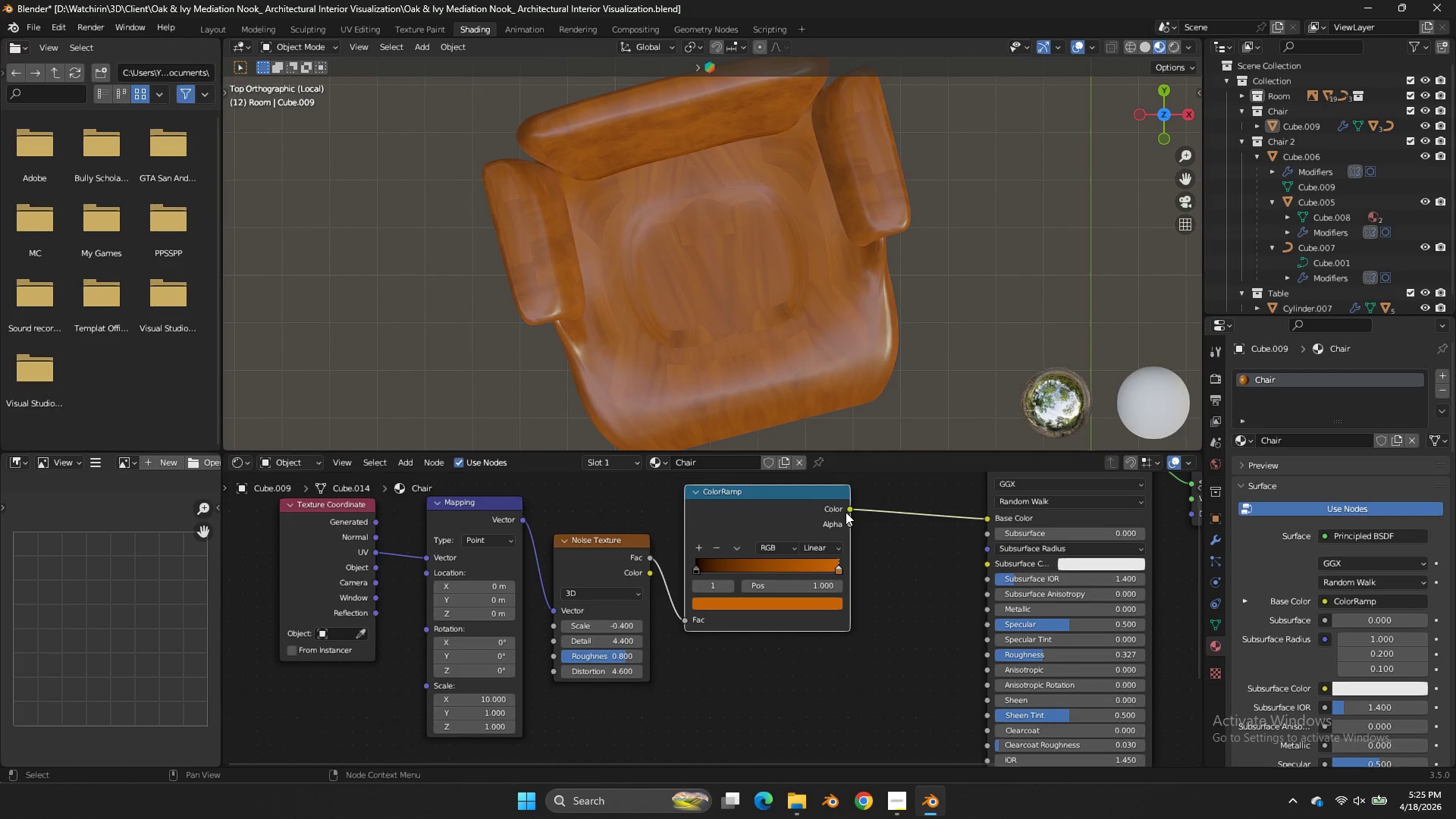 
left_click([791, 519])
 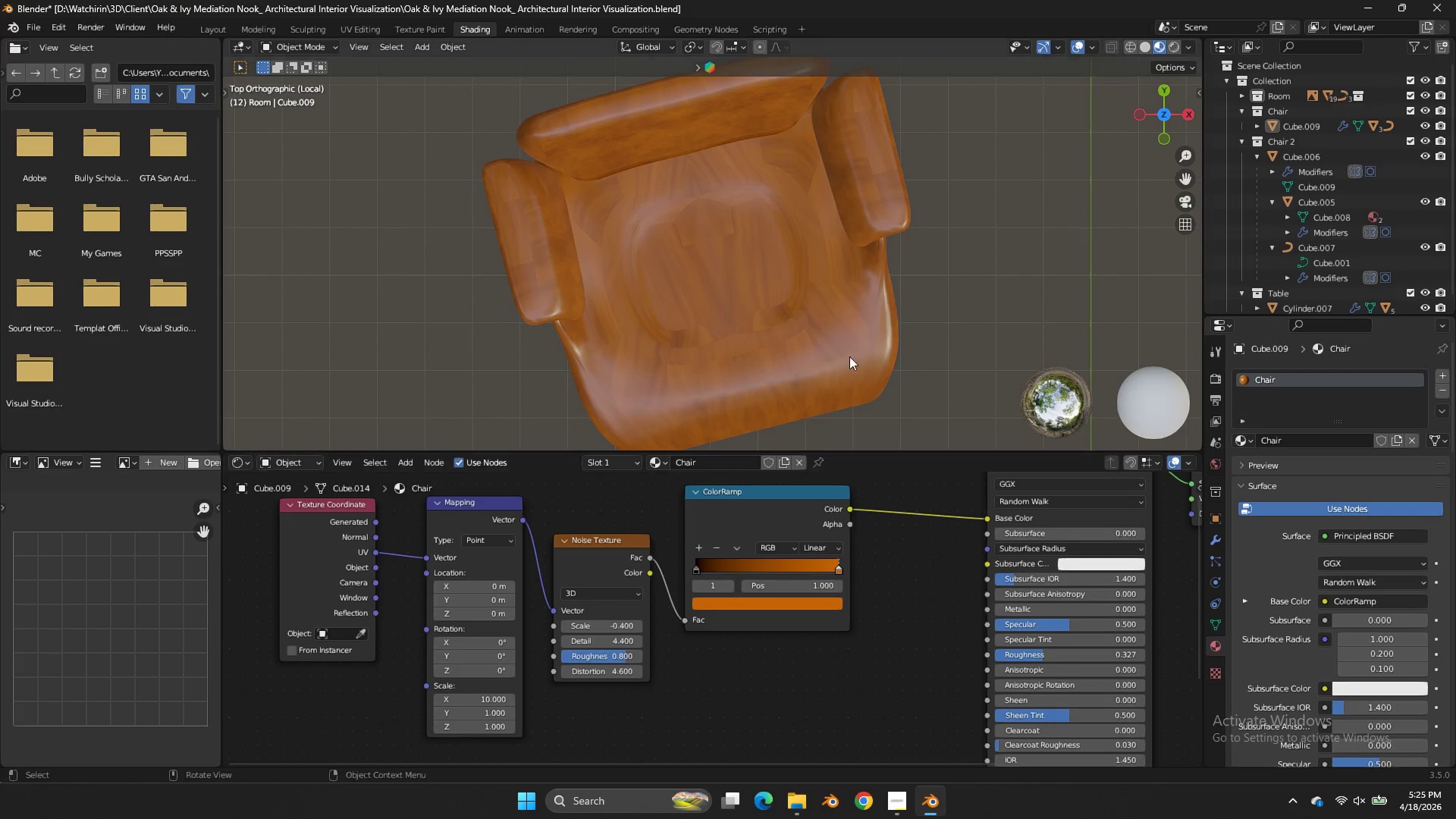 
triple_click([848, 351])
 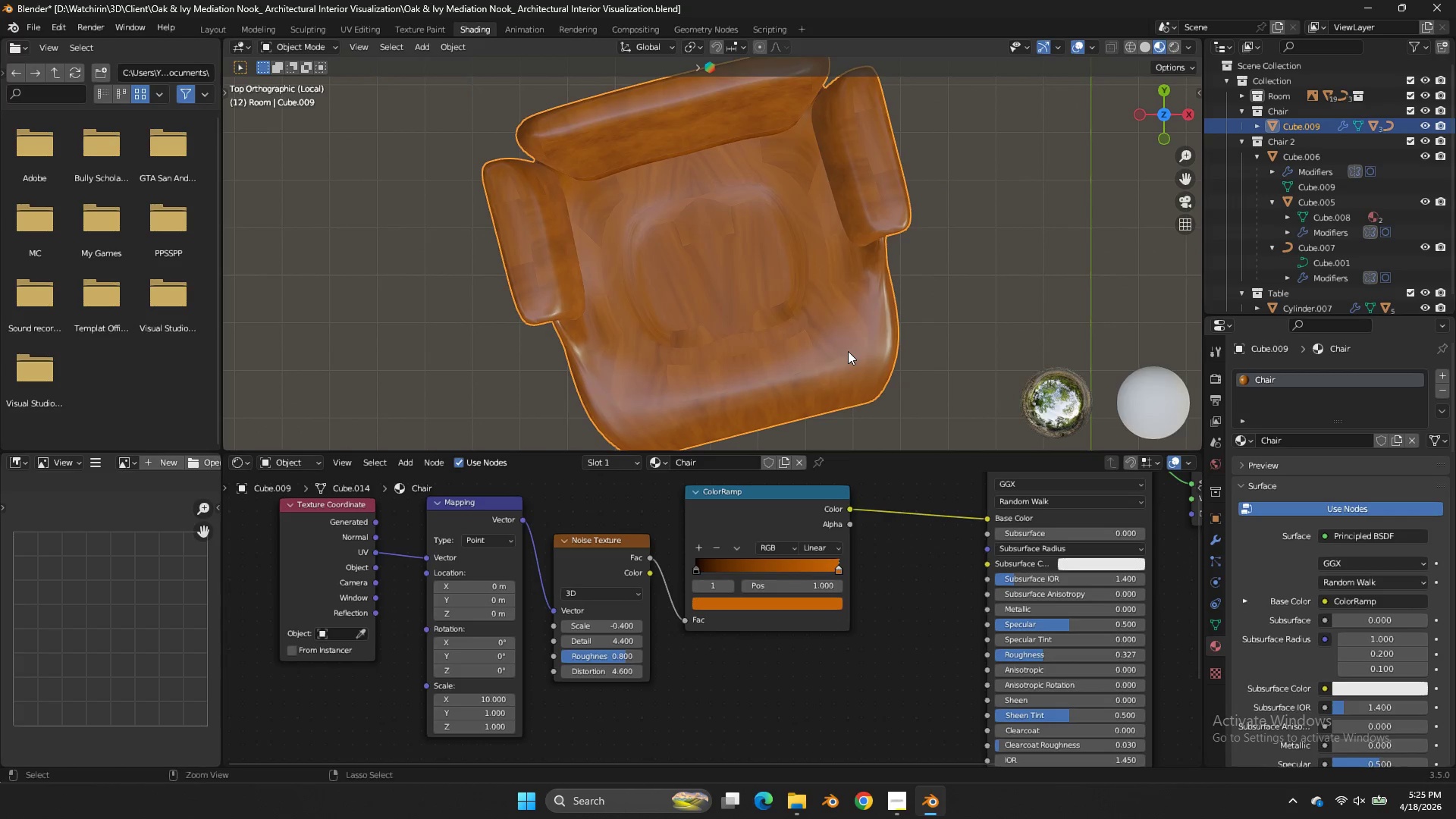 
key(Control+S)
 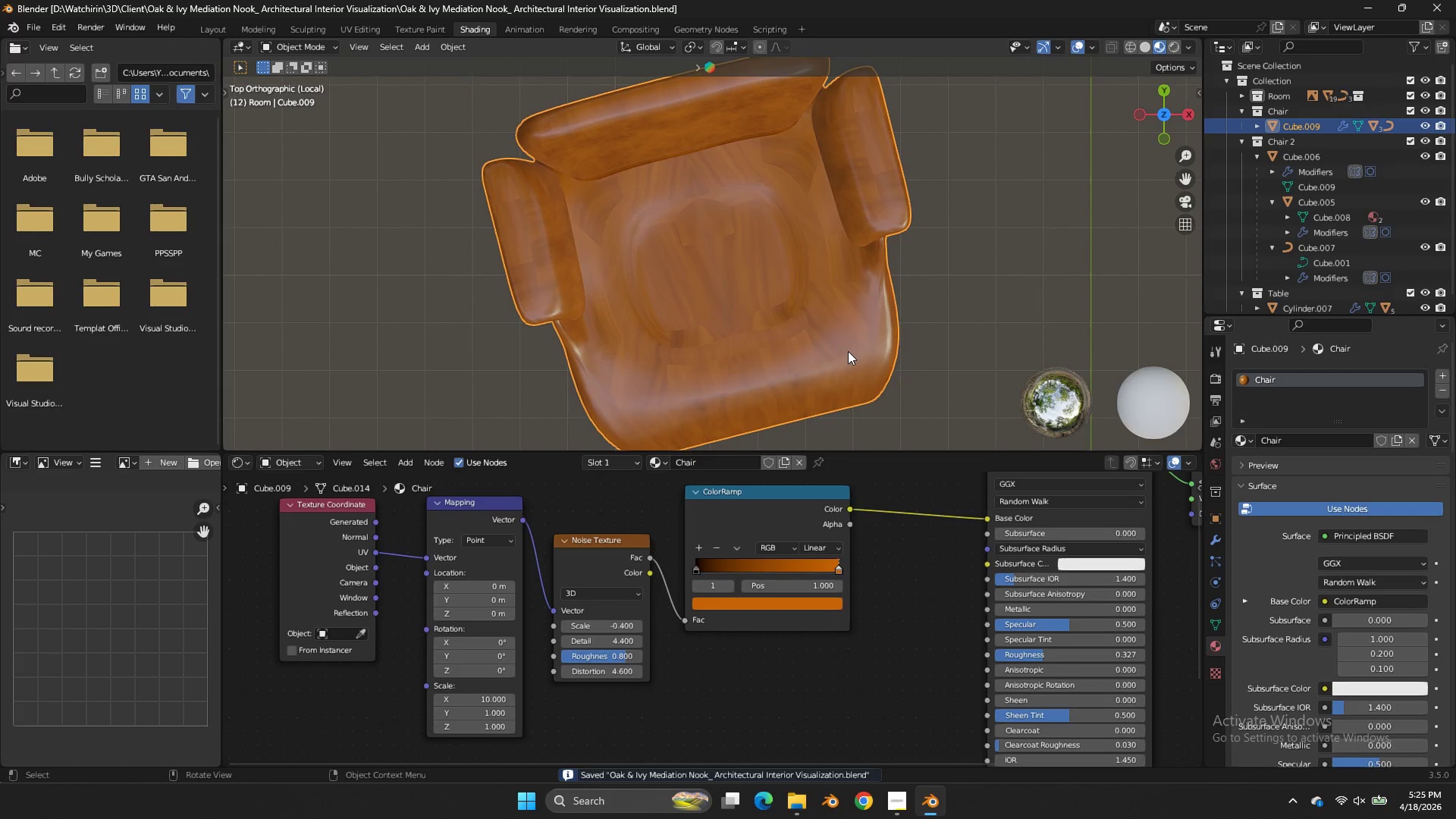 
double_click([848, 351])
 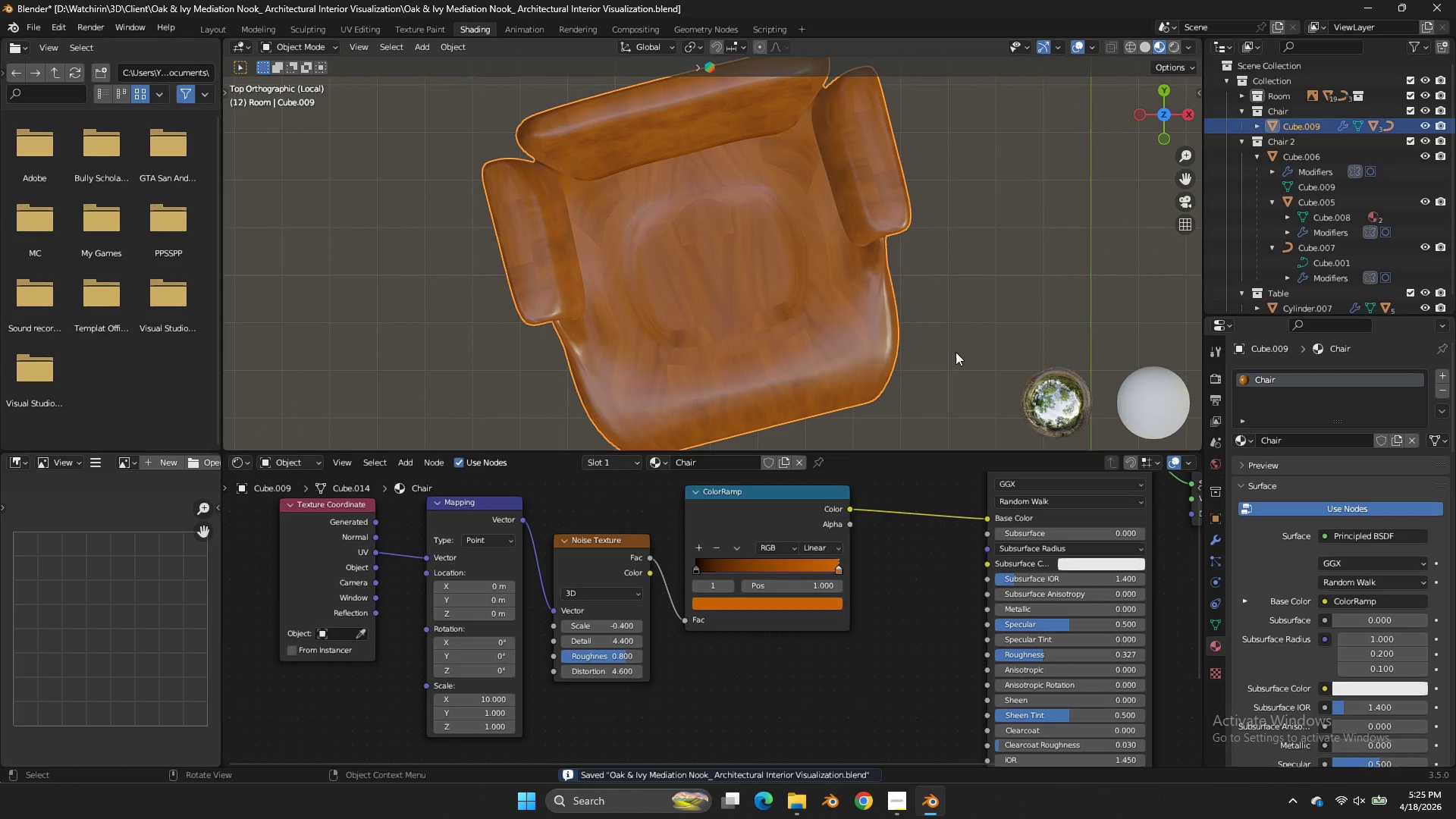 
triple_click([956, 352])
 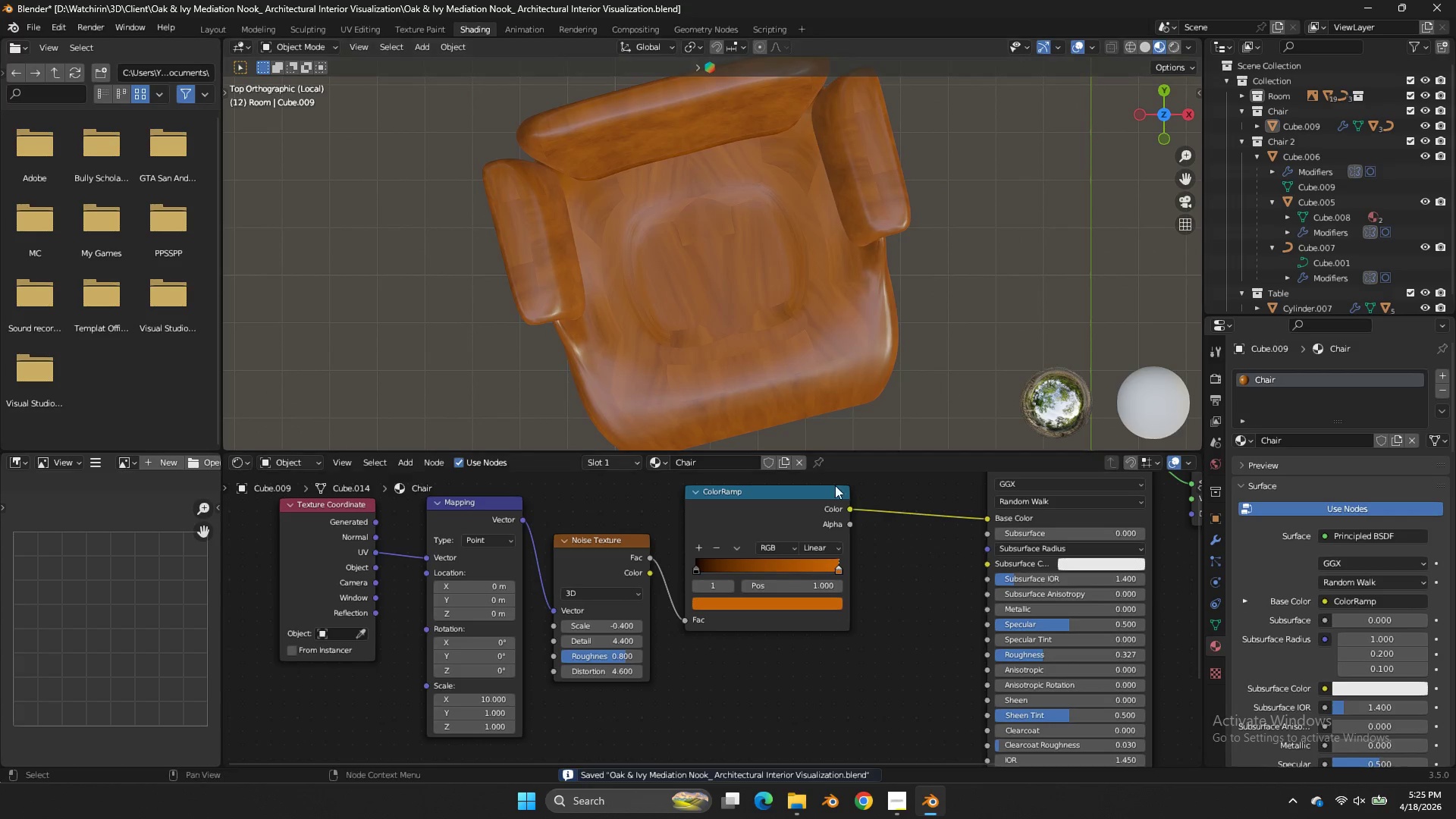 
left_click([803, 496])
 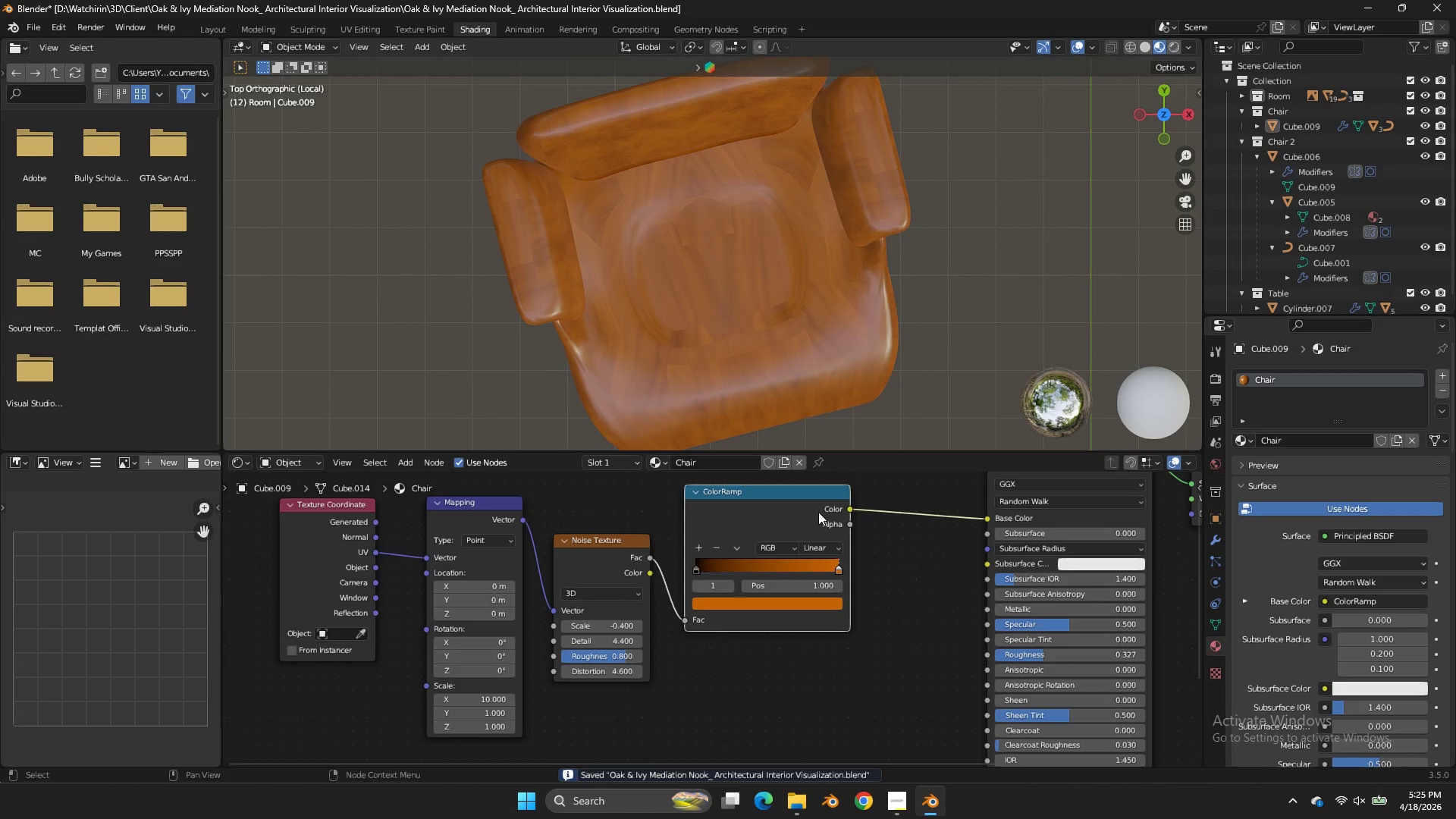 
left_click_drag(start_coordinate=[786, 503], to_coordinate=[763, 508])
 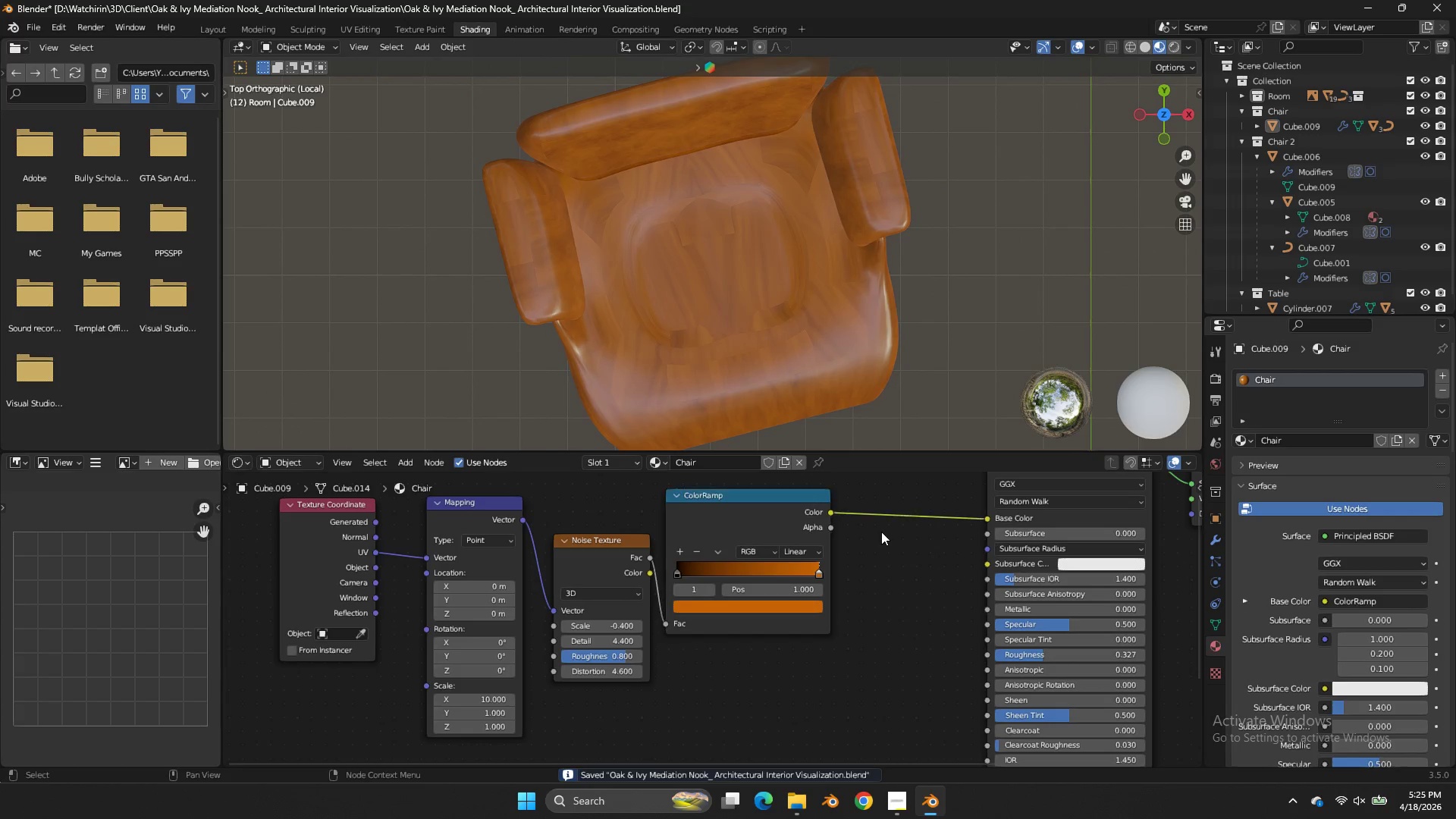 
left_click([881, 532])
 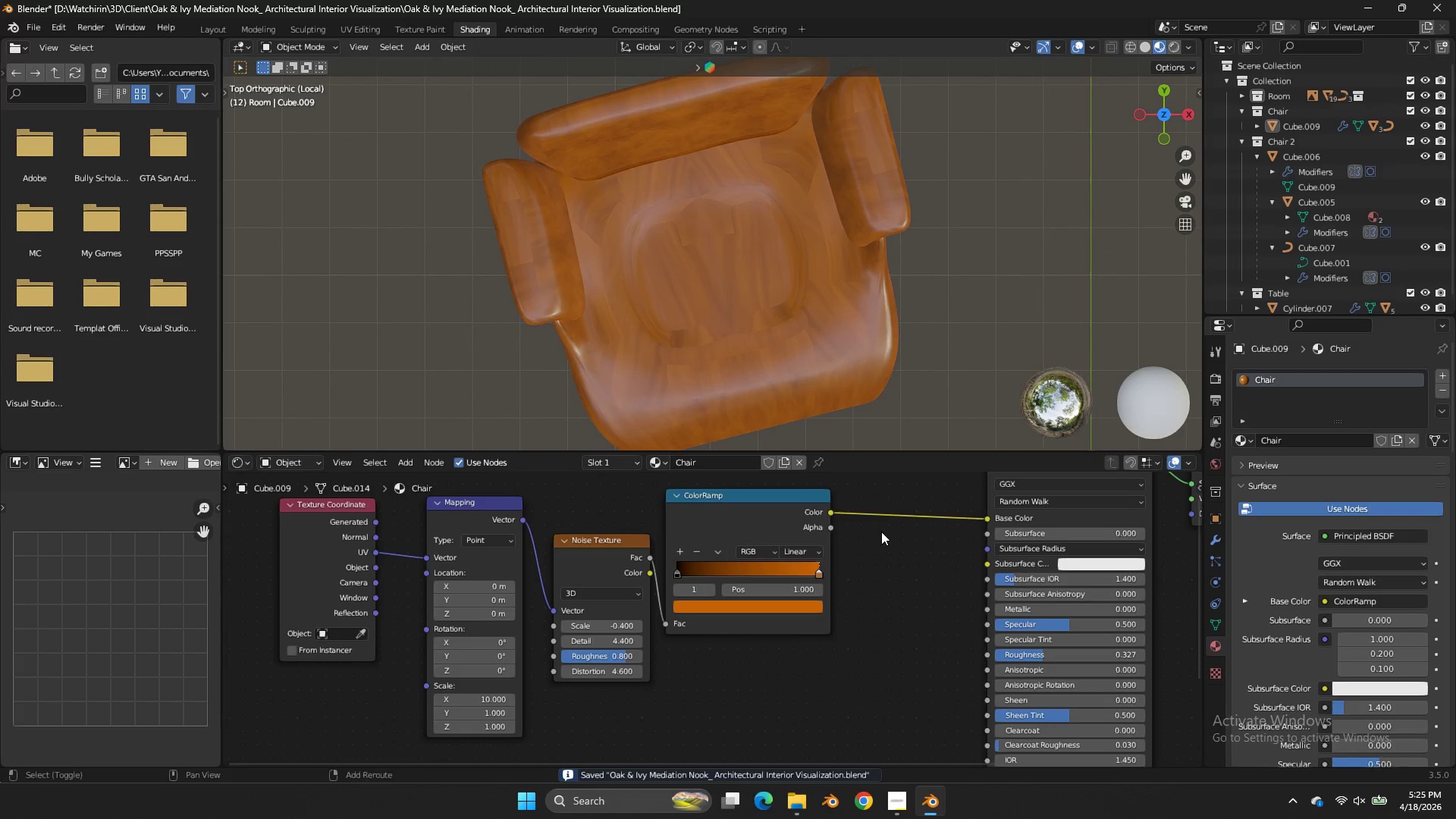 
key(Shift+ShiftLeft)
 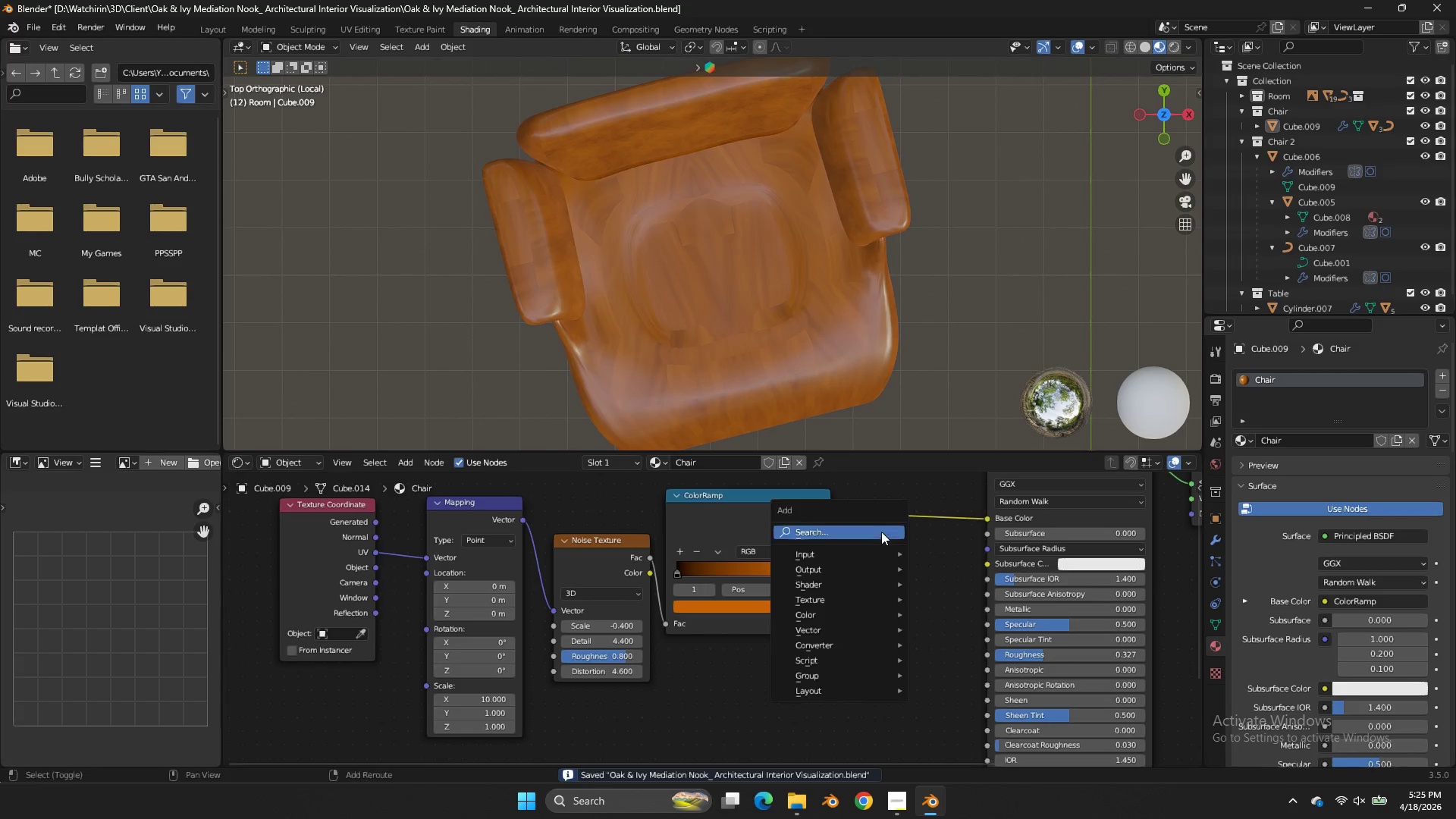 
key(Shift+A)
 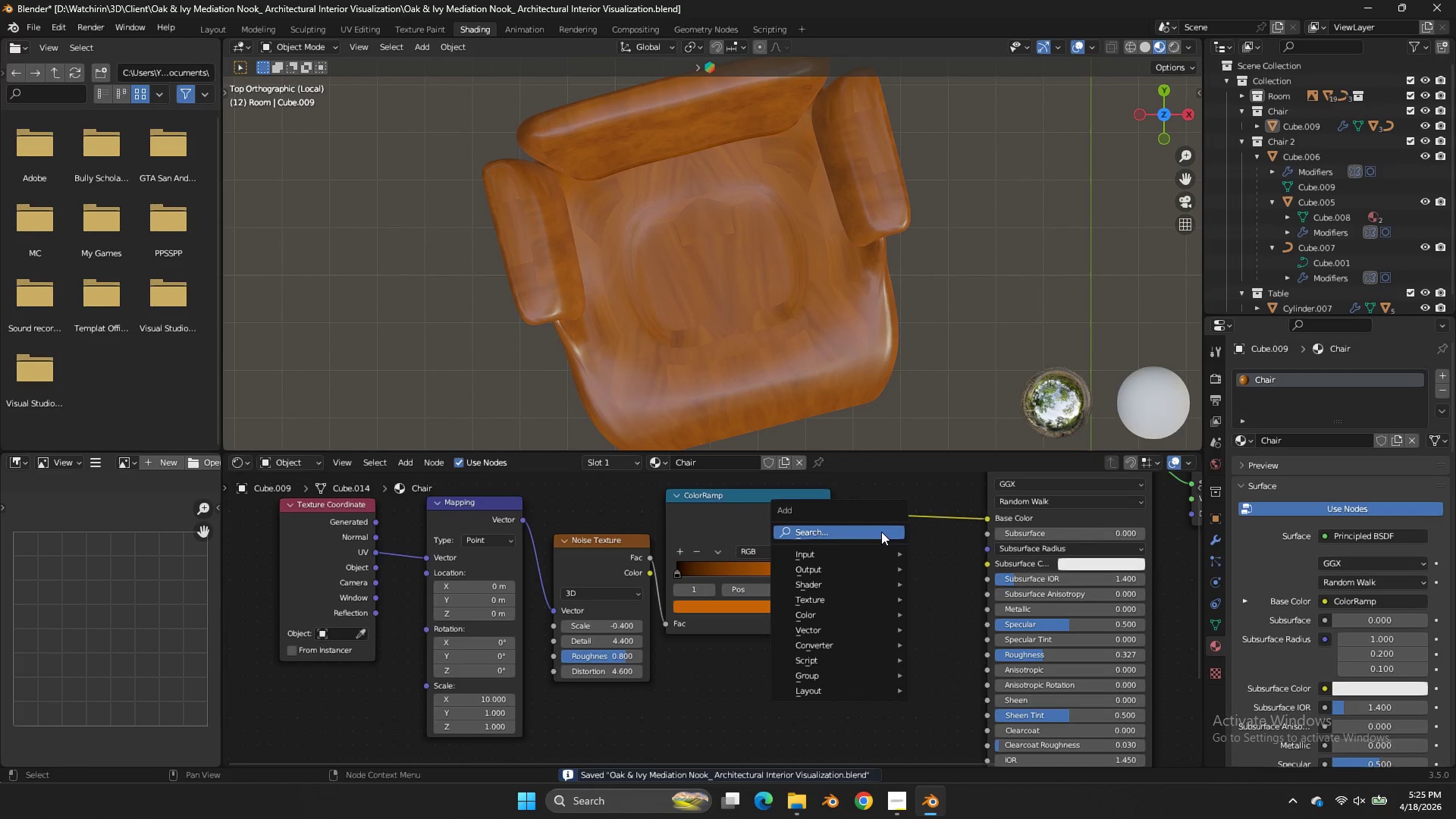 
double_click([881, 532])
 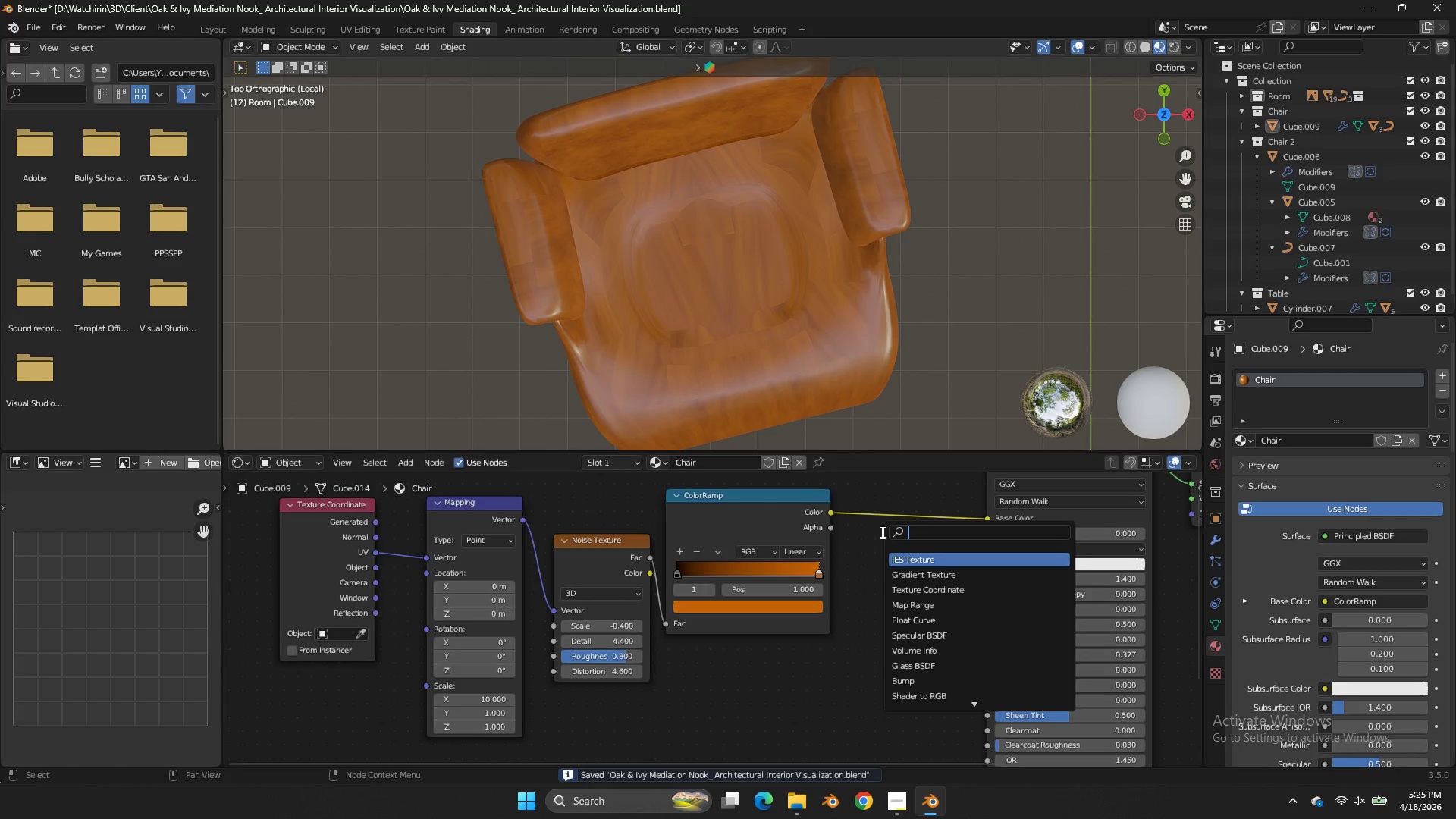 
type(bump)
 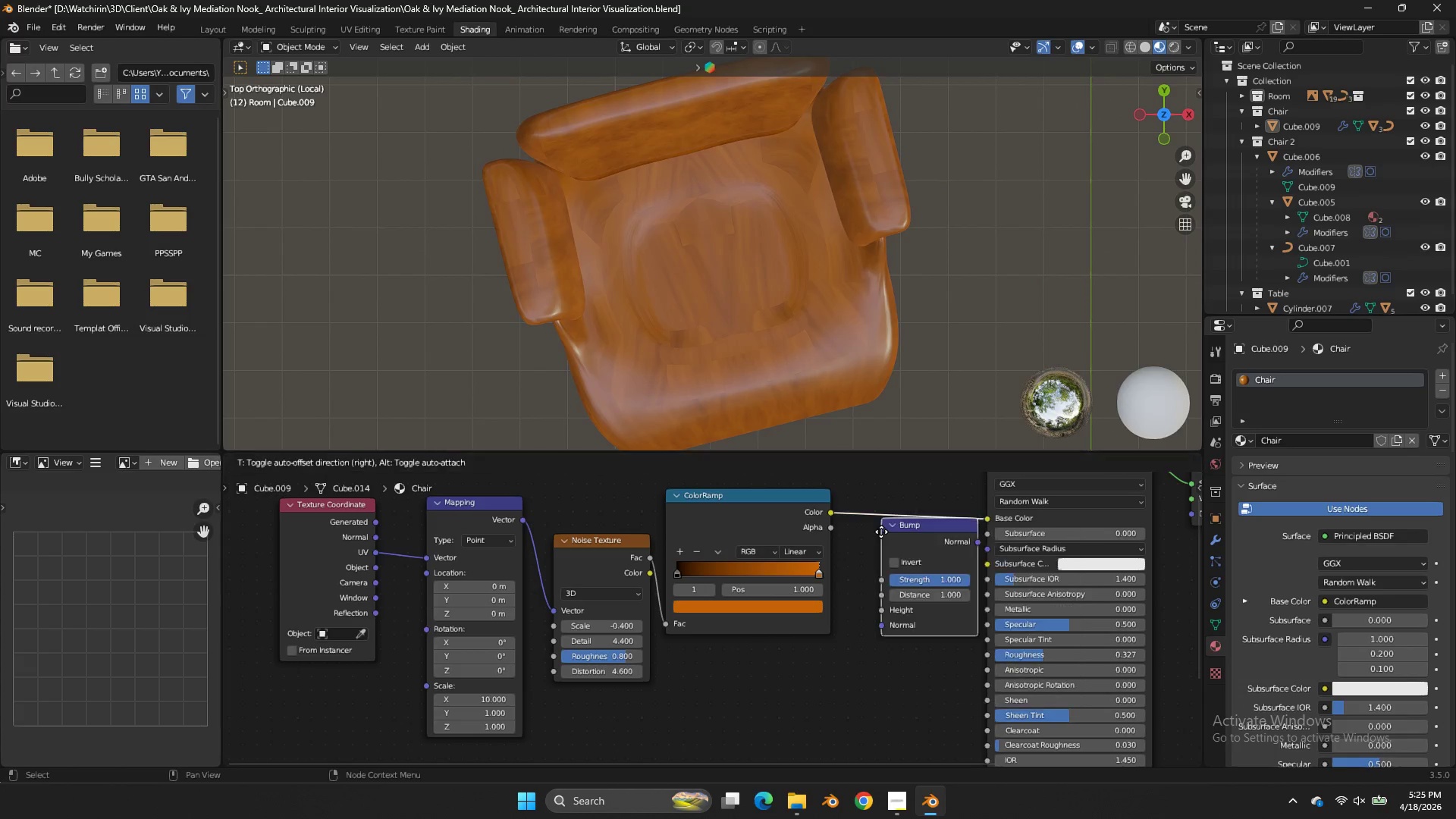 
key(Enter)
 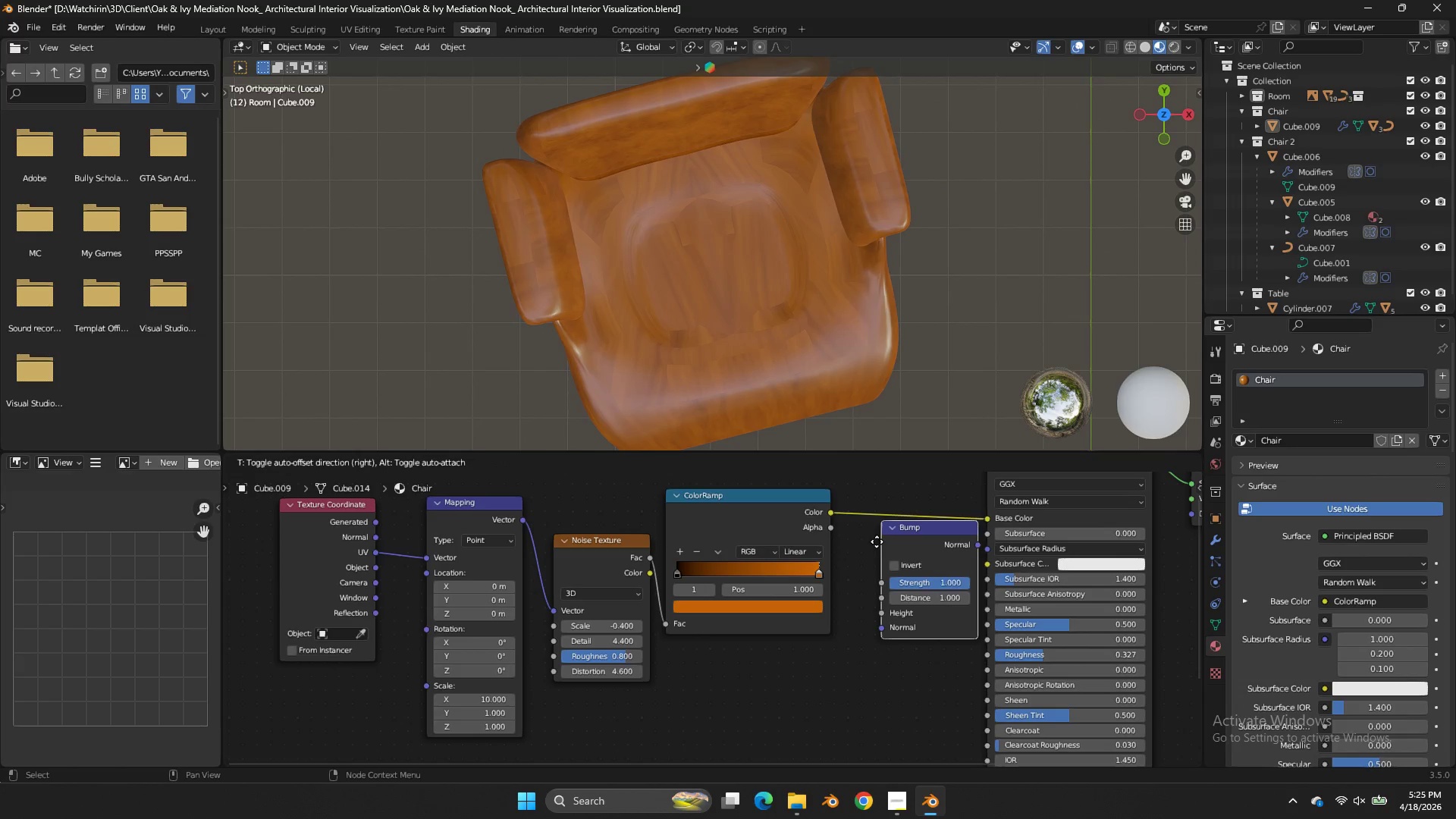 
left_click([861, 566])
 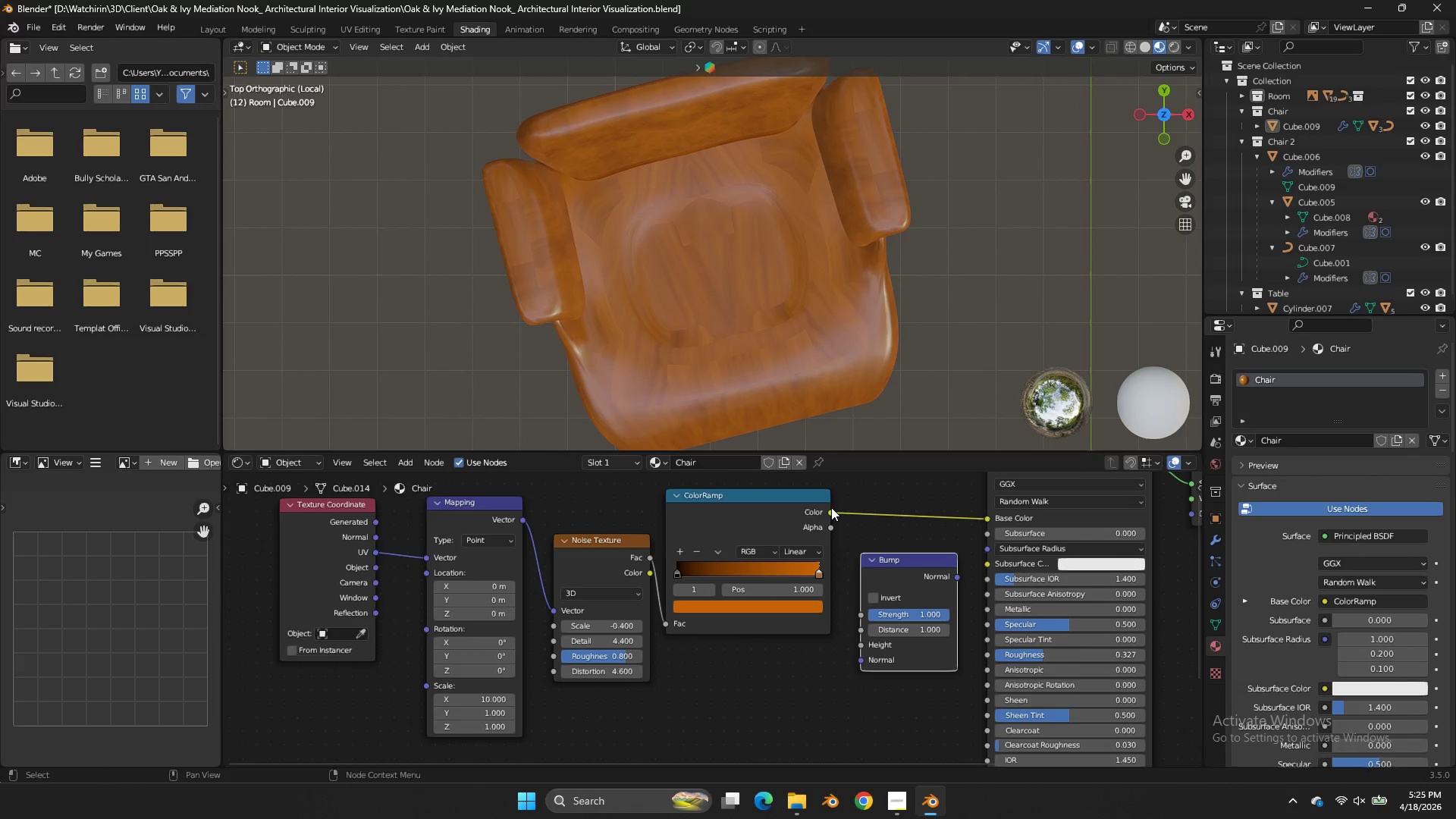 
left_click_drag(start_coordinate=[831, 507], to_coordinate=[865, 641])
 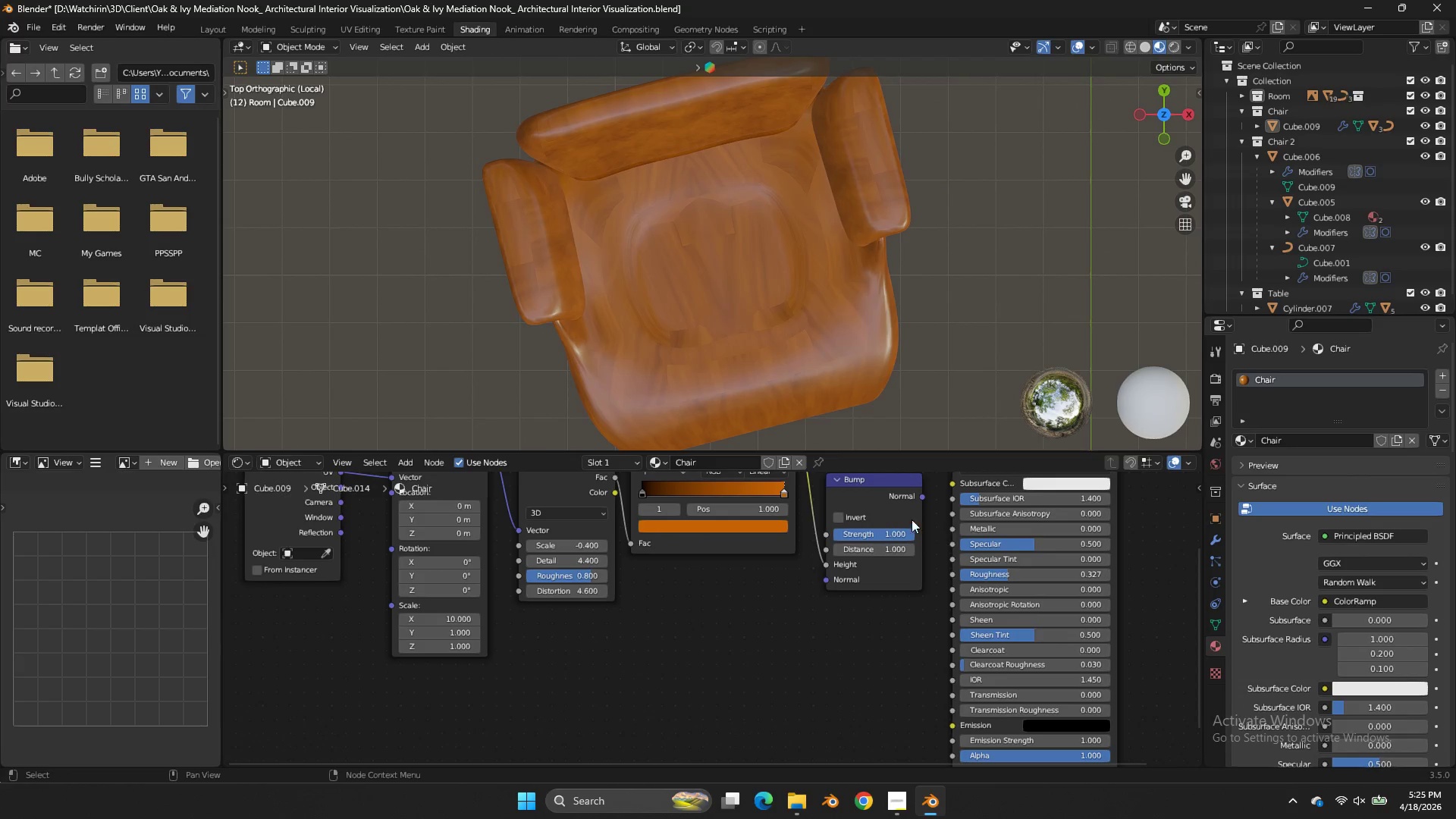 
left_click_drag(start_coordinate=[876, 494], to_coordinate=[867, 554])
 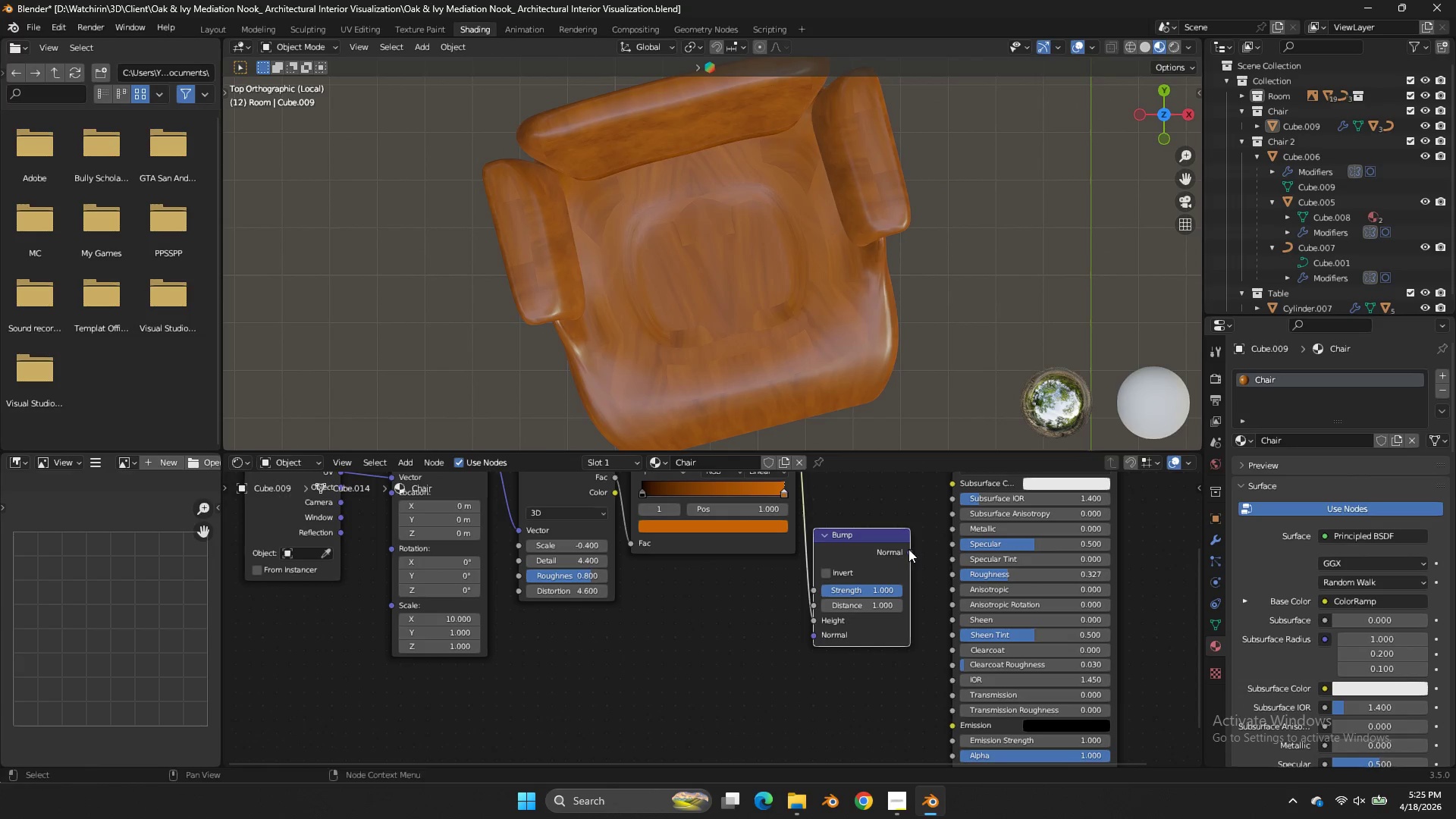 
left_click_drag(start_coordinate=[908, 549], to_coordinate=[953, 637])
 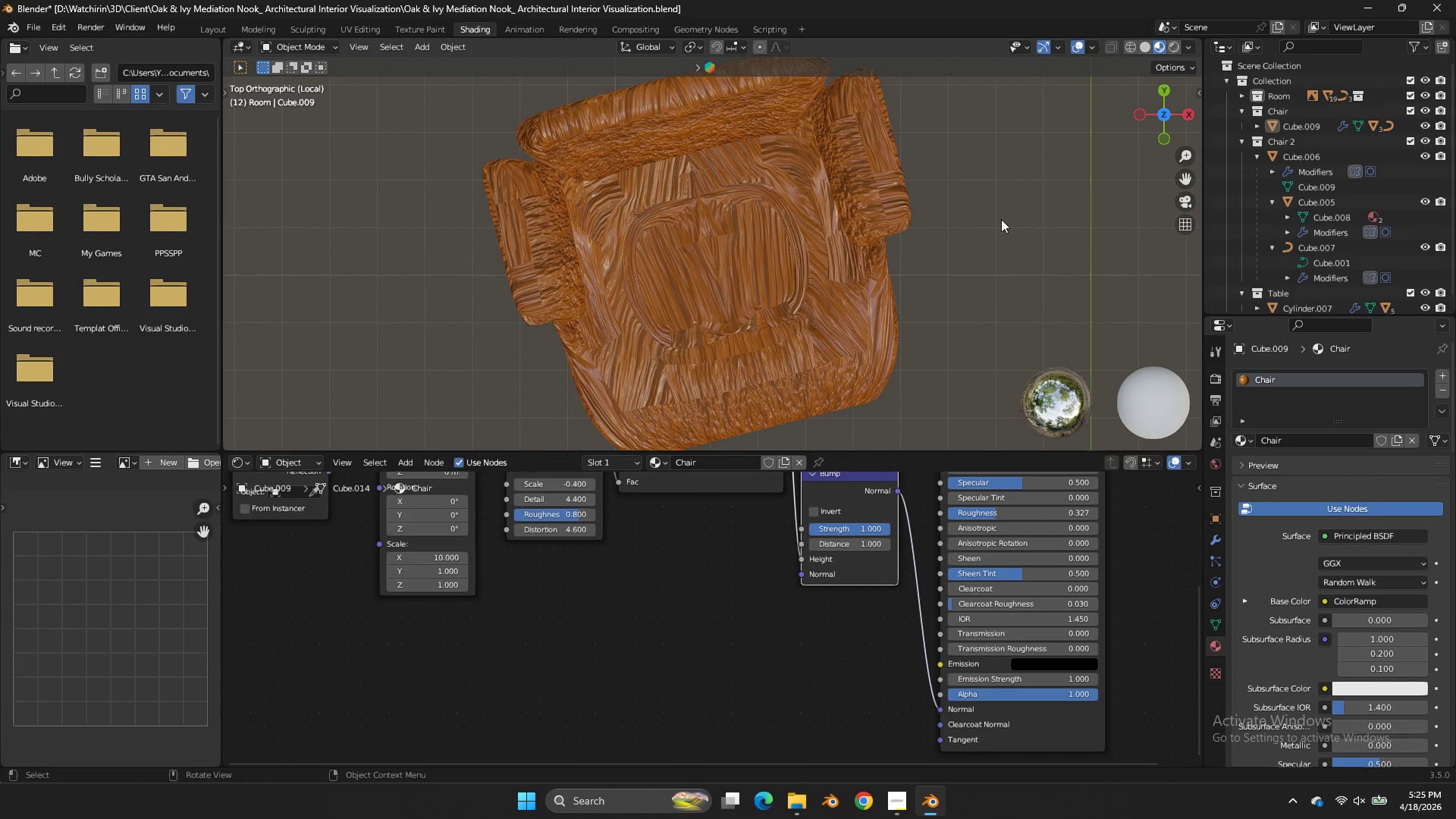 
left_click_drag(start_coordinate=[1178, 110], to_coordinate=[1125, 392])
 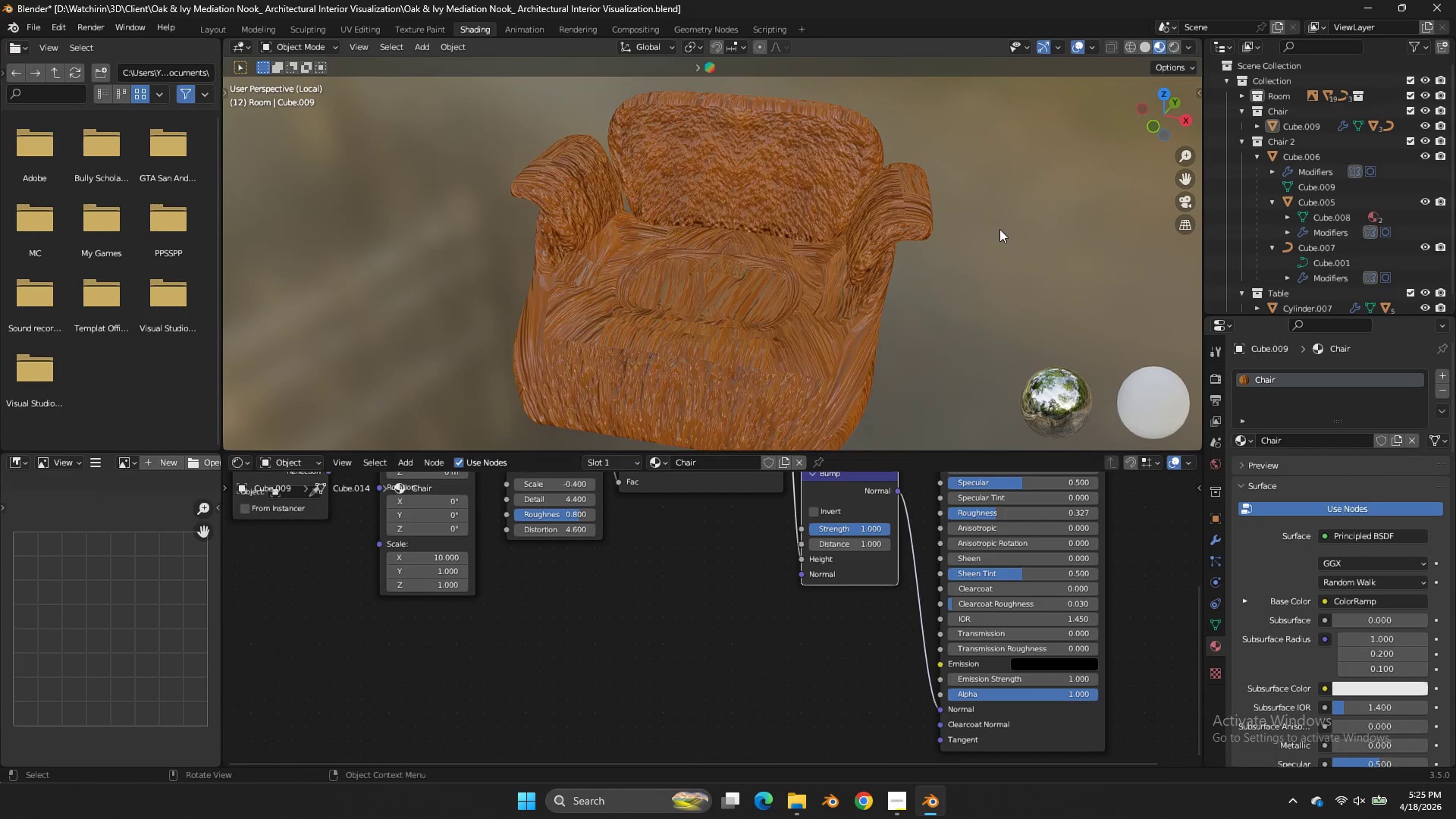 
scroll: coordinate [999, 229], scroll_direction: up, amount: 5.0
 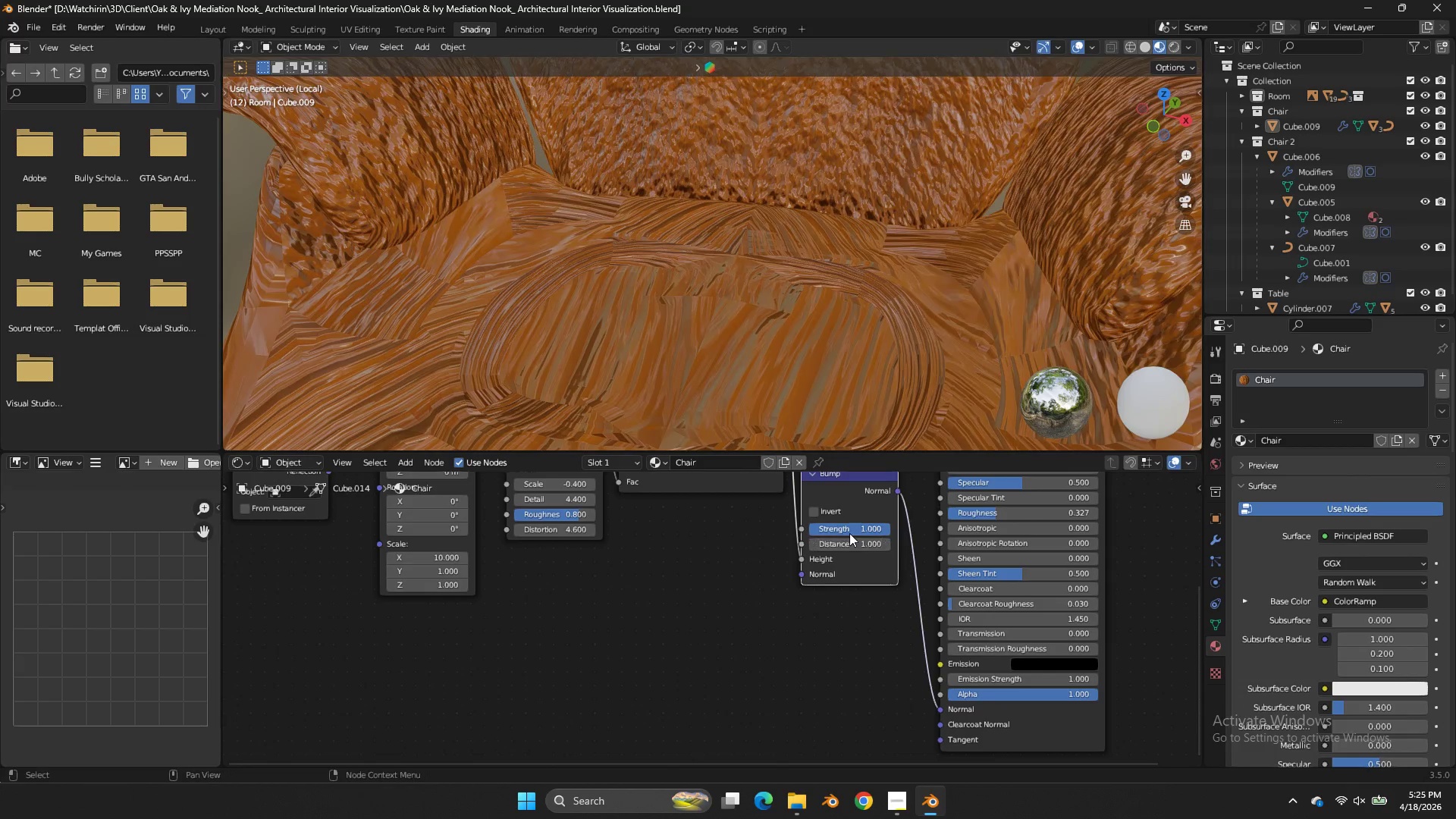 
left_click_drag(start_coordinate=[849, 533], to_coordinate=[772, 338])
 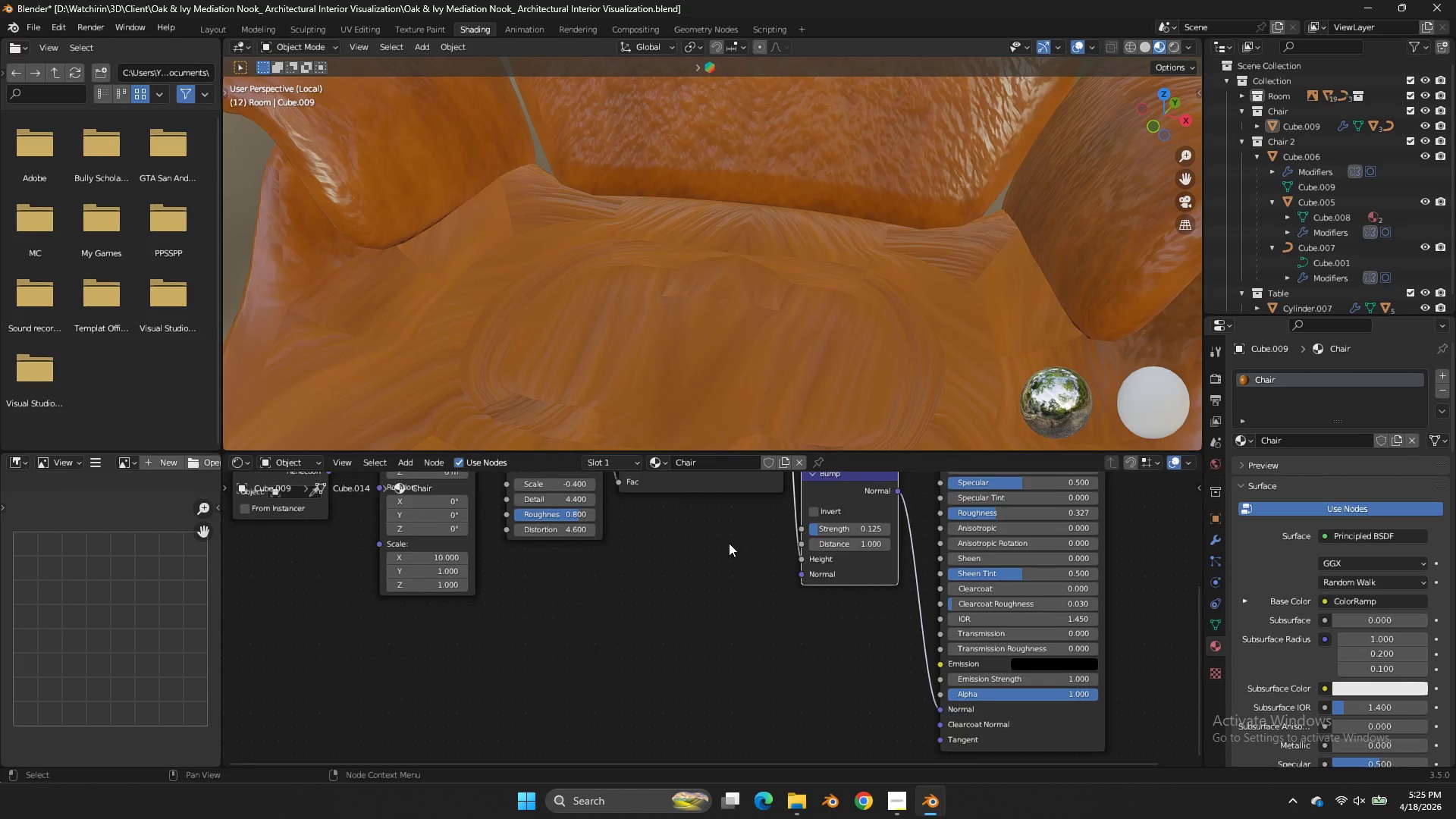 
scroll: coordinate [729, 543], scroll_direction: up, amount: 1.0
 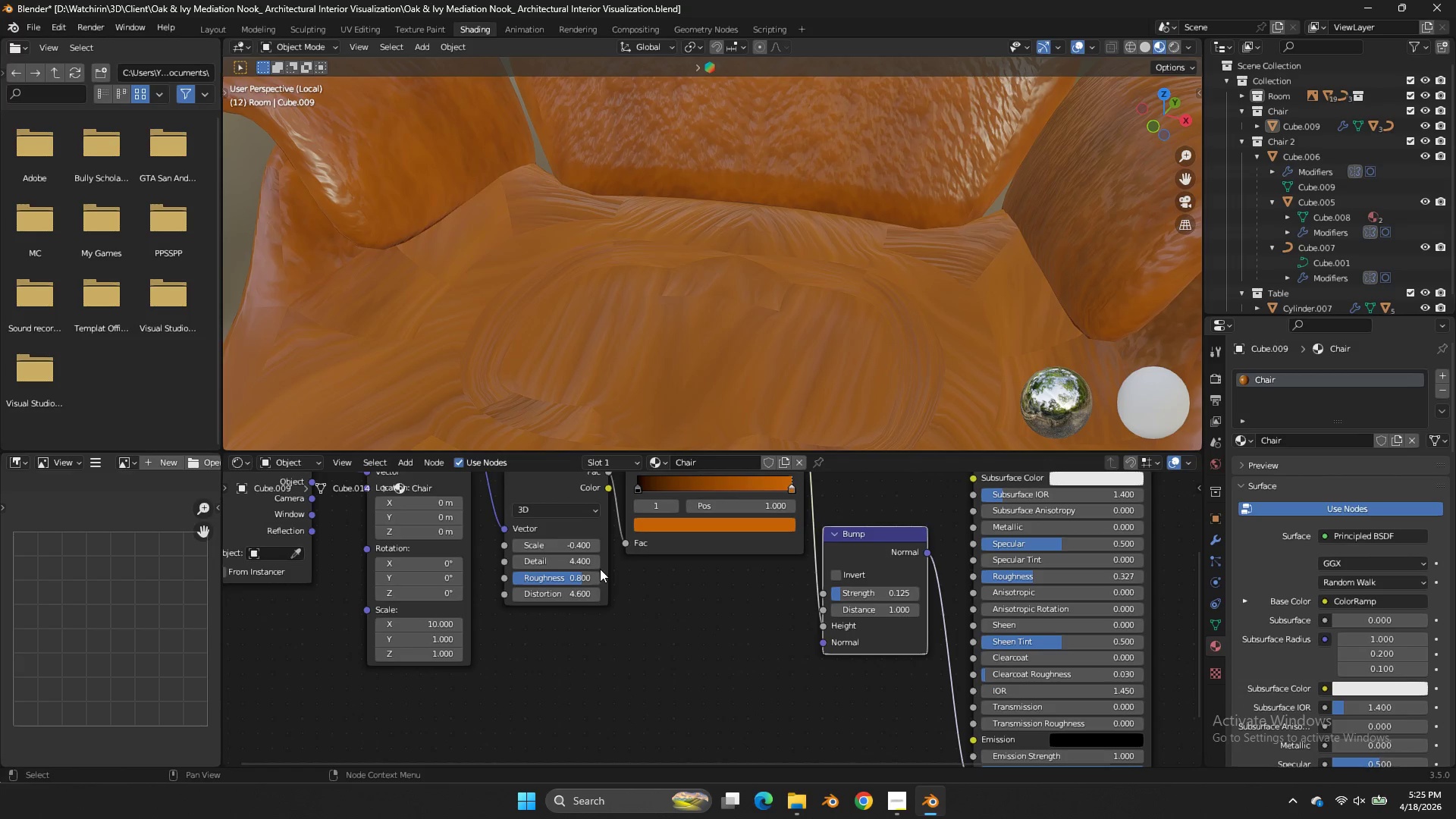 
left_click_drag(start_coordinate=[582, 579], to_coordinate=[662, 391])
 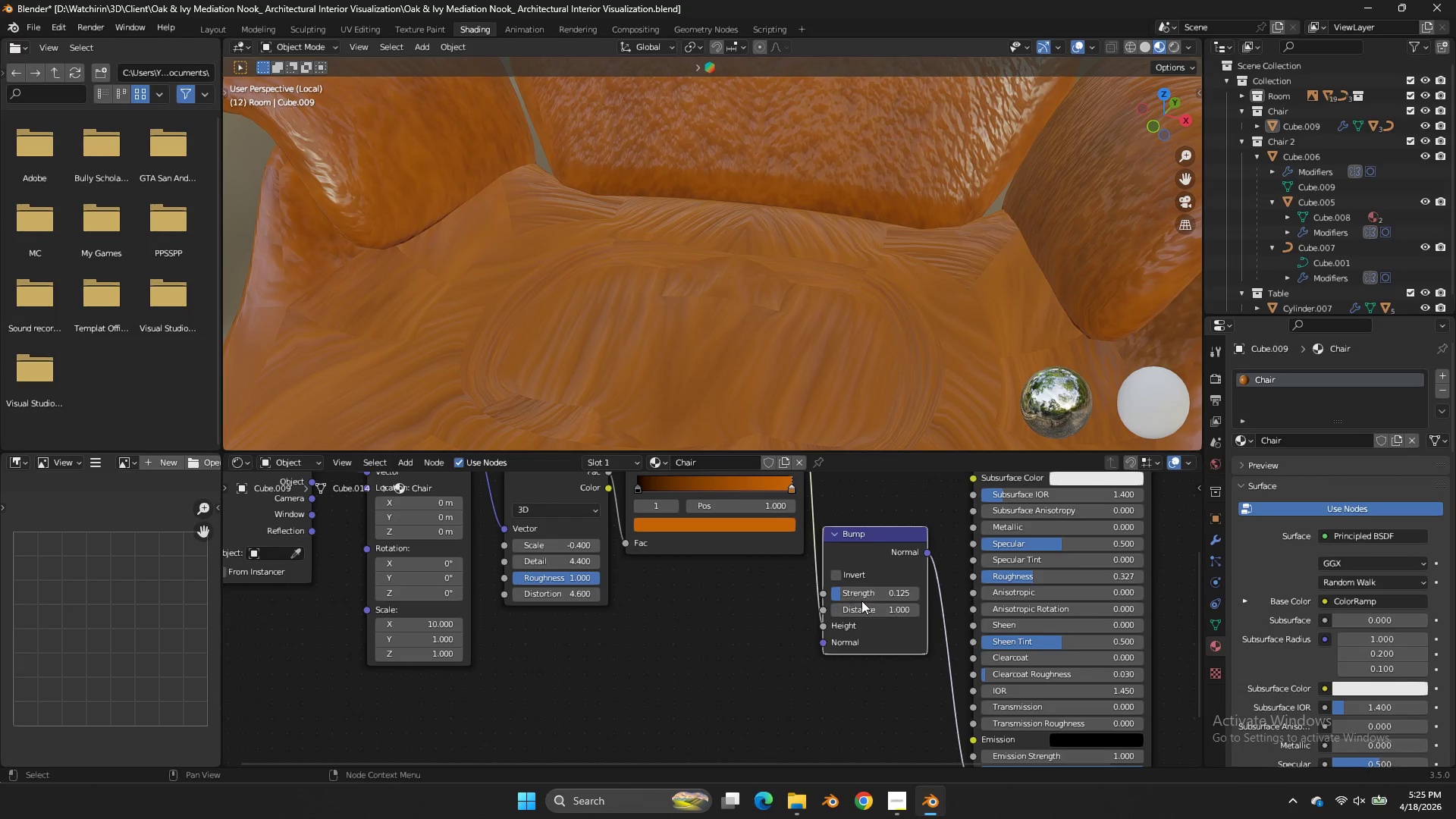 
left_click_drag(start_coordinate=[861, 601], to_coordinate=[853, 596])
 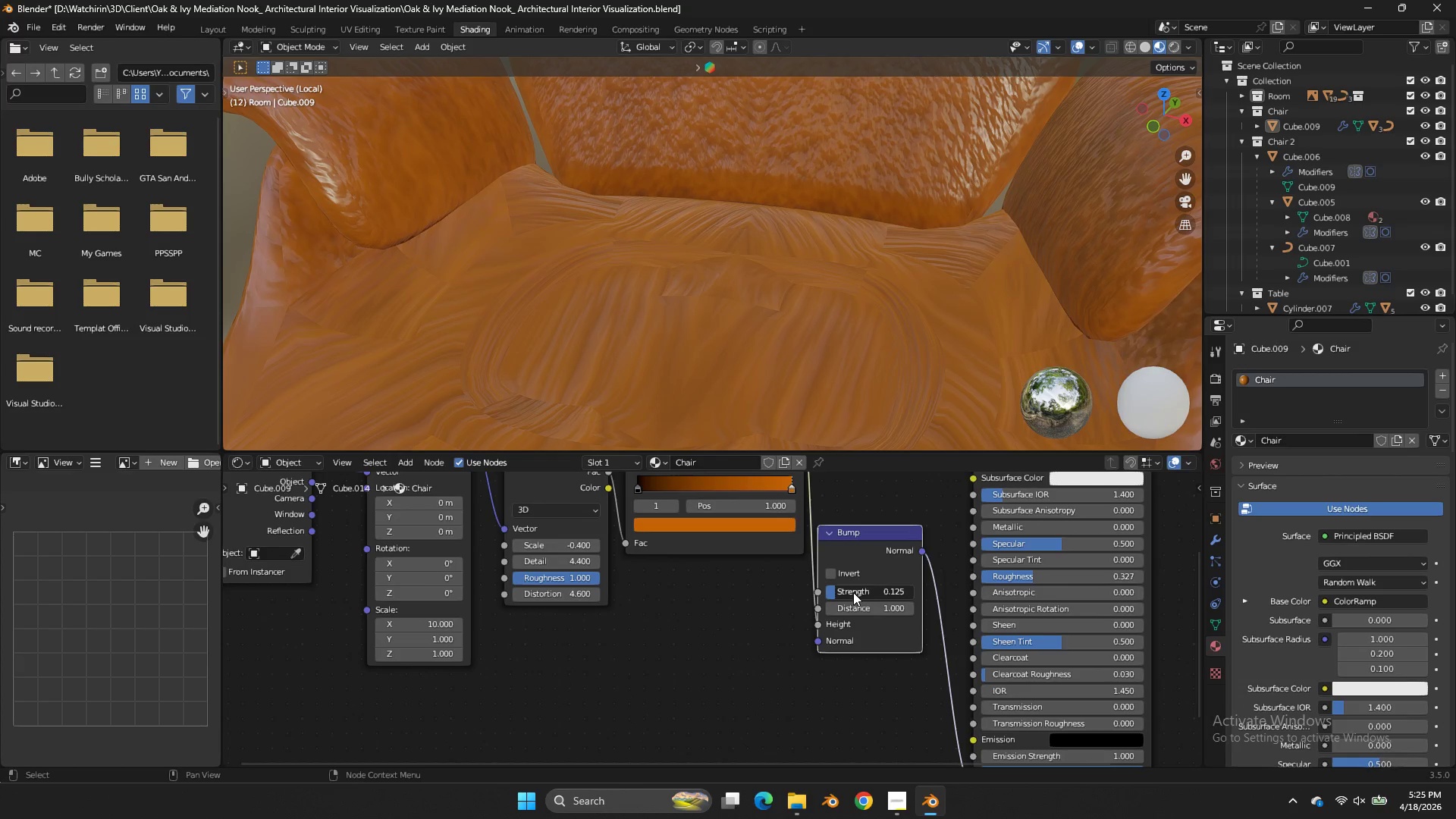 
left_click_drag(start_coordinate=[853, 592], to_coordinate=[840, 402])
 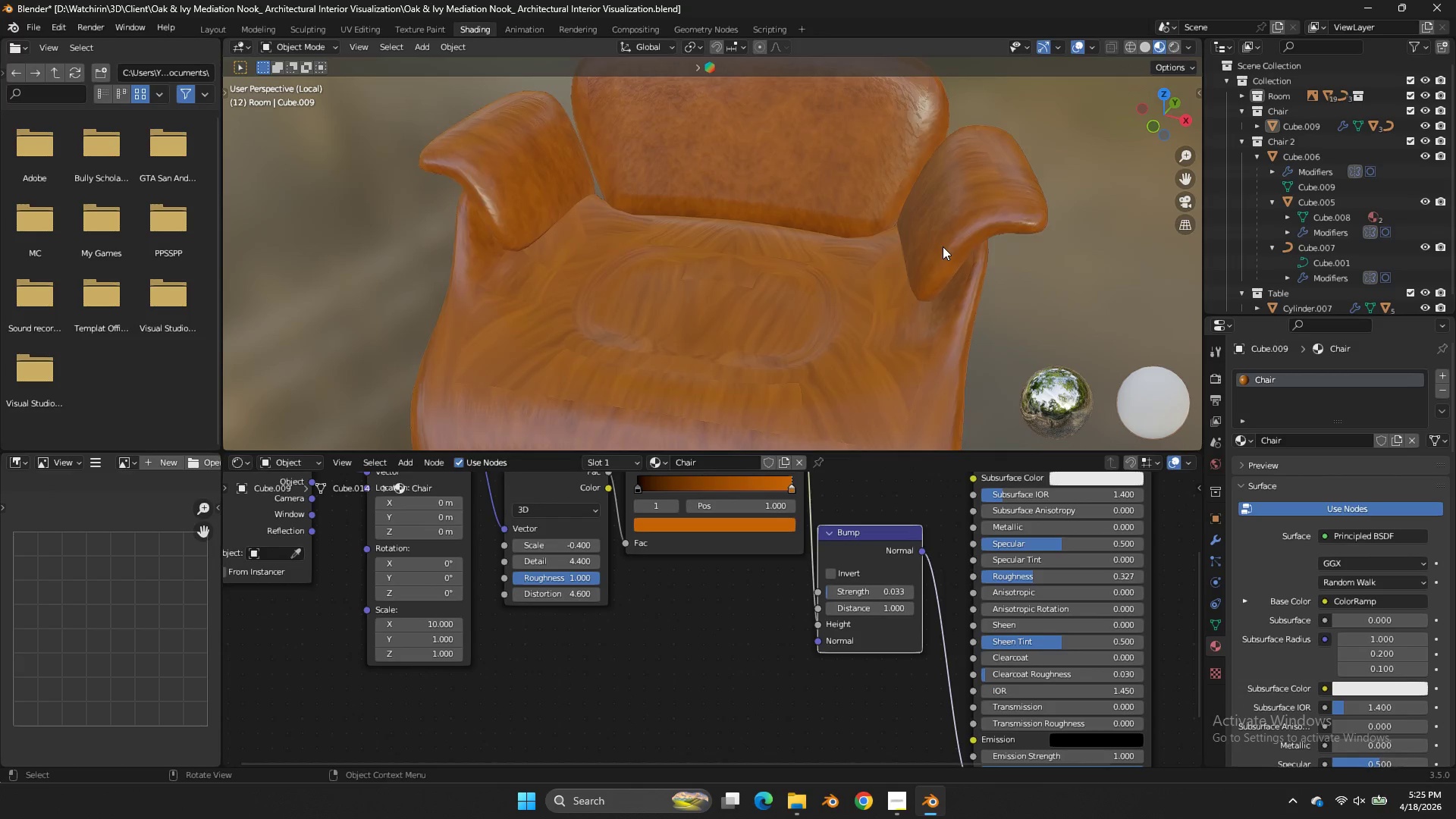 
scroll: coordinate [943, 246], scroll_direction: down, amount: 4.0
 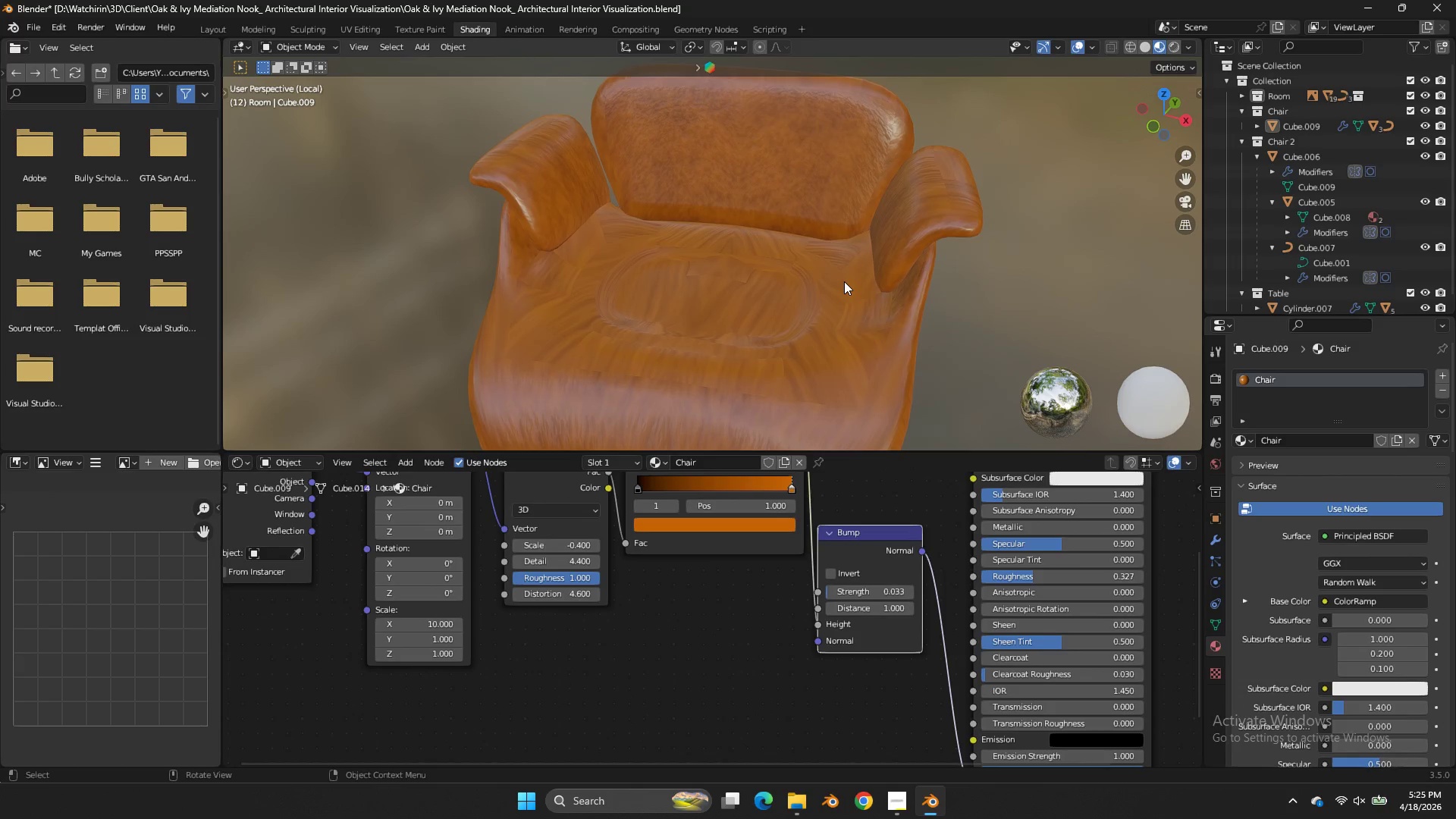 
left_click([844, 281])
 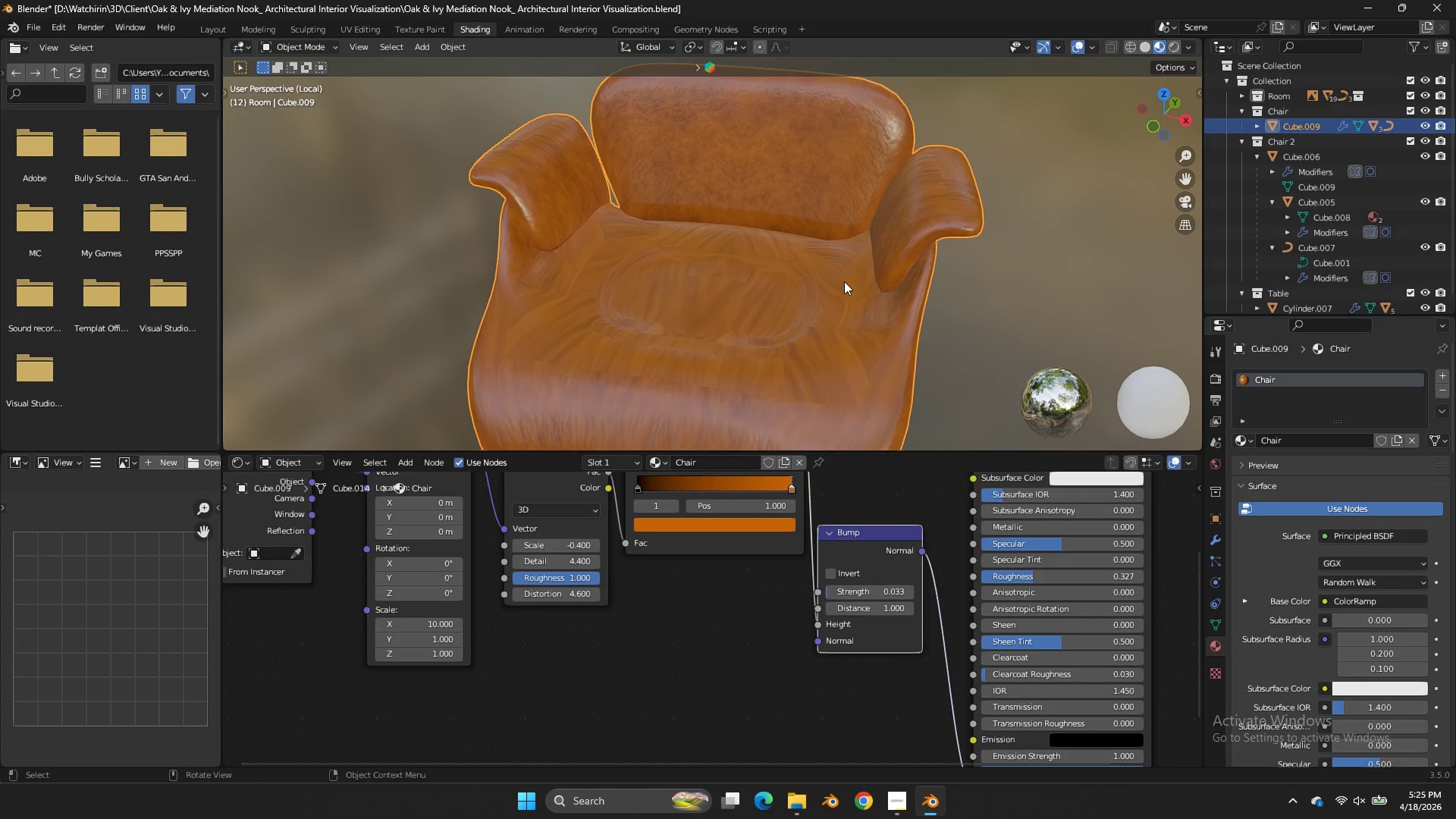 
key(Tab)
 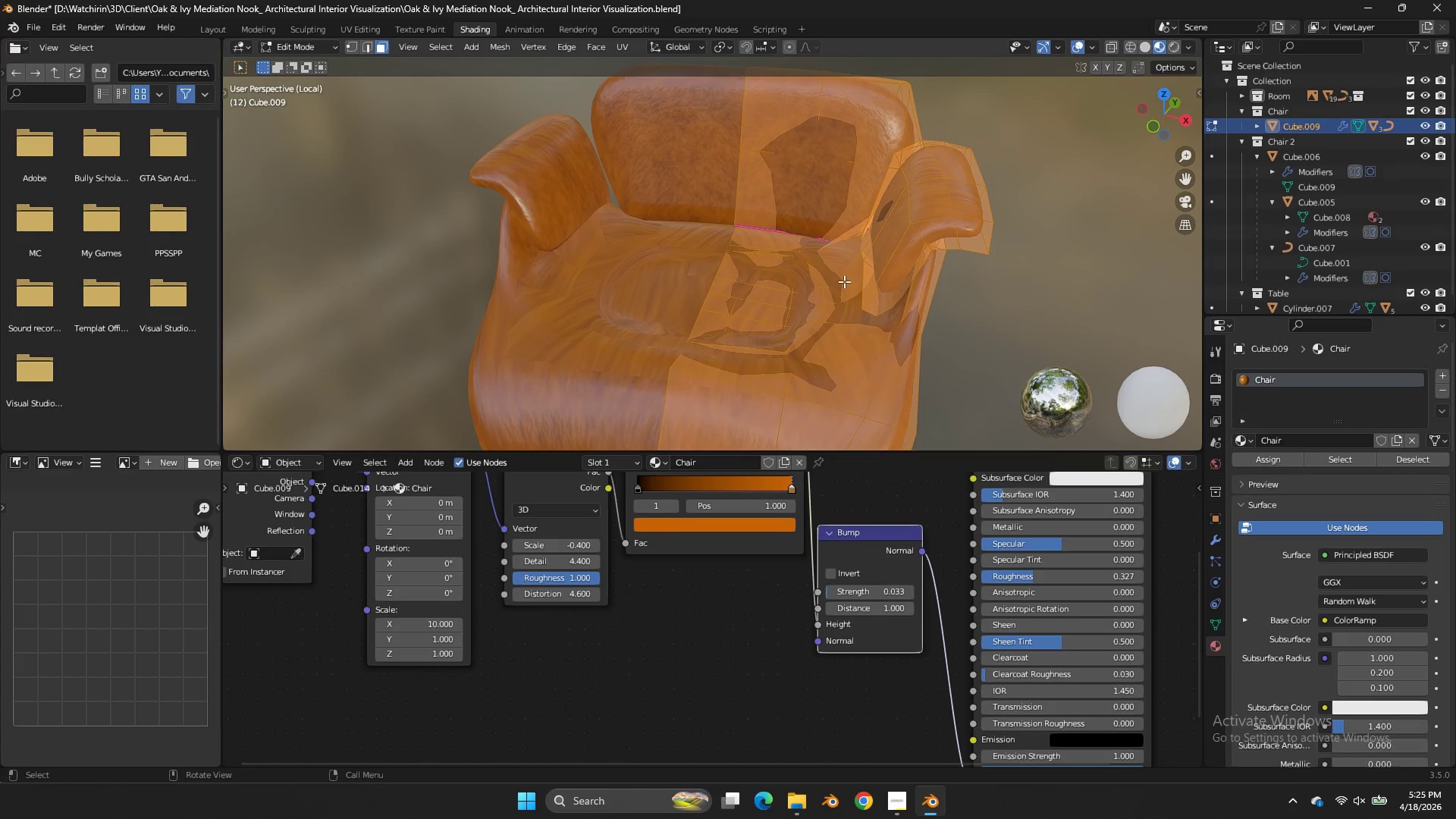 
key(A)
 